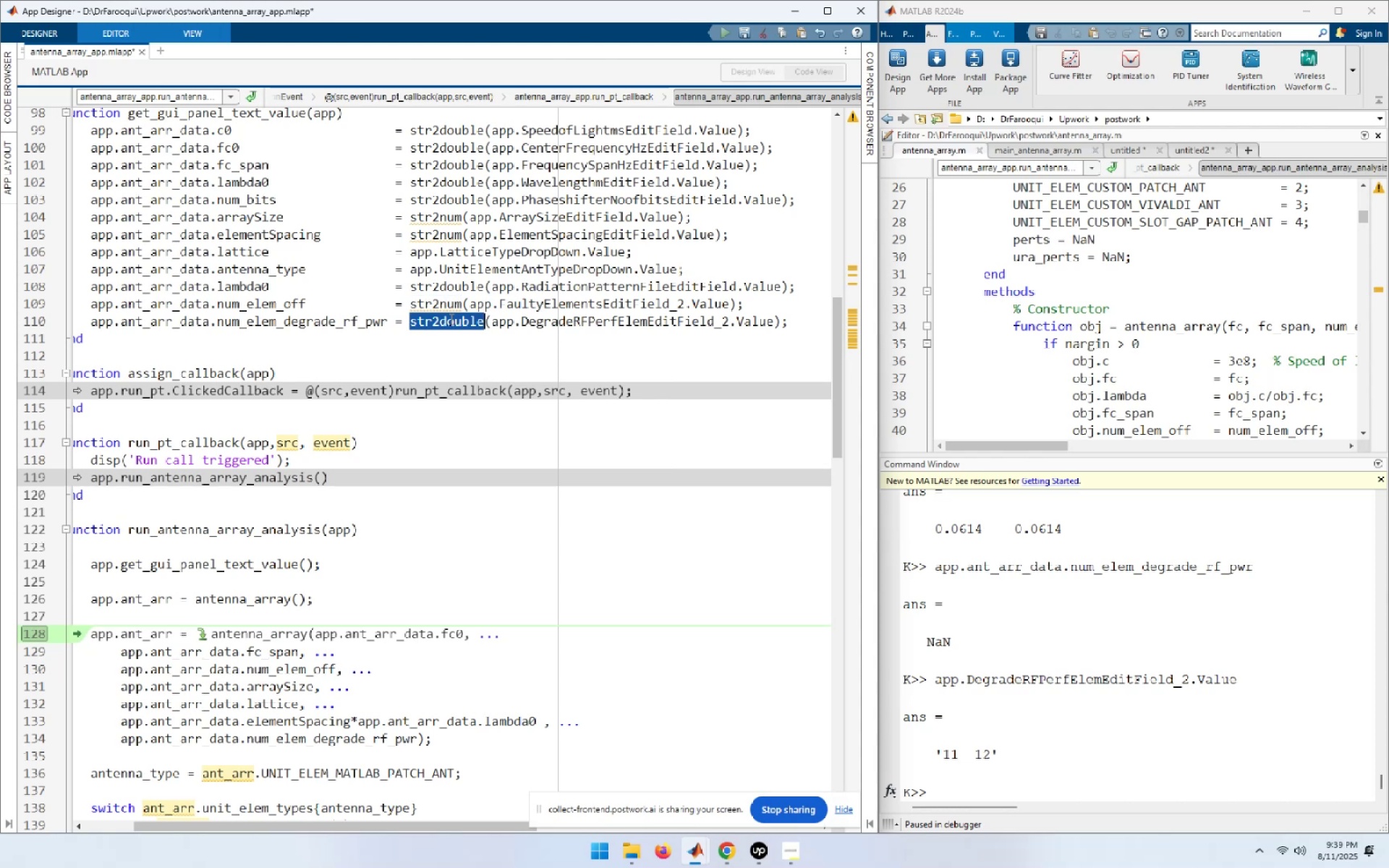 
key(Control+V)
 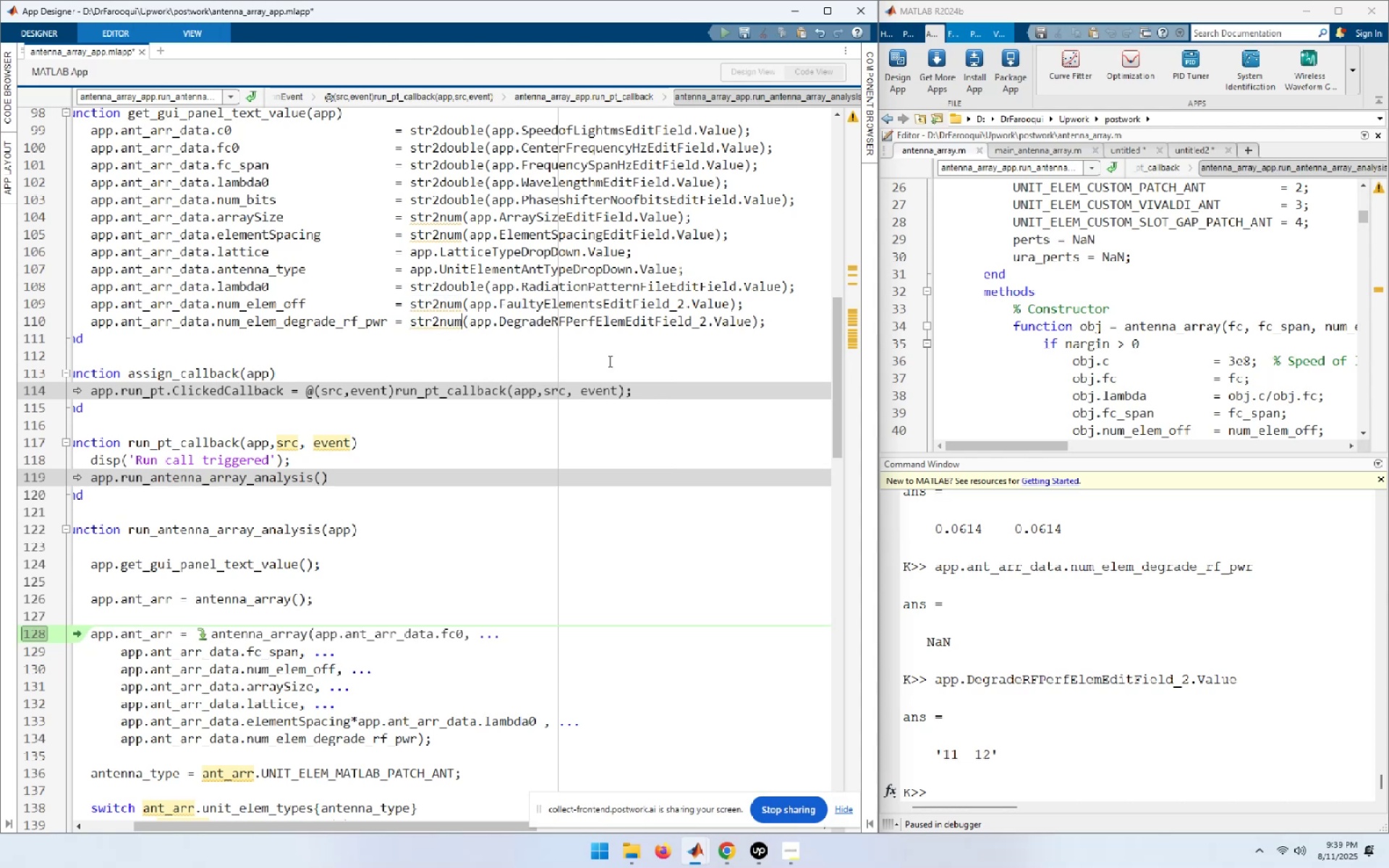 
key(Home)
 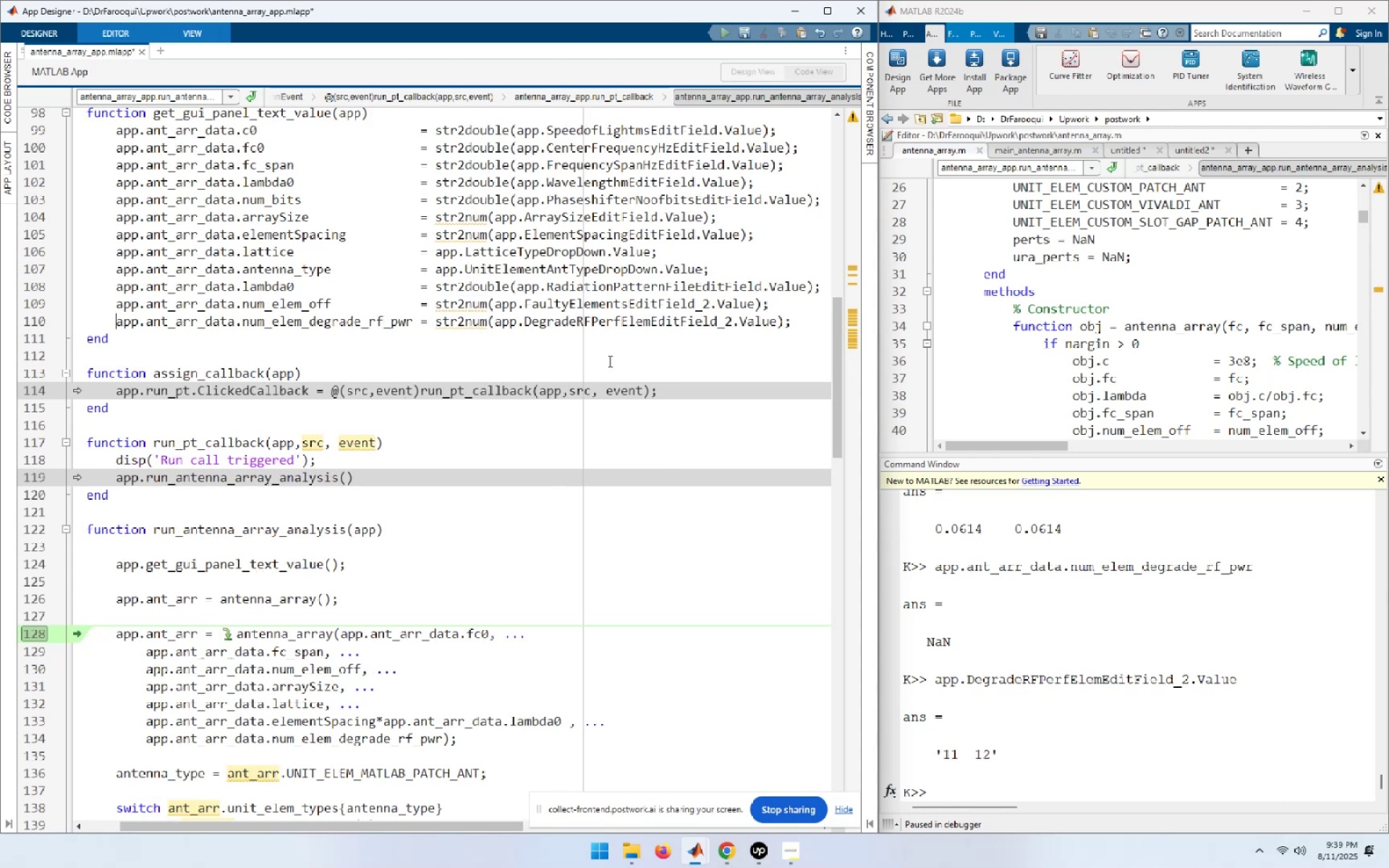 
key(Shift+End)
 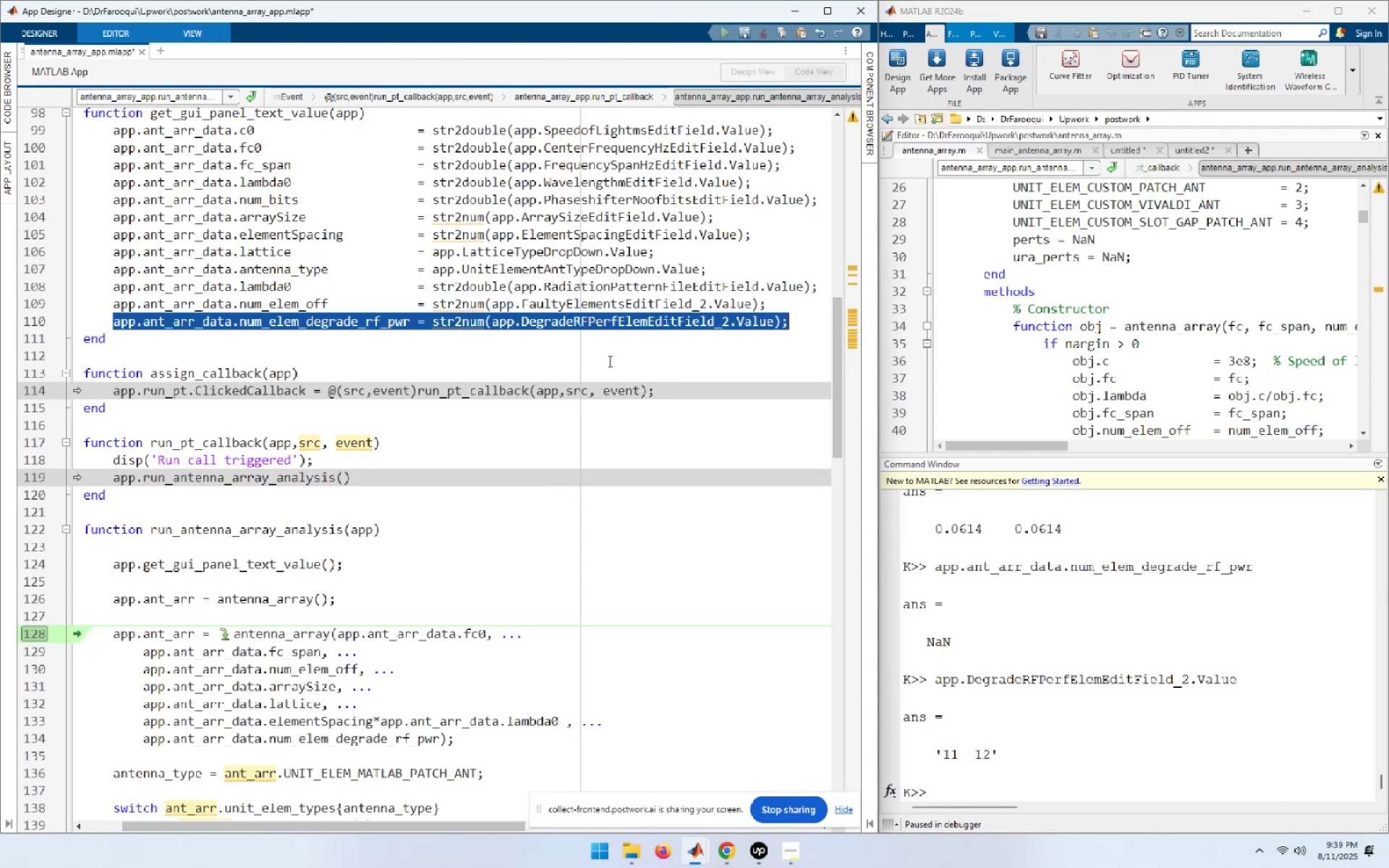 
key(F9)
 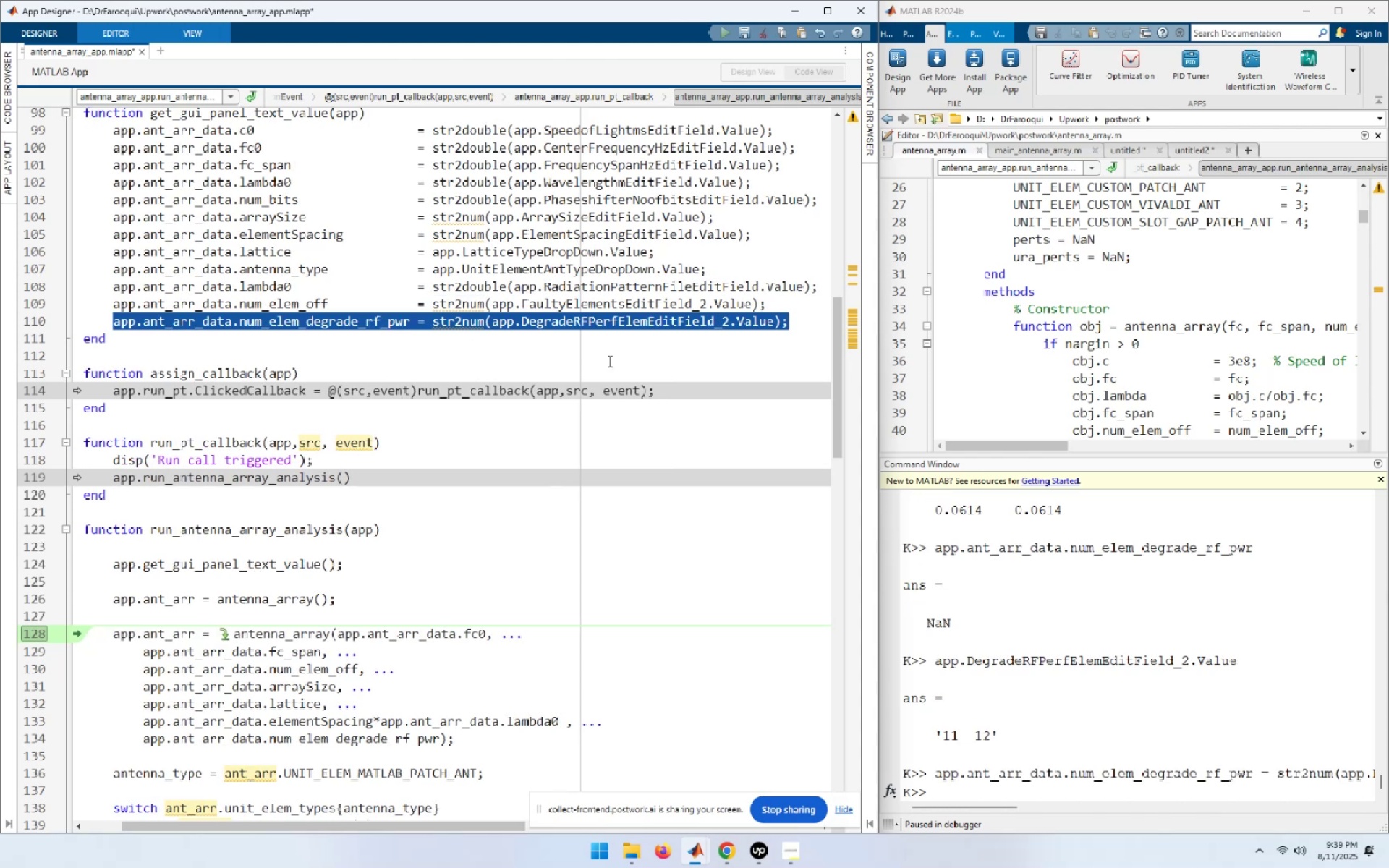 
key(Home)
 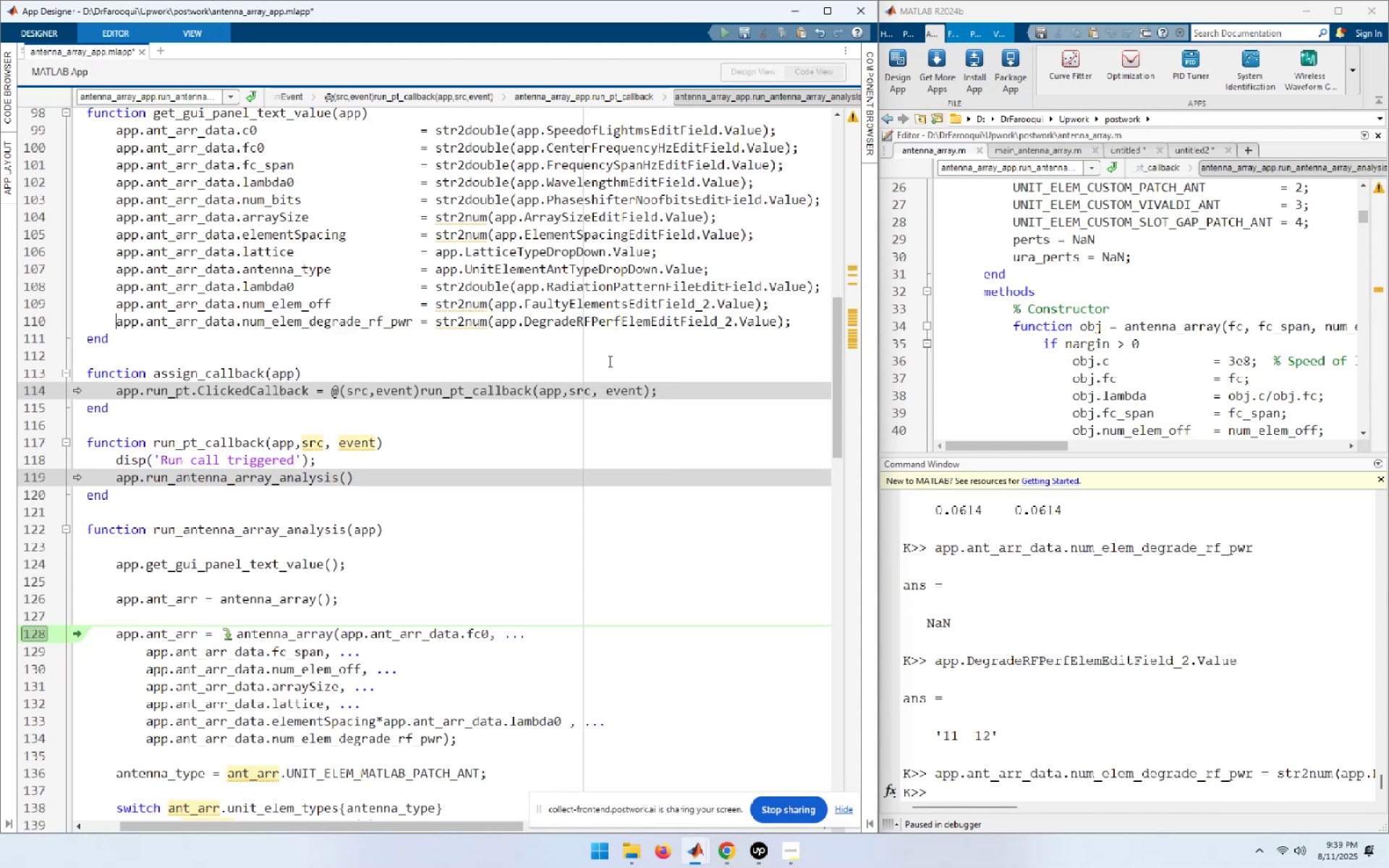 
hold_key(key=ArrowRight, duration=1.53)
 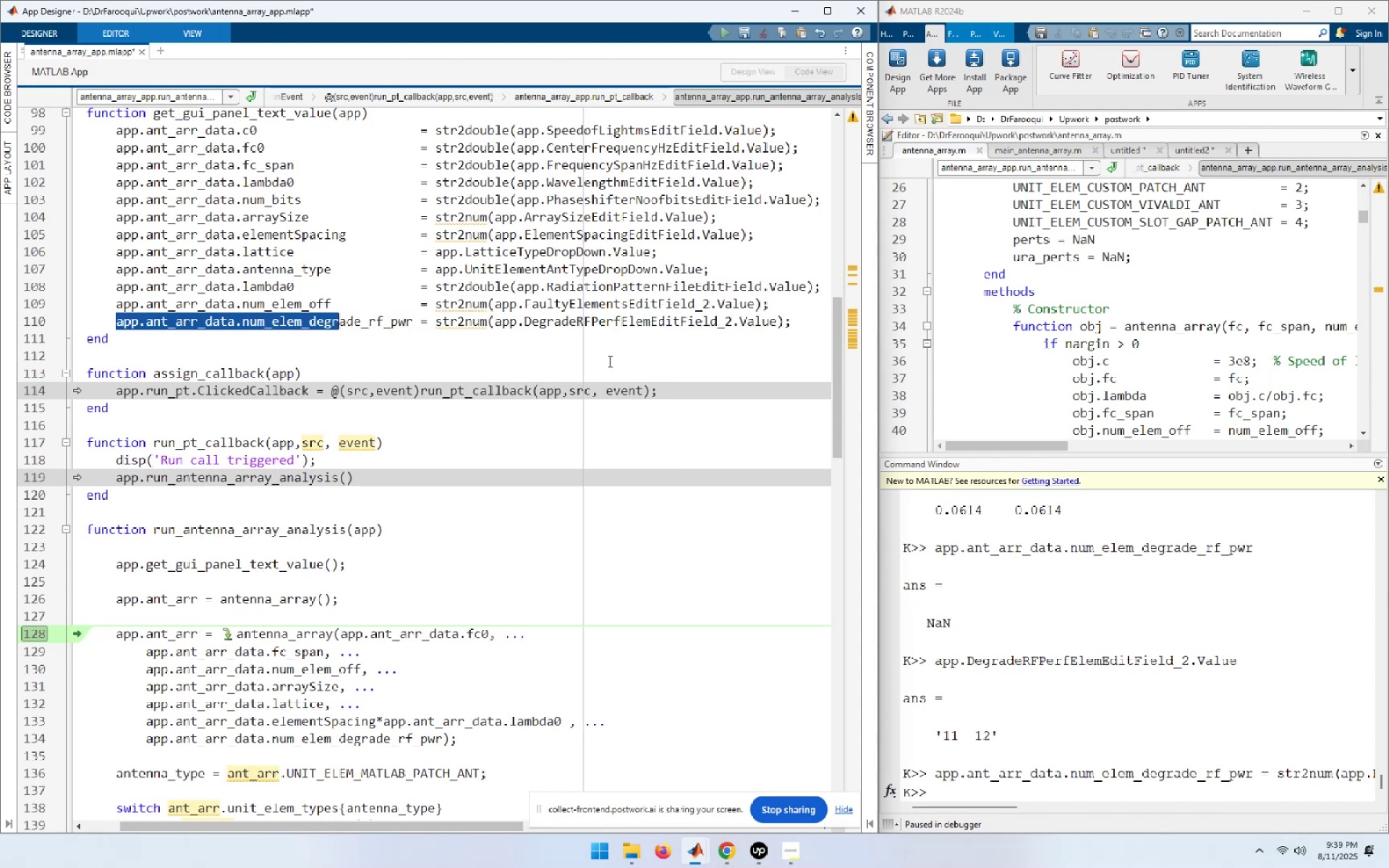 
key(Shift+ArrowRight)
 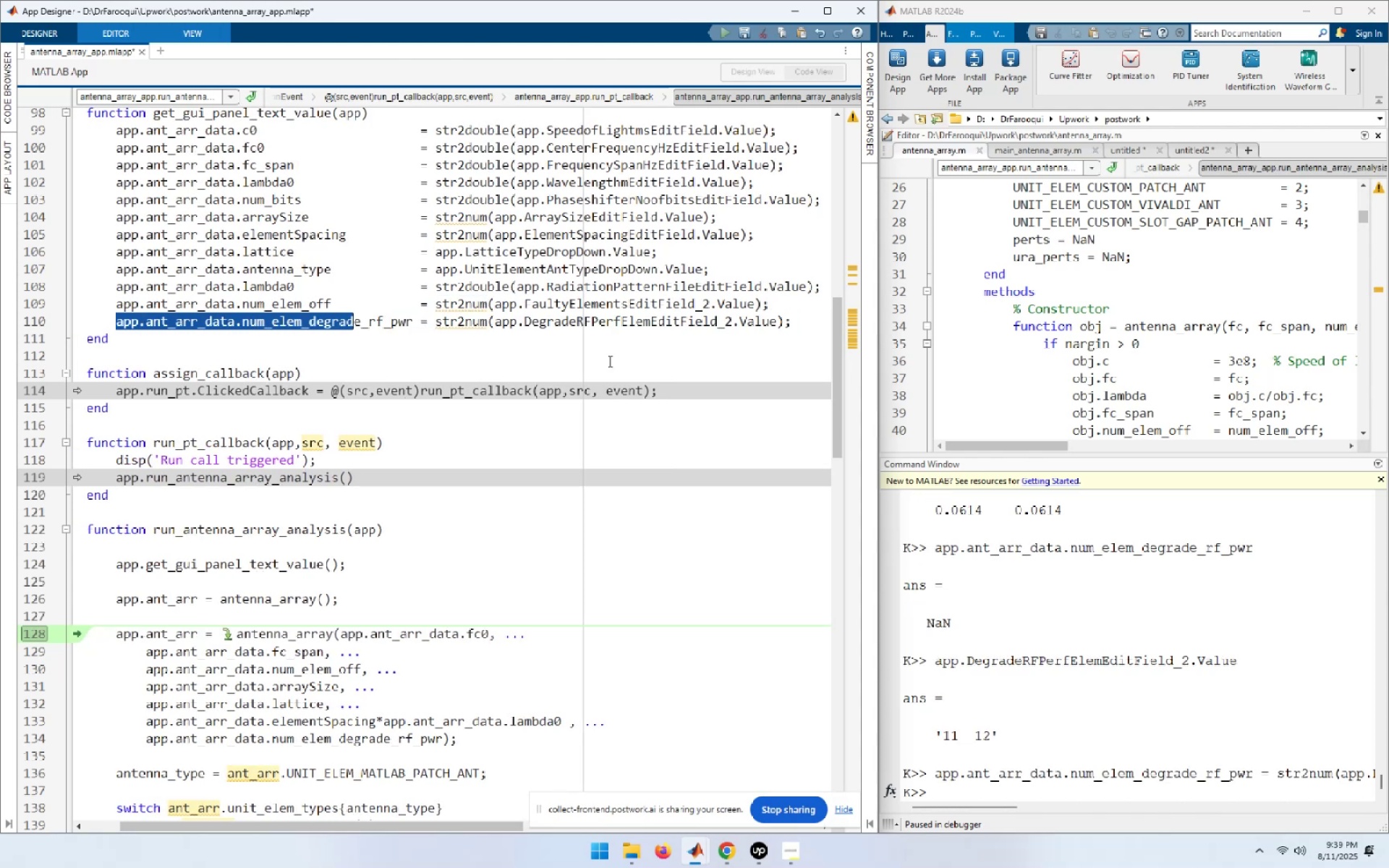 
key(Shift+ArrowRight)
 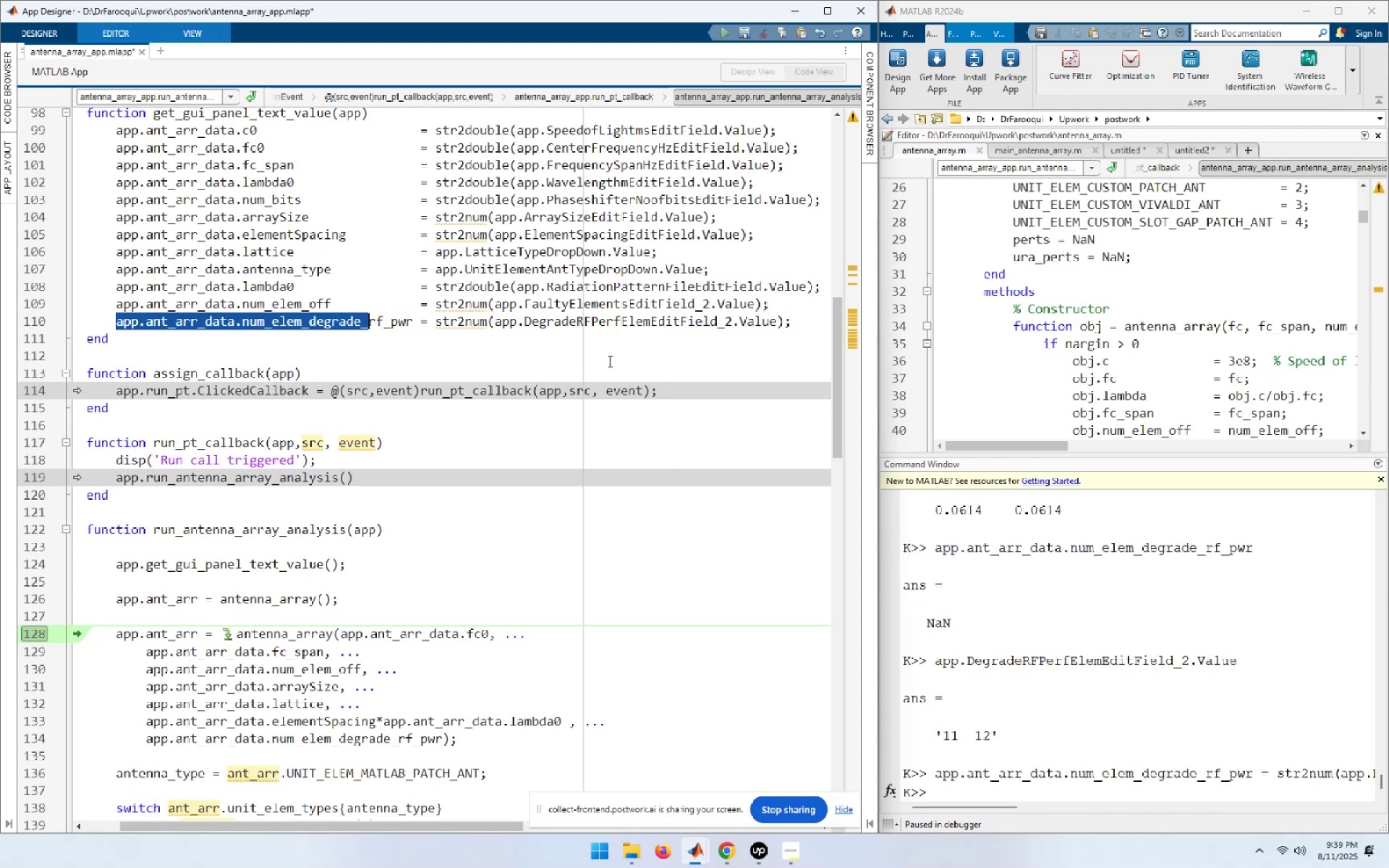 
key(Shift+ArrowRight)
 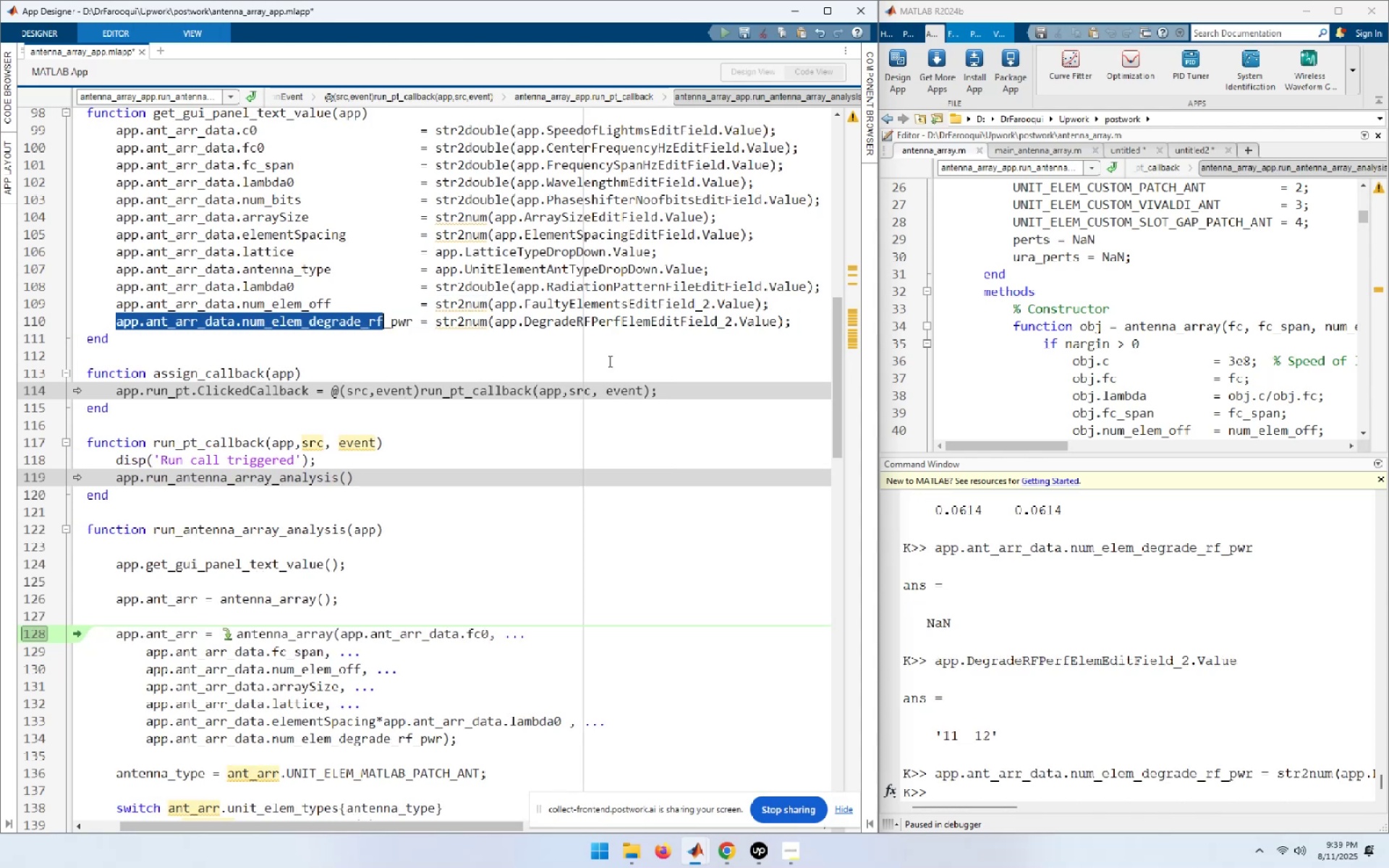 
key(Shift+ArrowRight)
 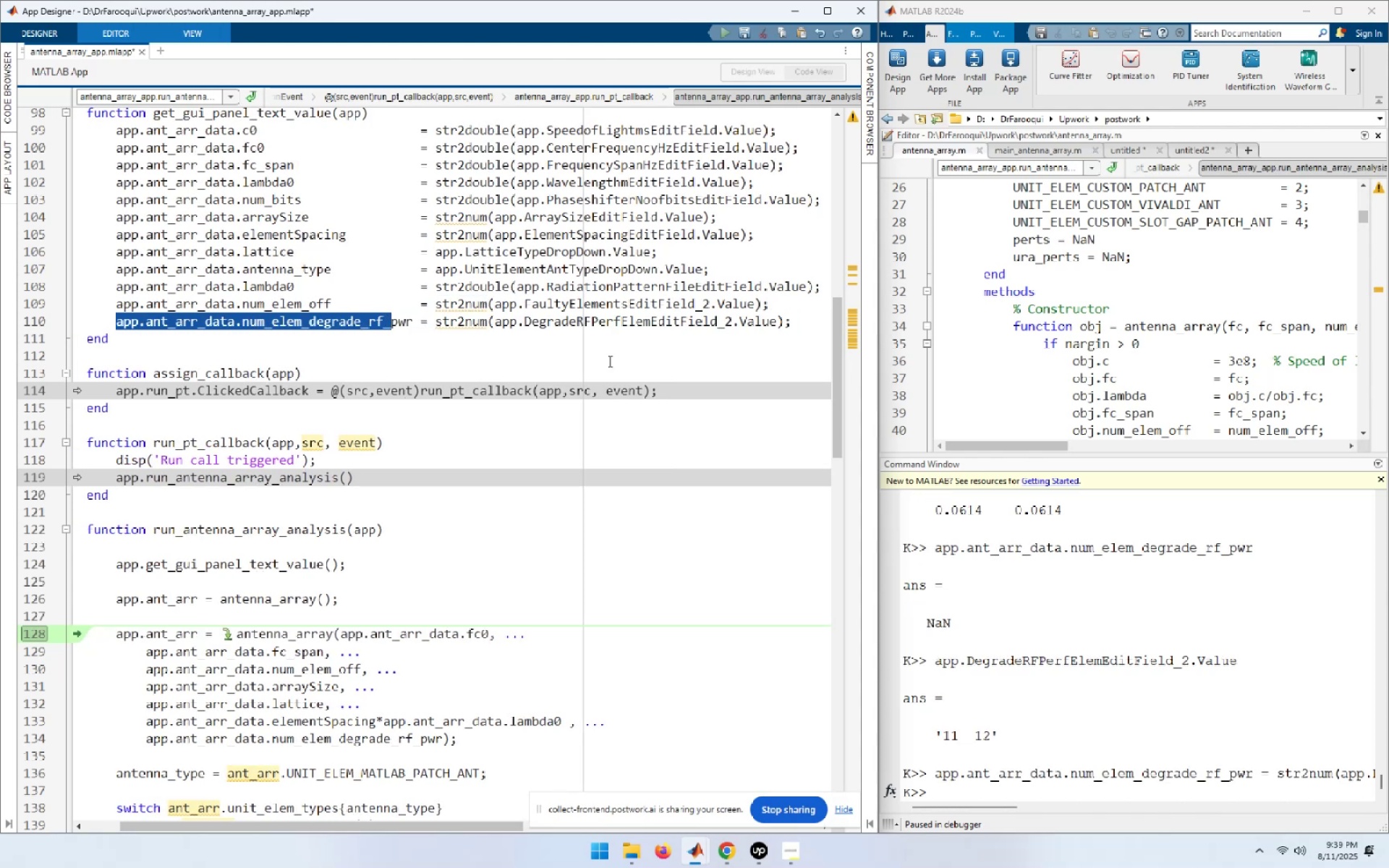 
key(Shift+ArrowRight)
 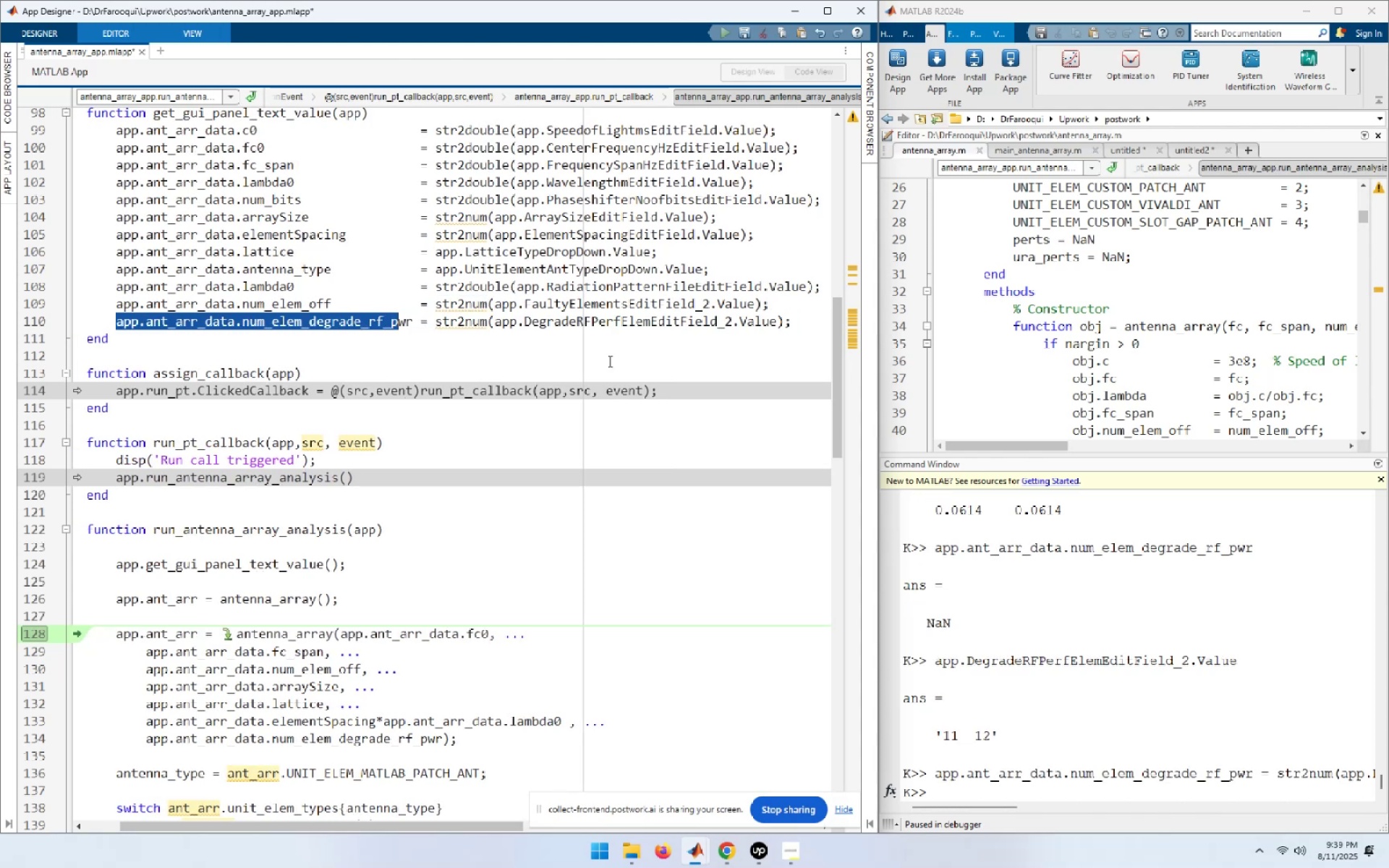 
key(Shift+ArrowRight)
 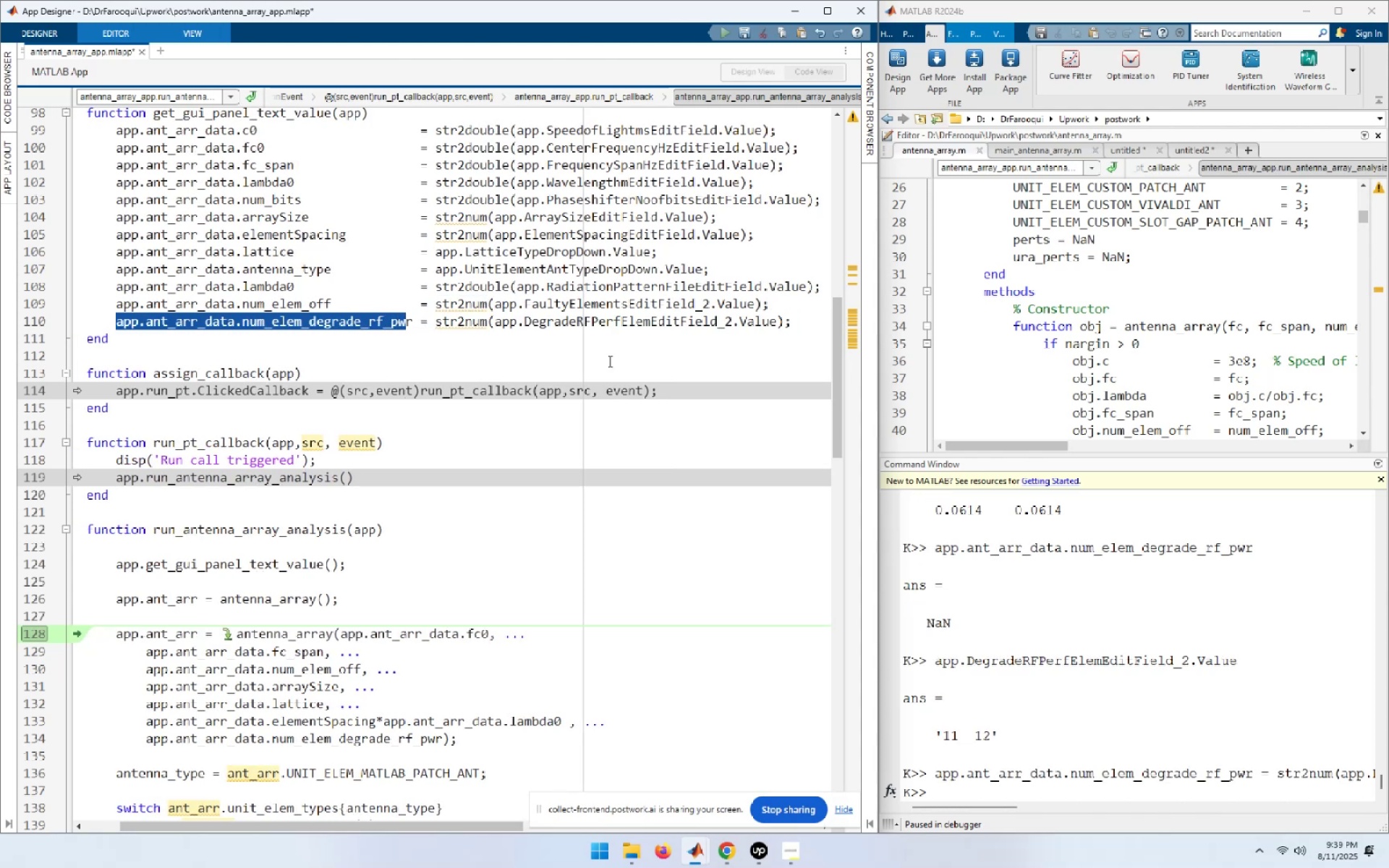 
key(Shift+ArrowRight)
 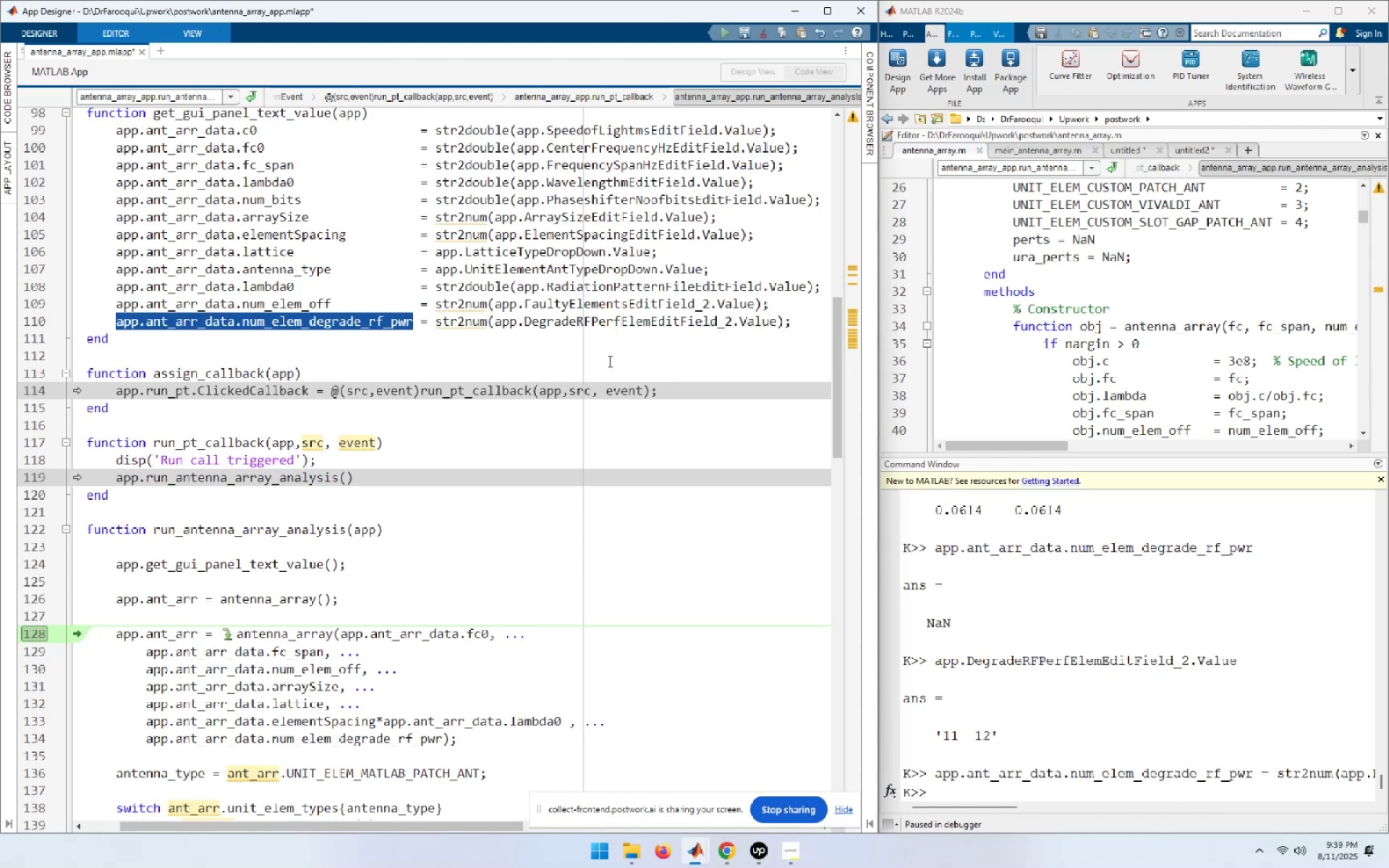 
key(F9)
 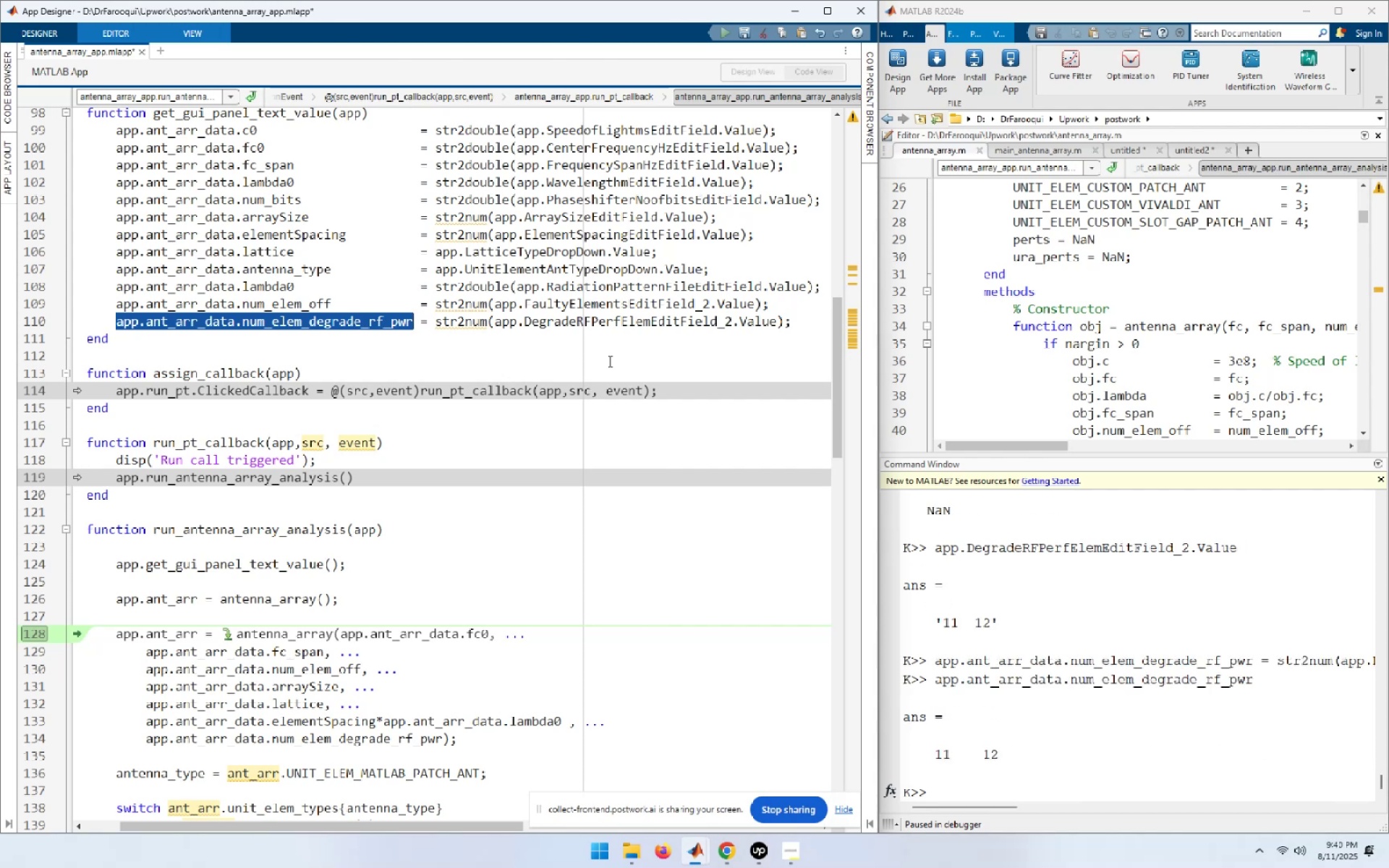 
key(Home)
 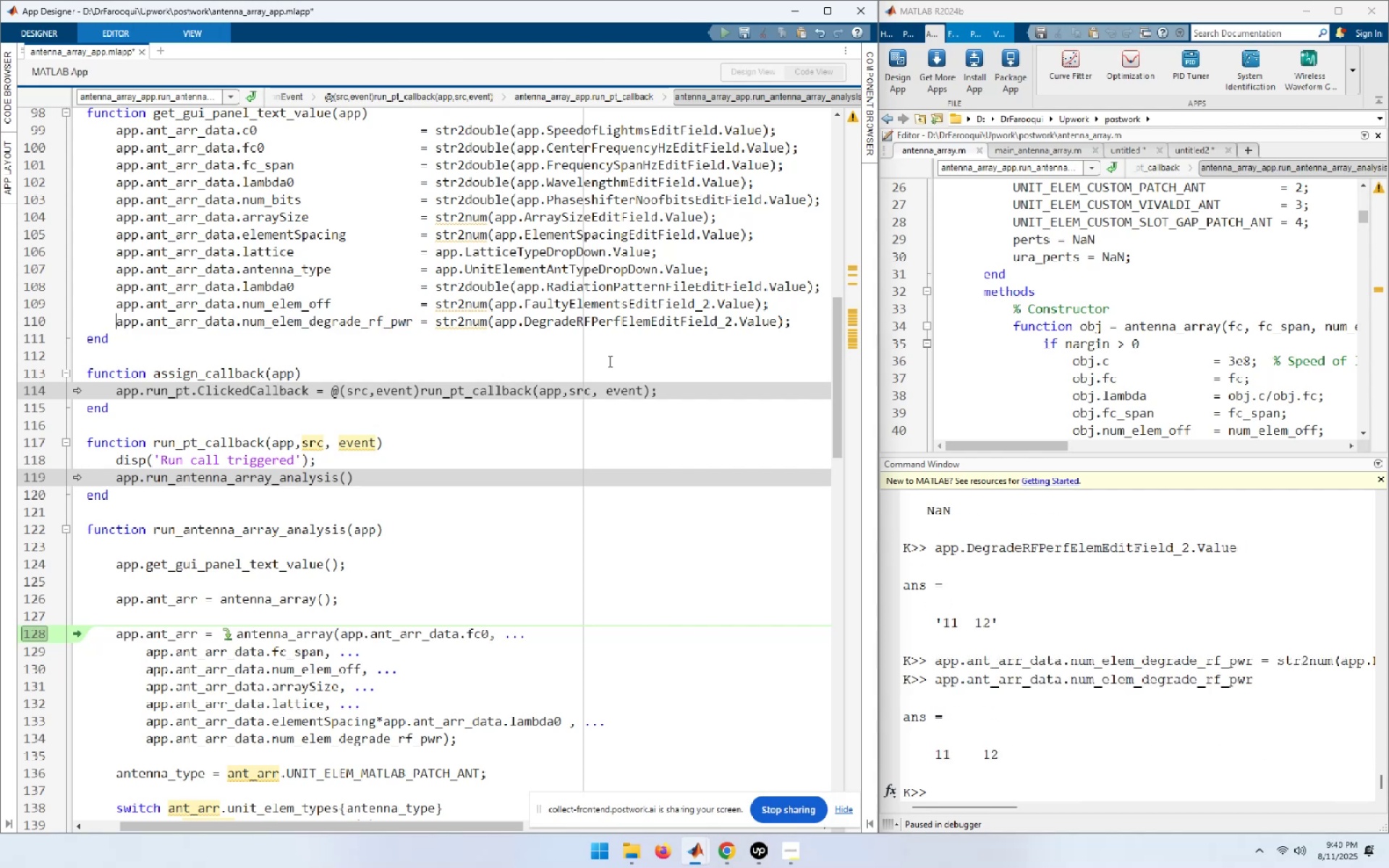 
hold_key(key=ArrowDown, duration=1.41)
 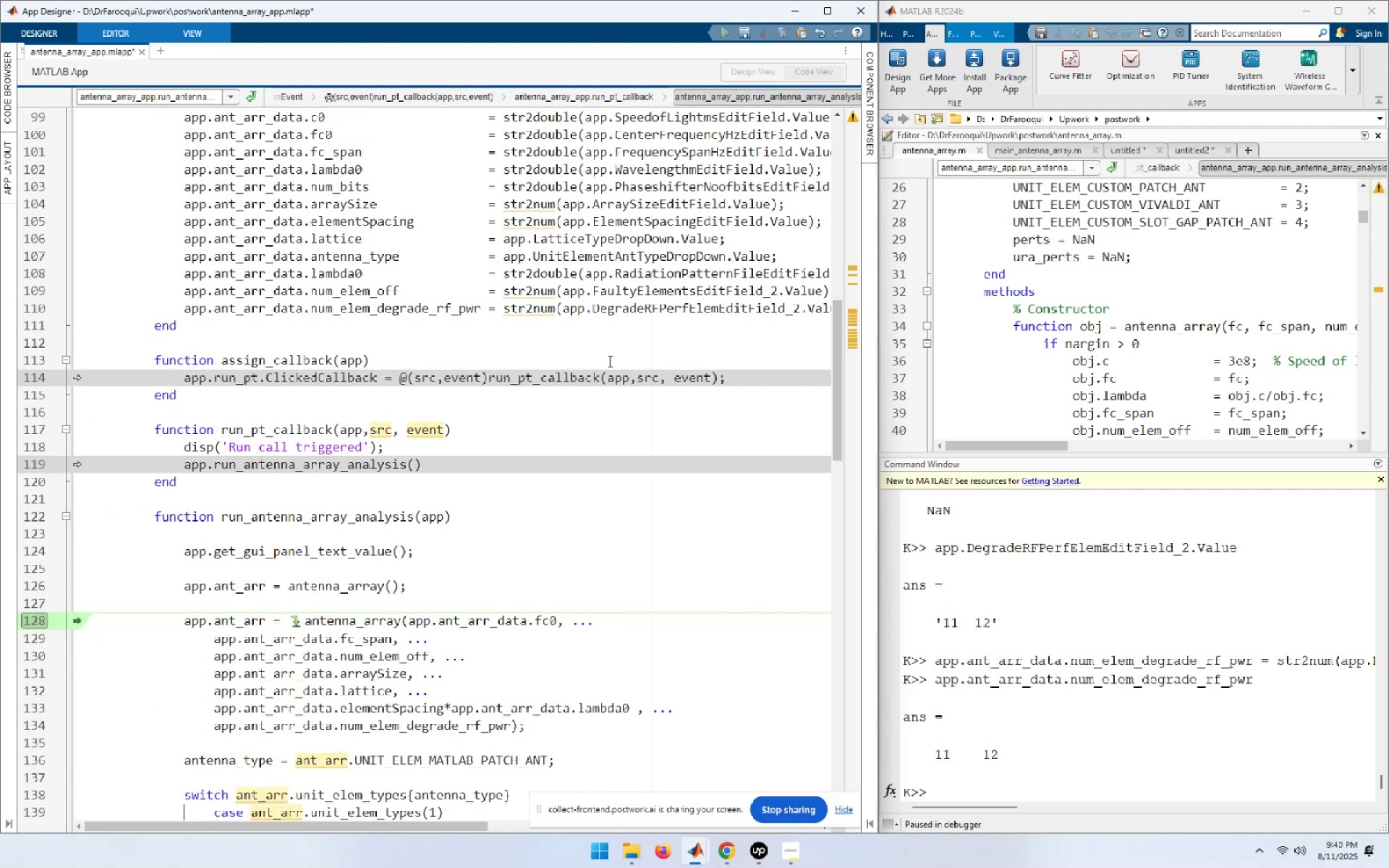 
key(ArrowUp)
 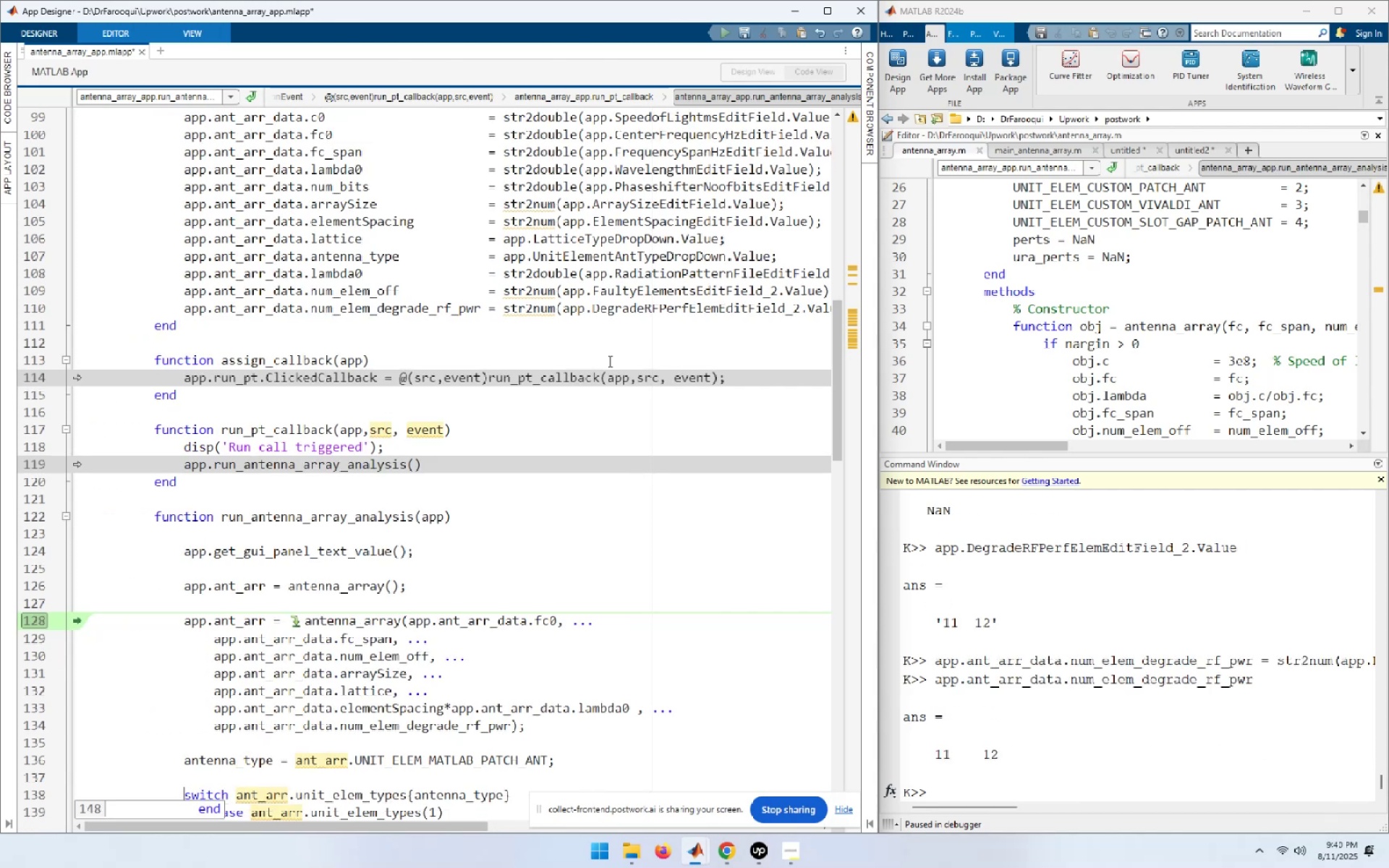 
key(ArrowUp)
 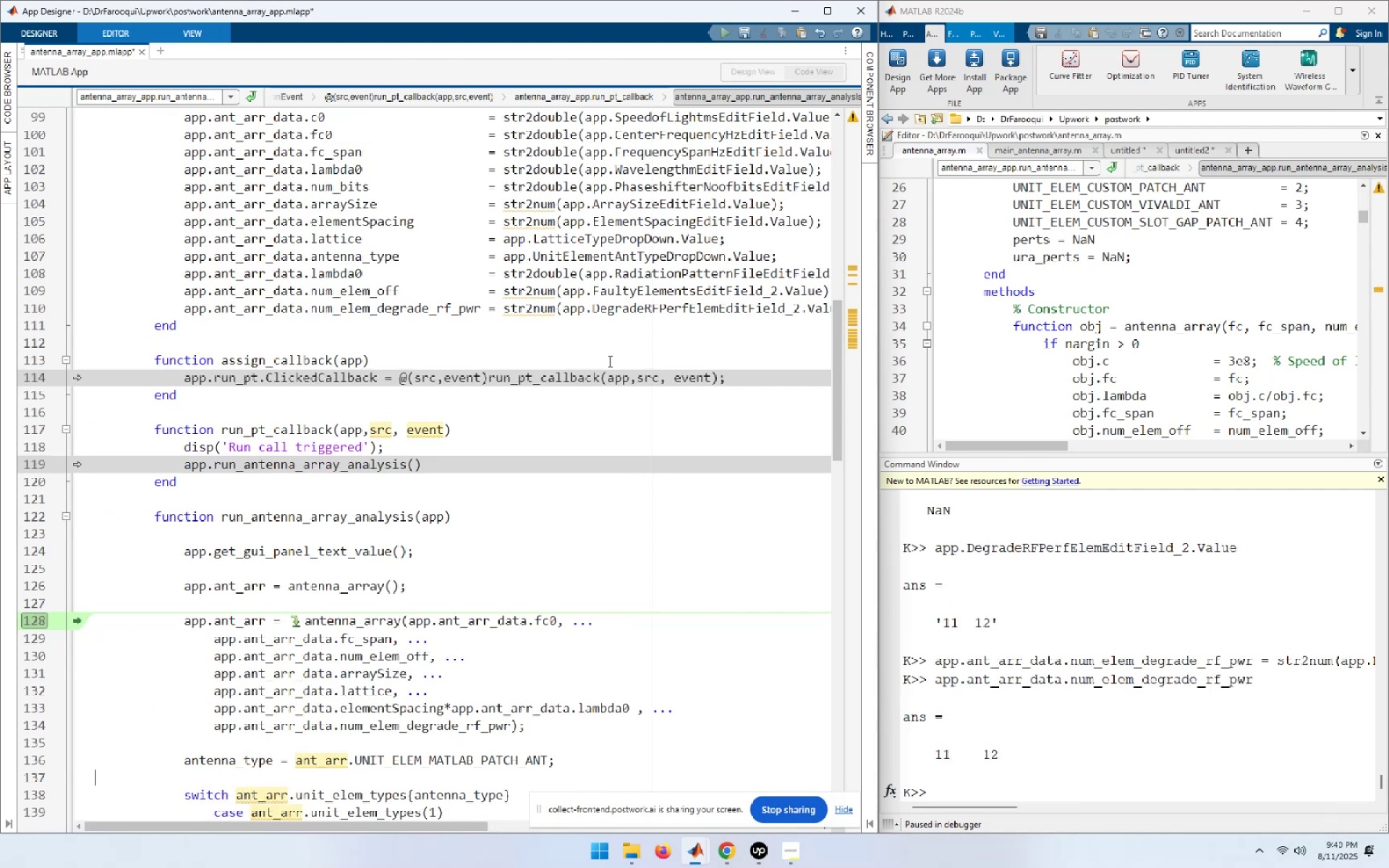 
key(ArrowUp)
 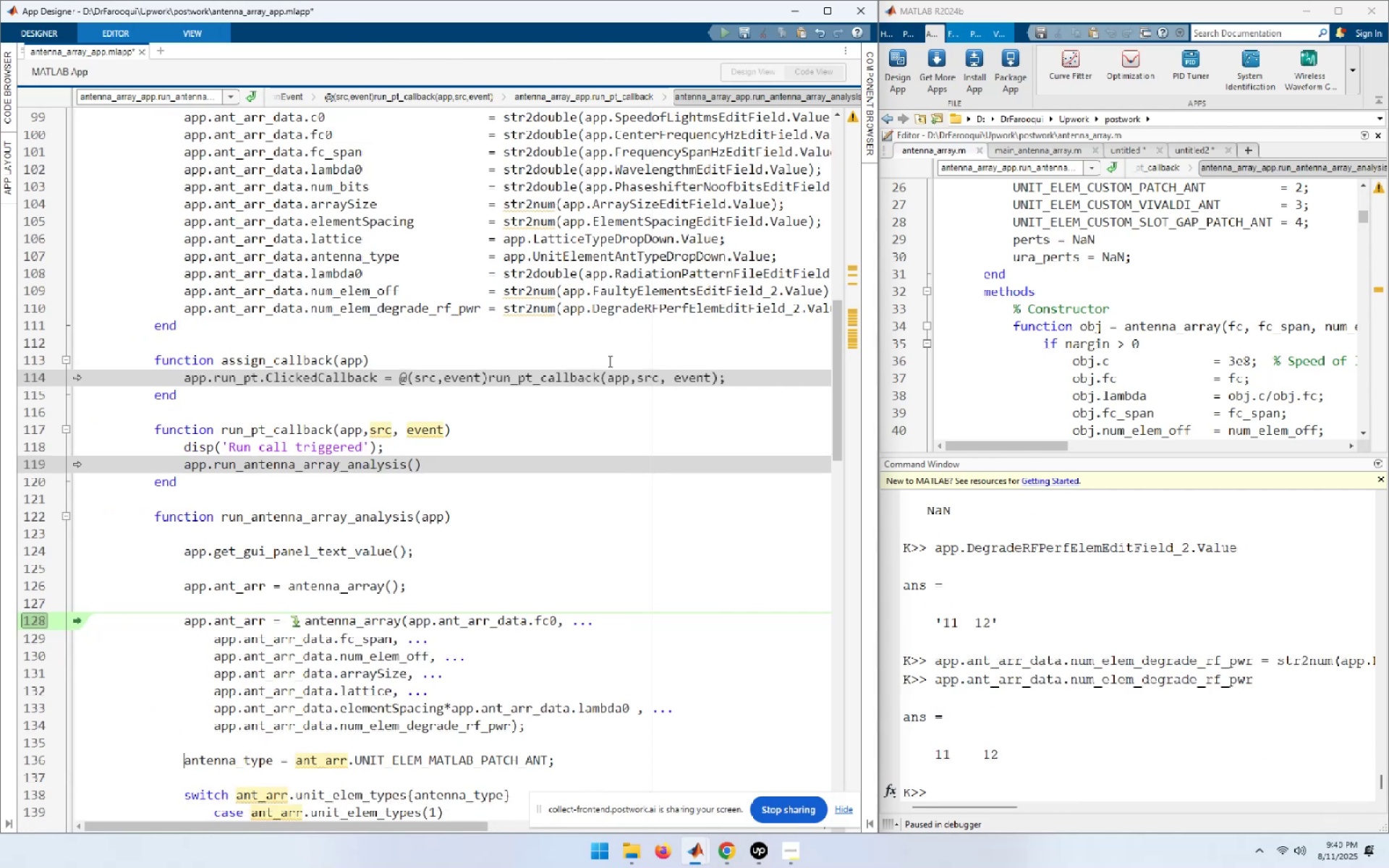 
key(ArrowUp)
 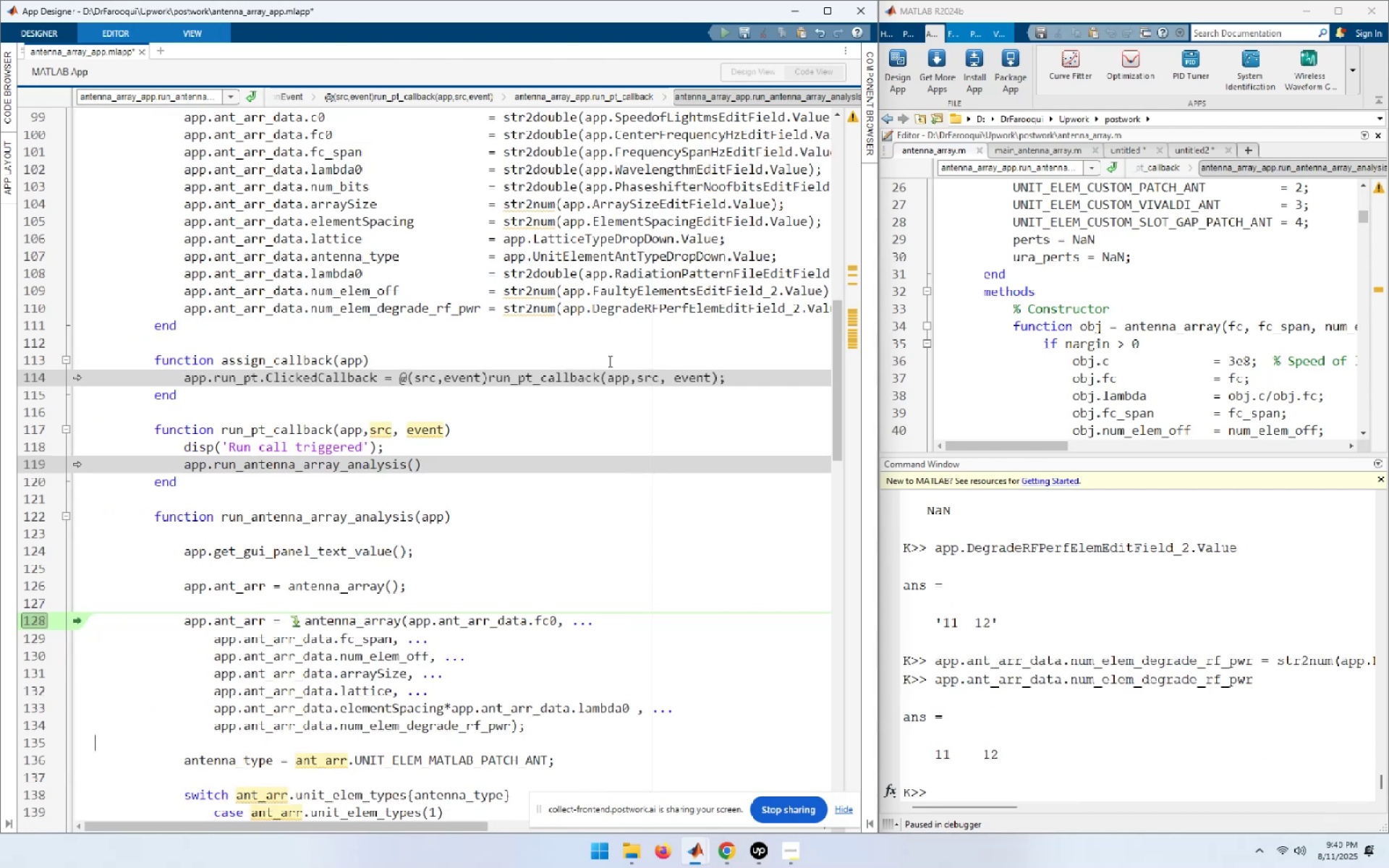 
key(ArrowUp)
 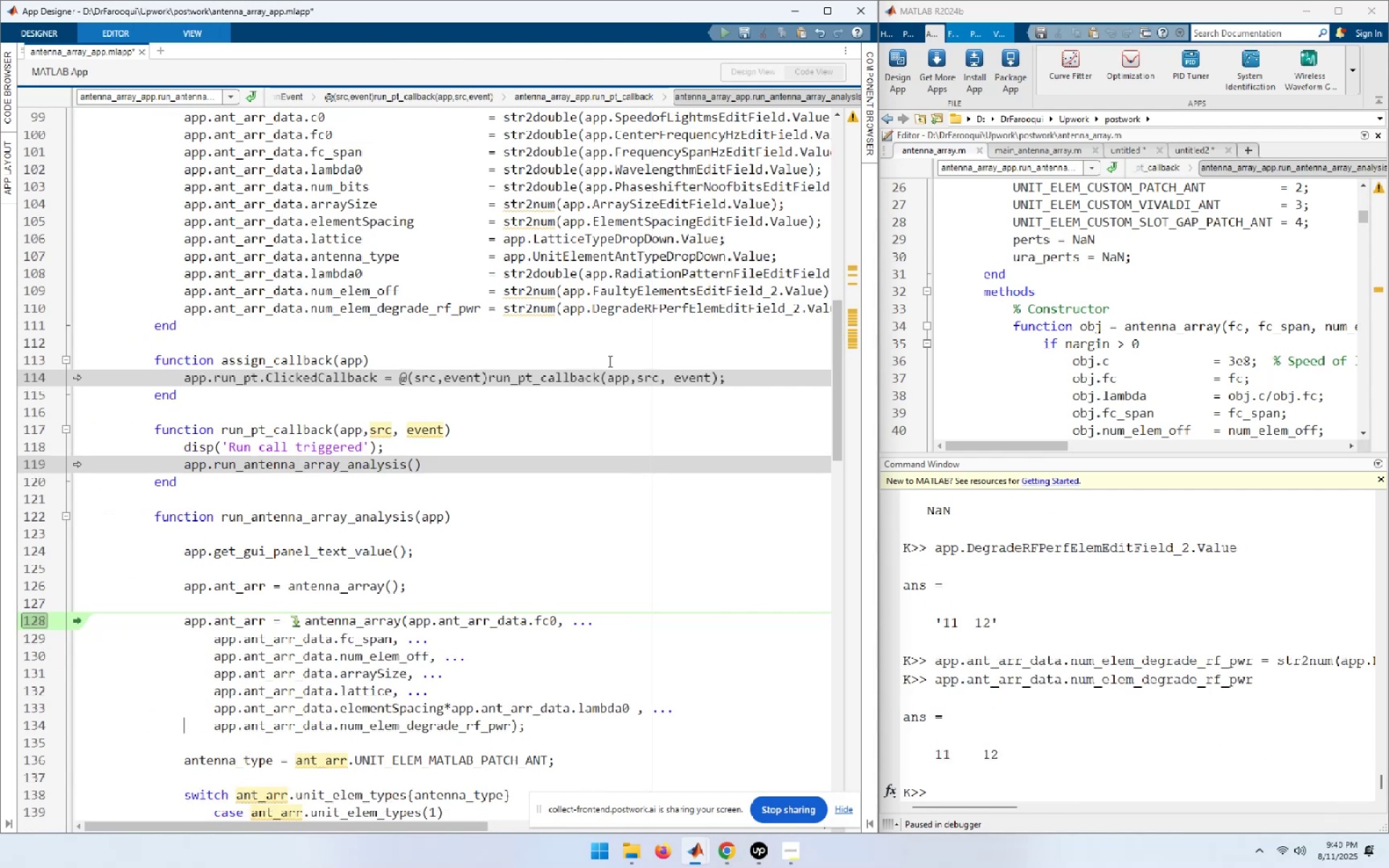 
key(End)
 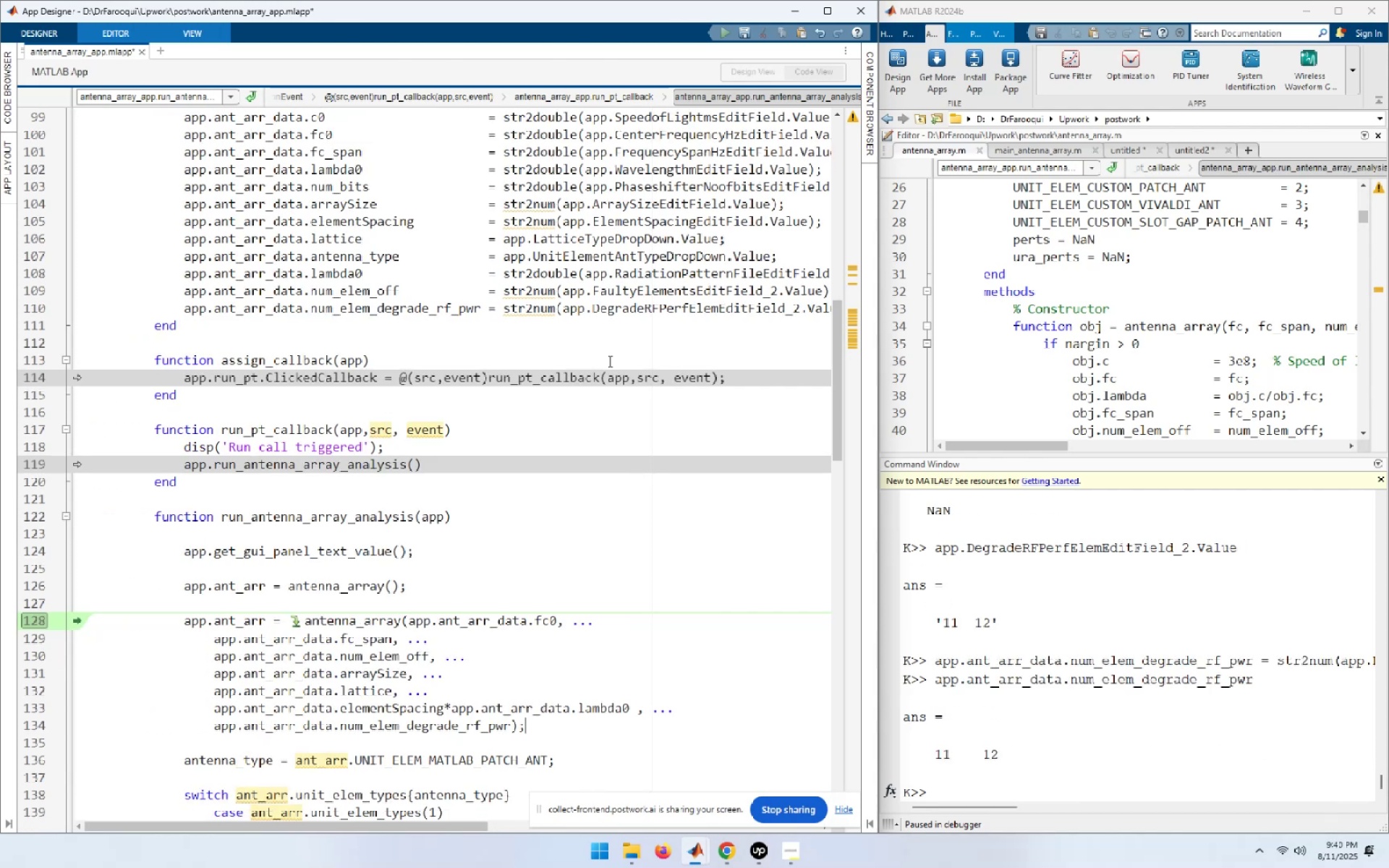 
key(ArrowLeft)
 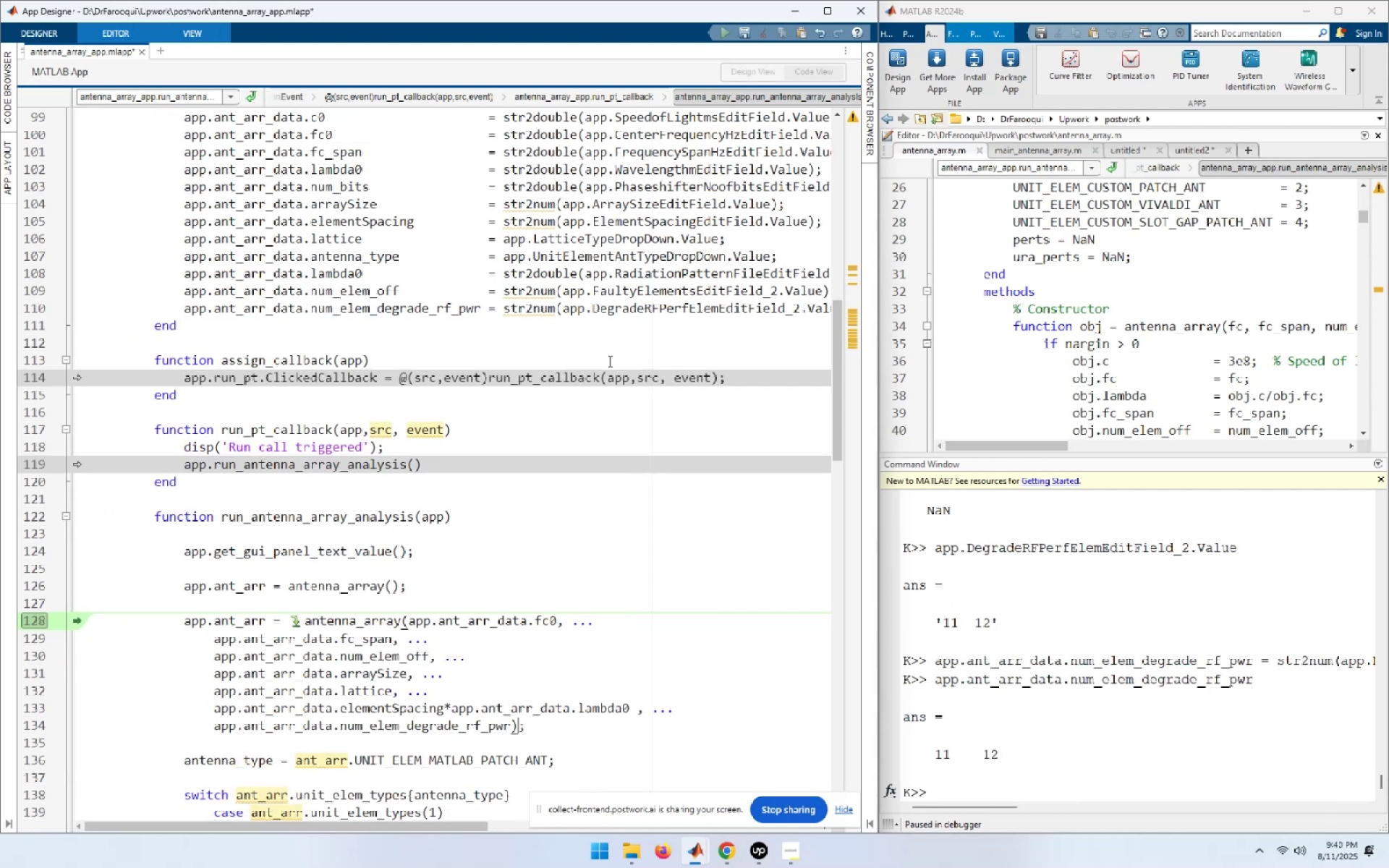 
key(ArrowLeft)
 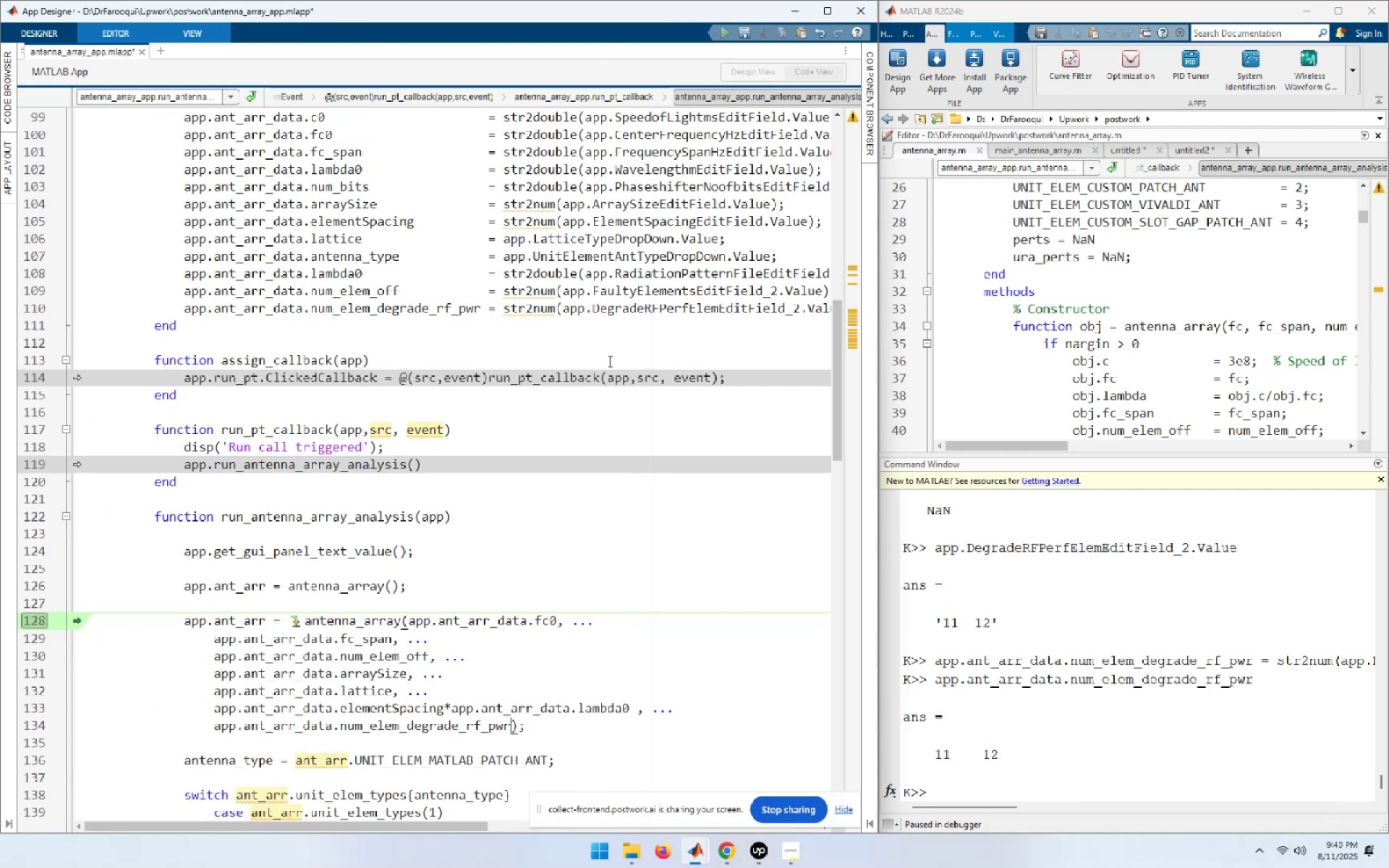 
key(Shift+Home)
 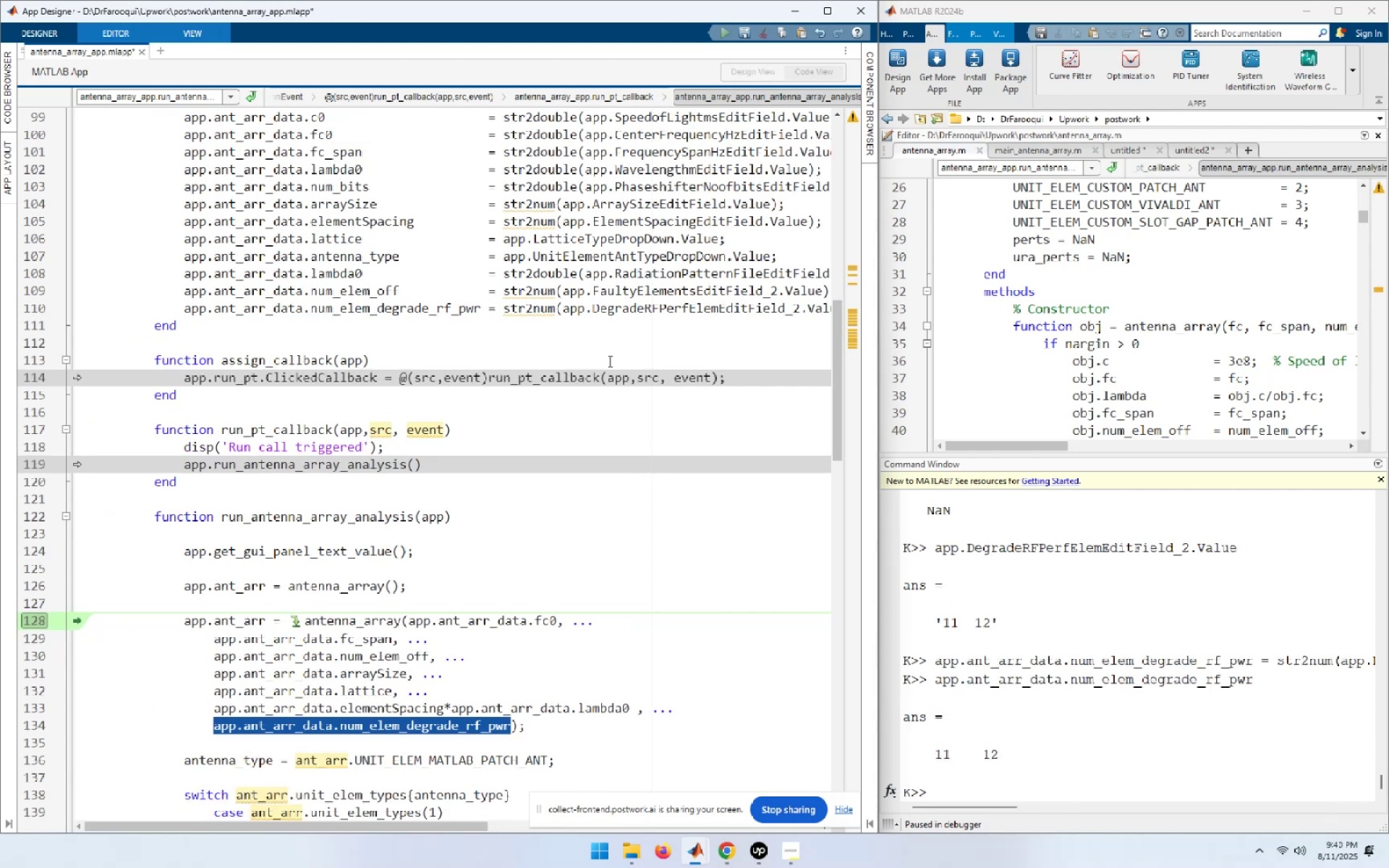 
key(F9)
 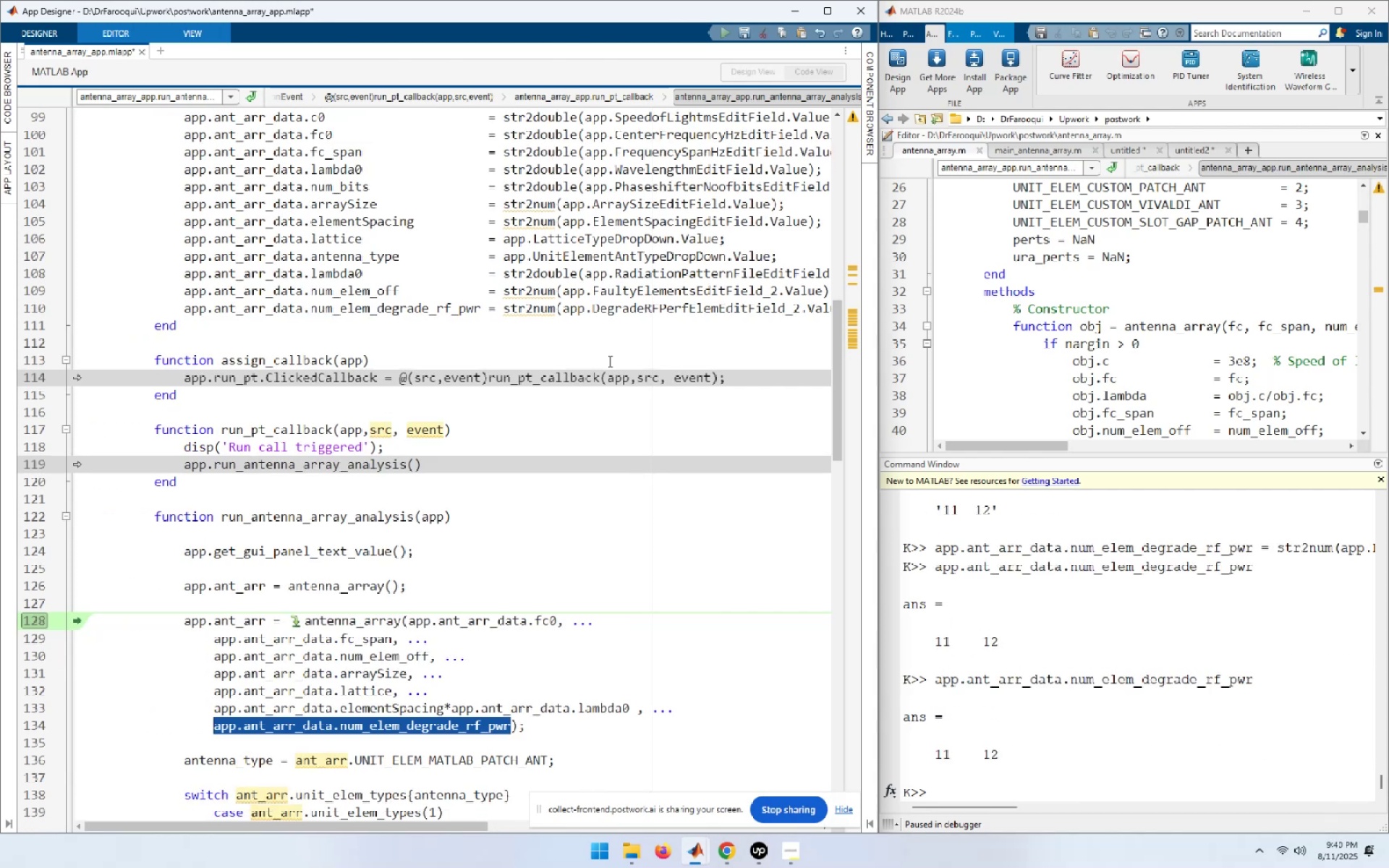 
key(ArrowUp)
 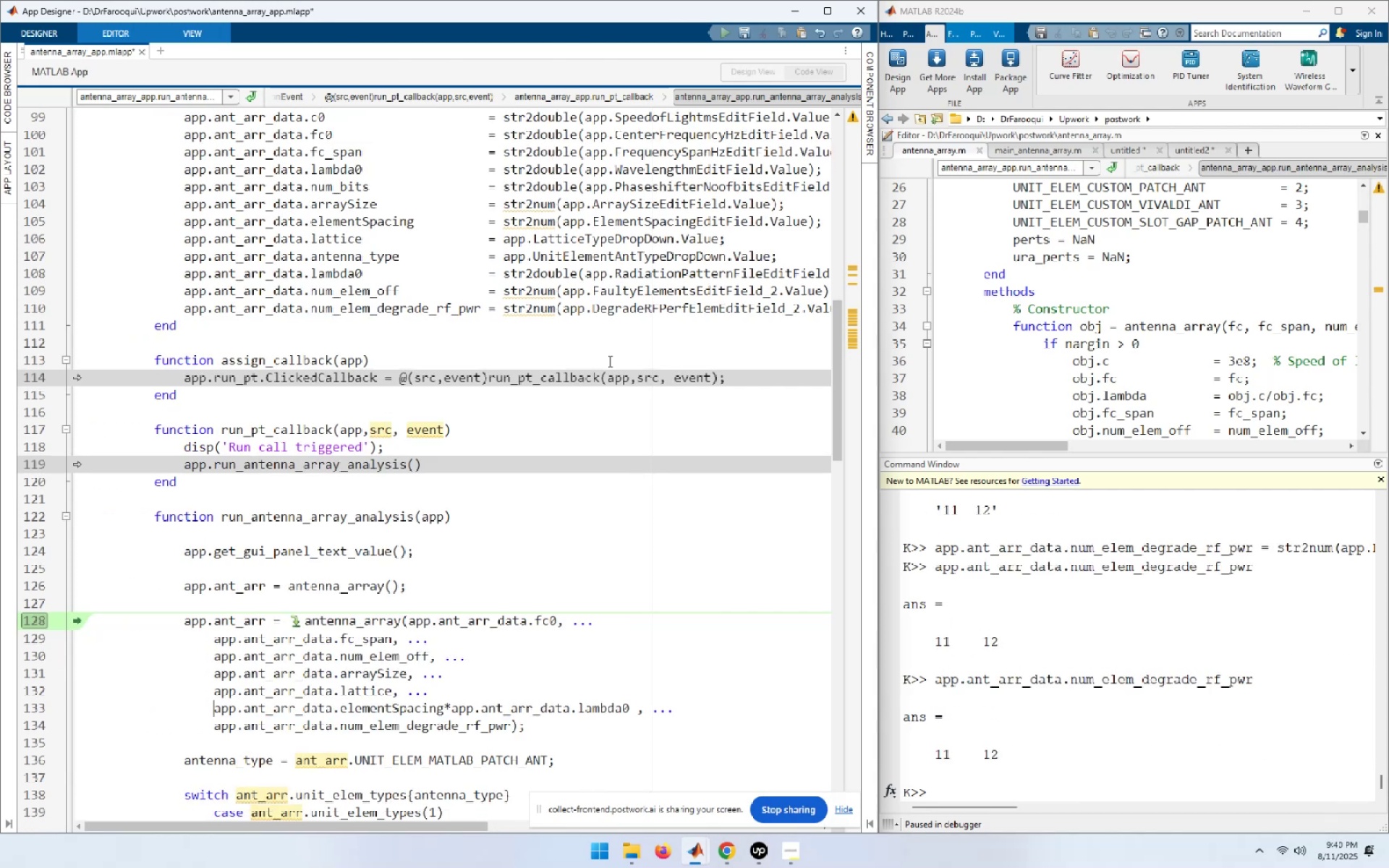 
key(ArrowUp)
 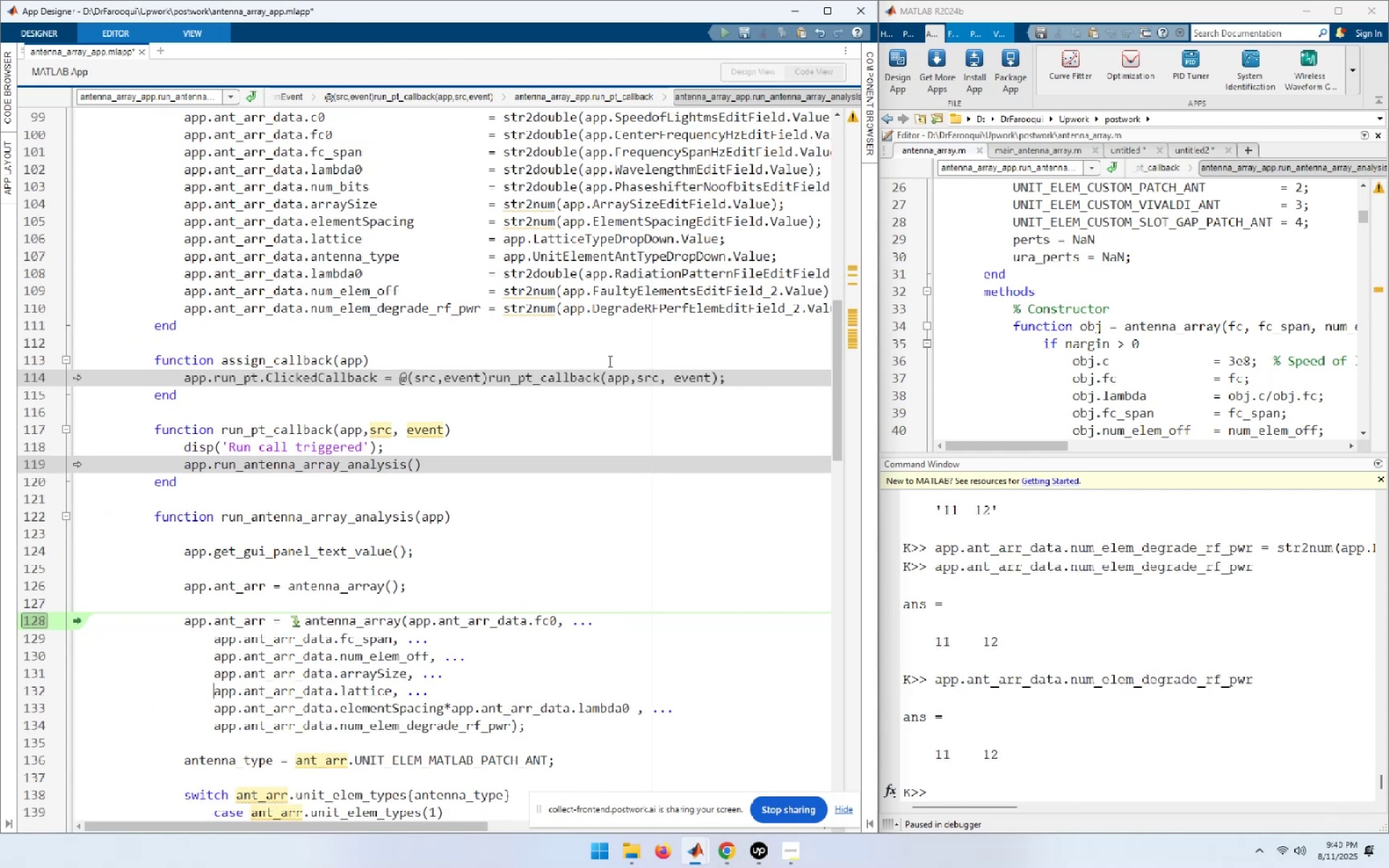 
key(ArrowUp)
 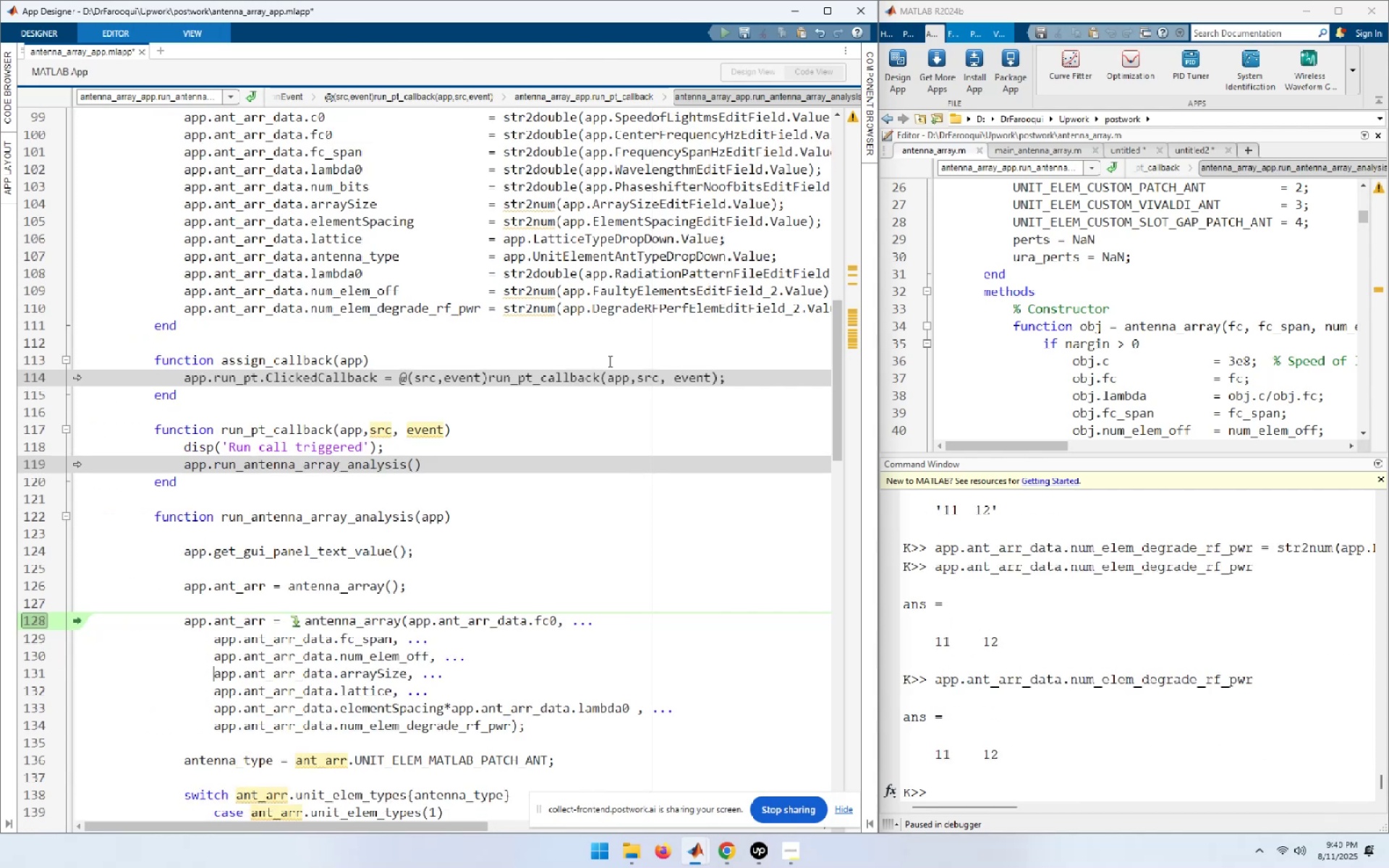 
key(ArrowUp)
 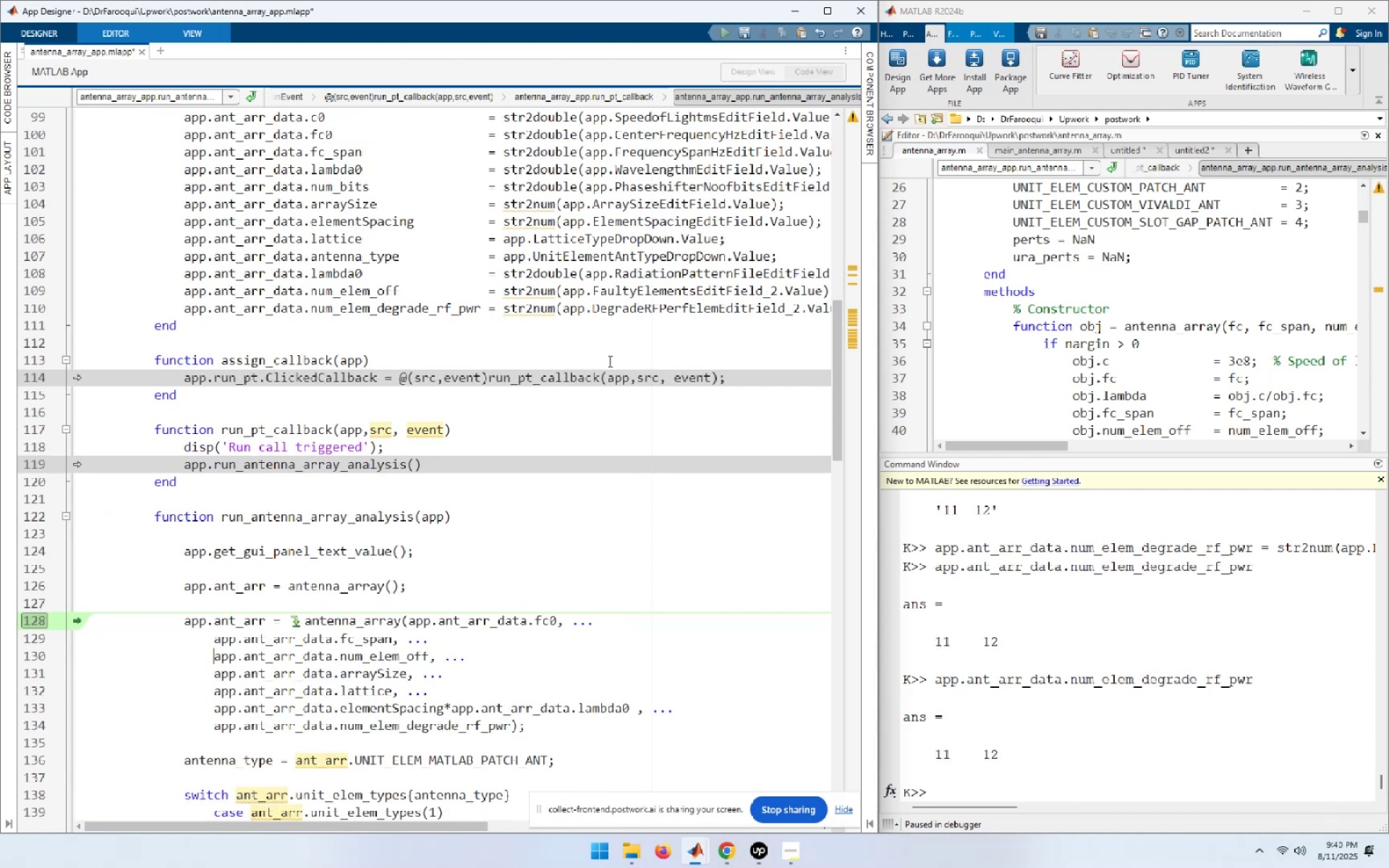 
key(ArrowUp)
 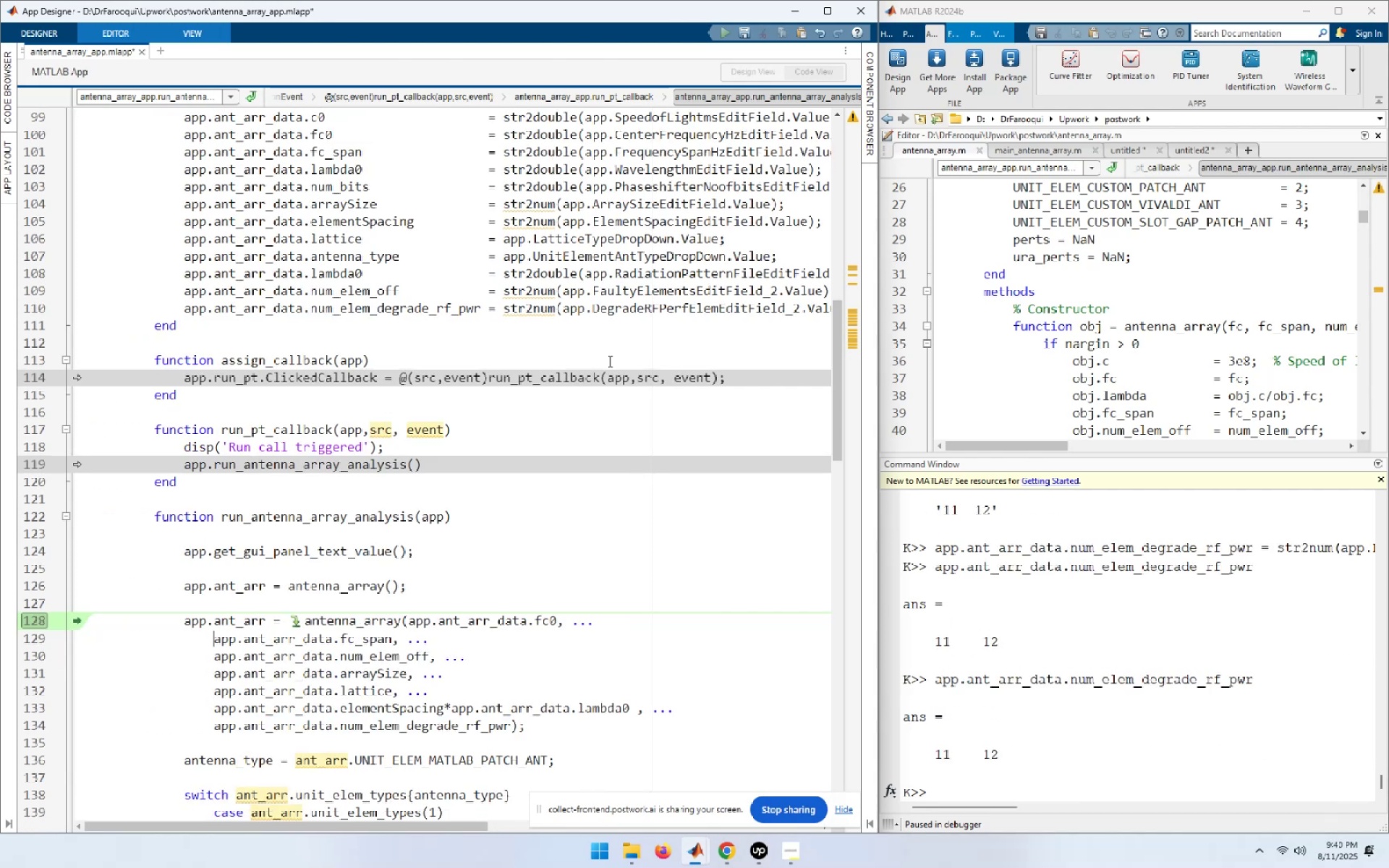 
key(ArrowUp)
 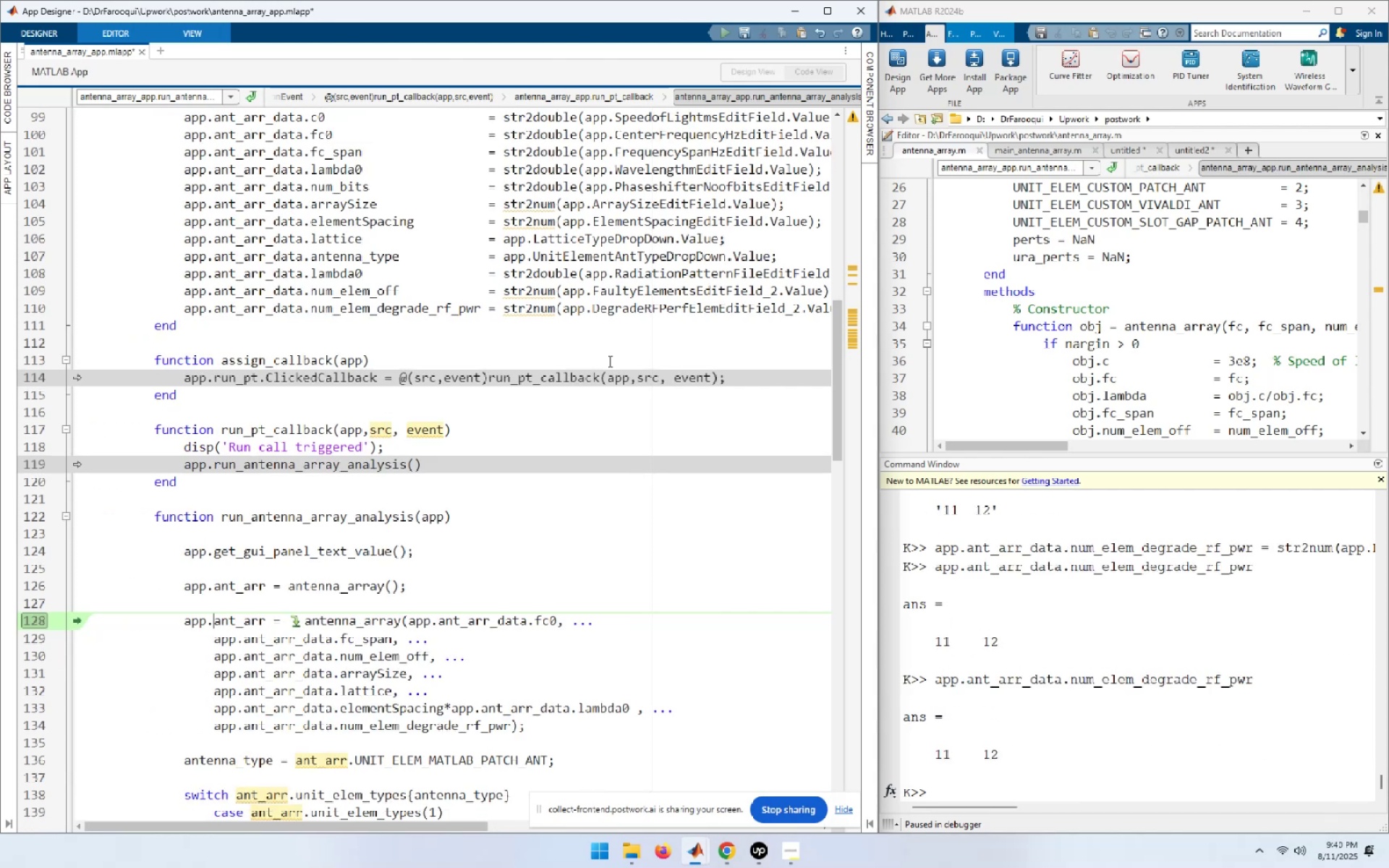 
key(Home)
 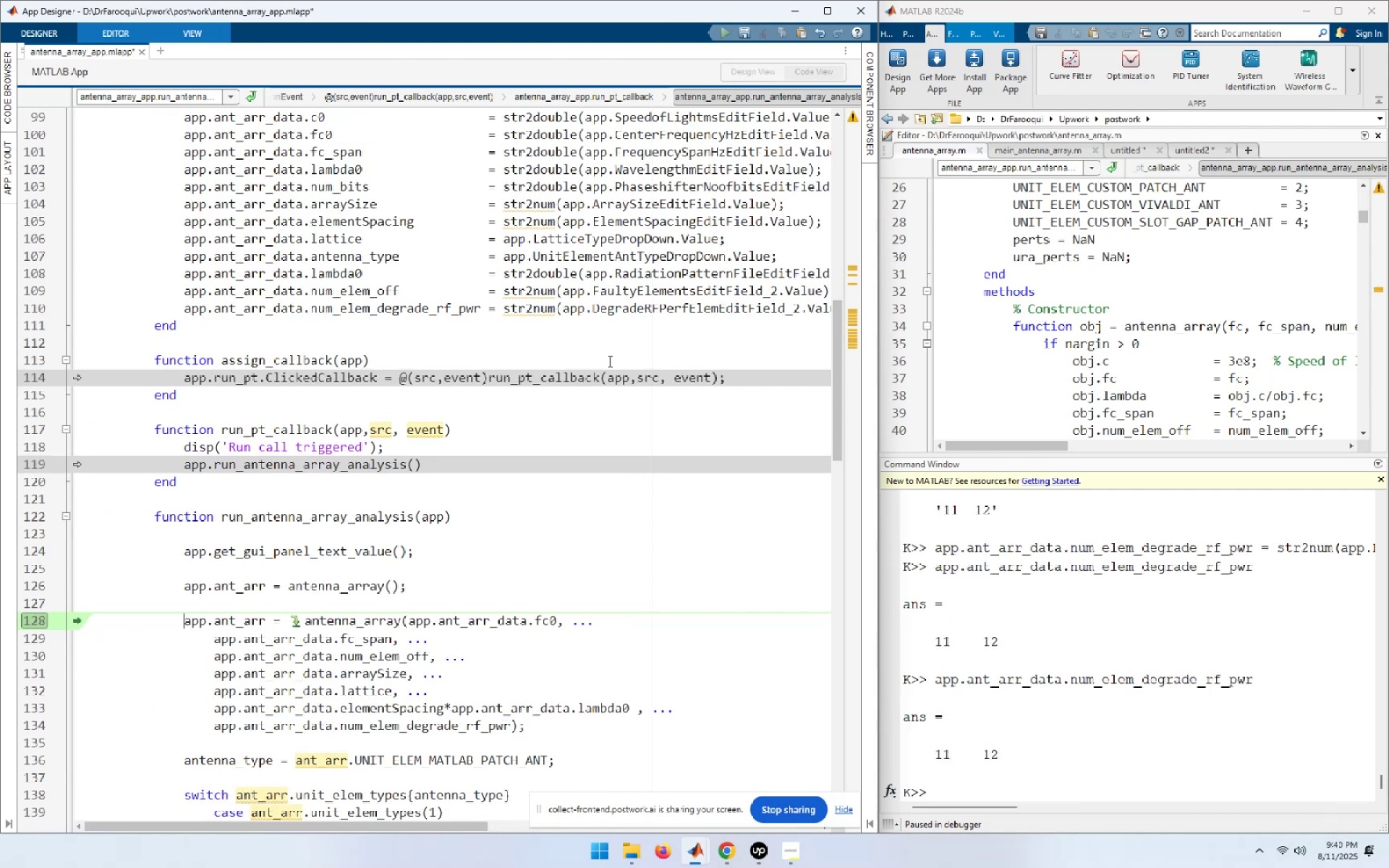 
key(Shift+End)
 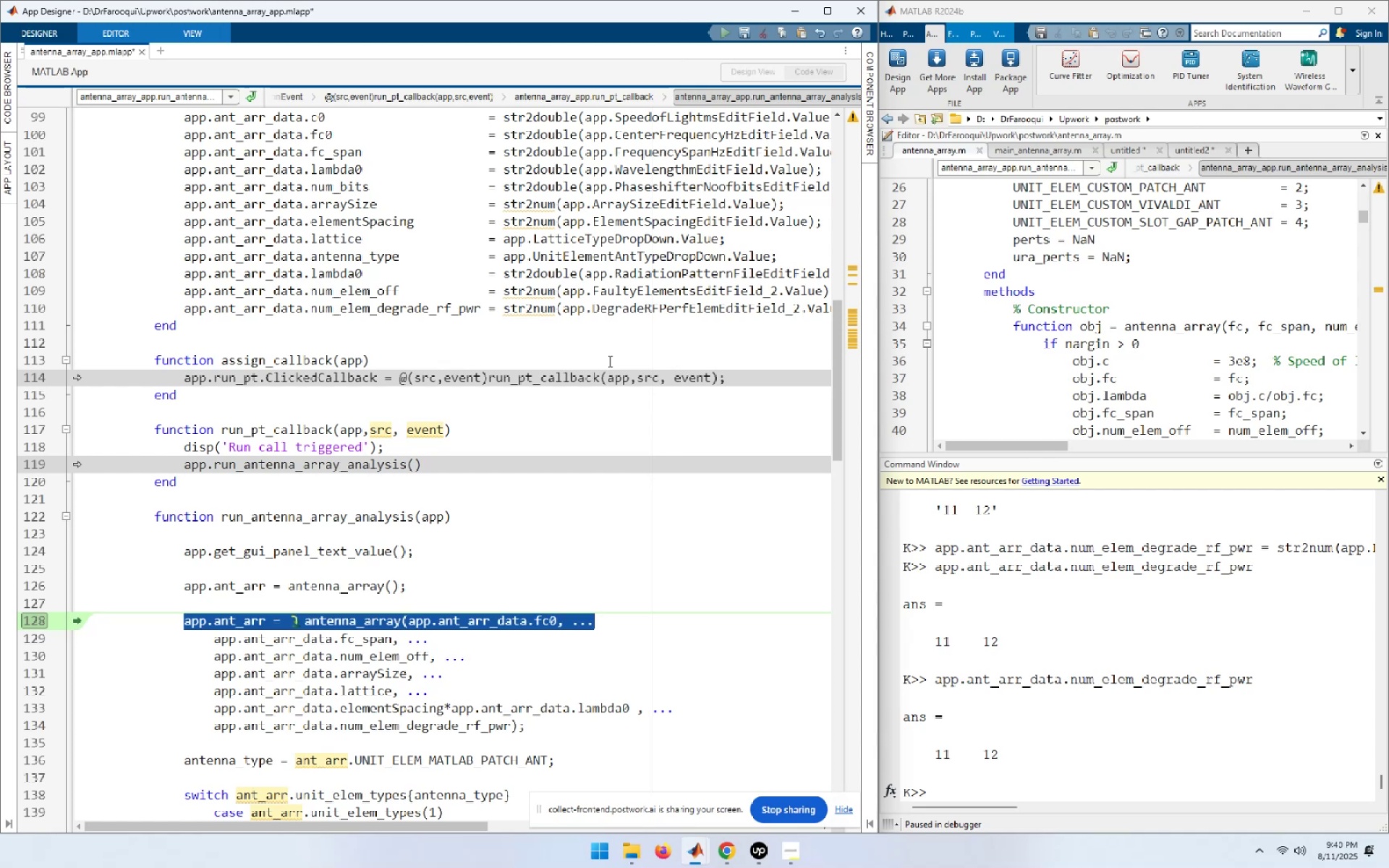 
hold_key(key=ArrowDown, duration=0.64)
 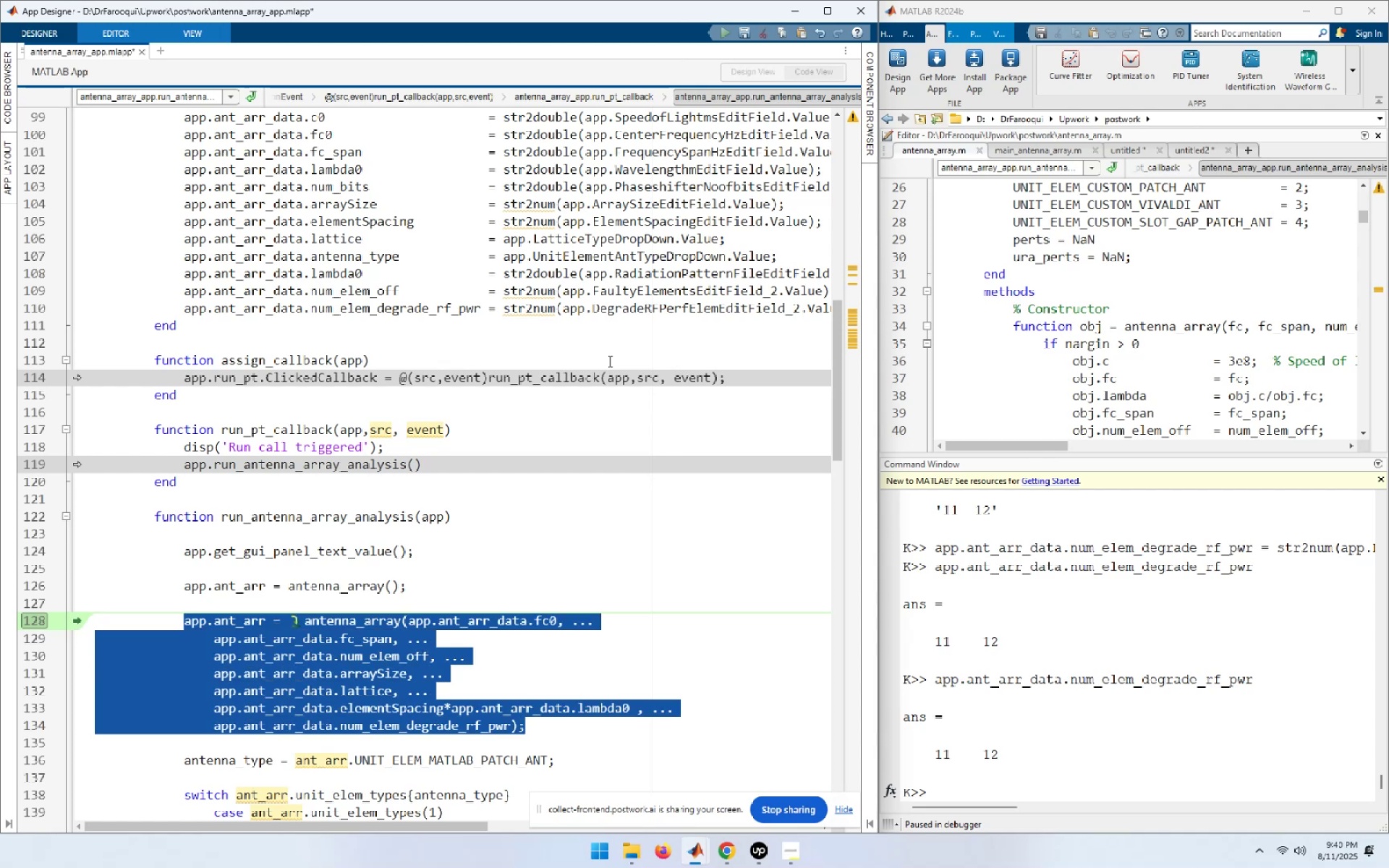 
key(F9)
 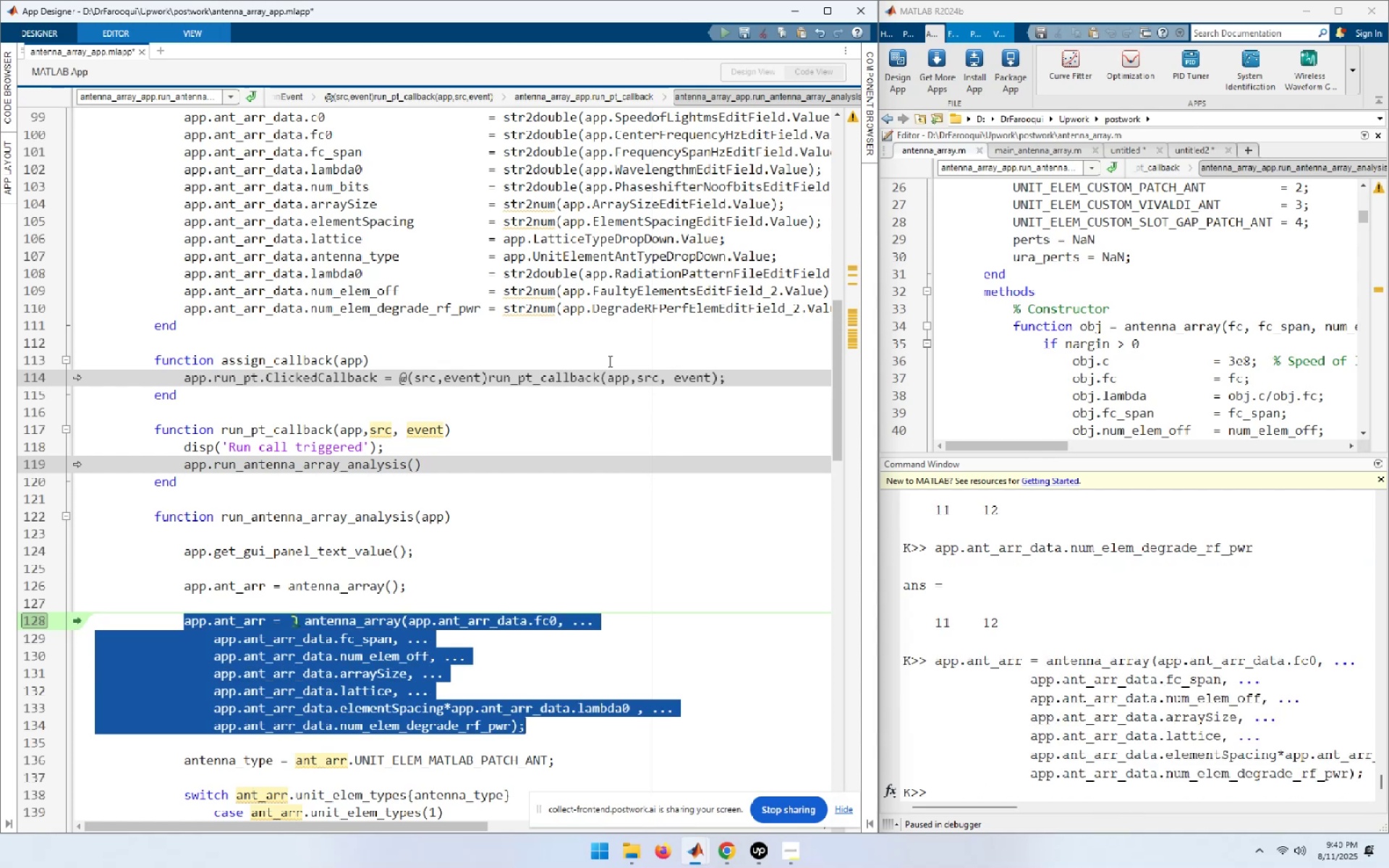 
wait(8.46)
 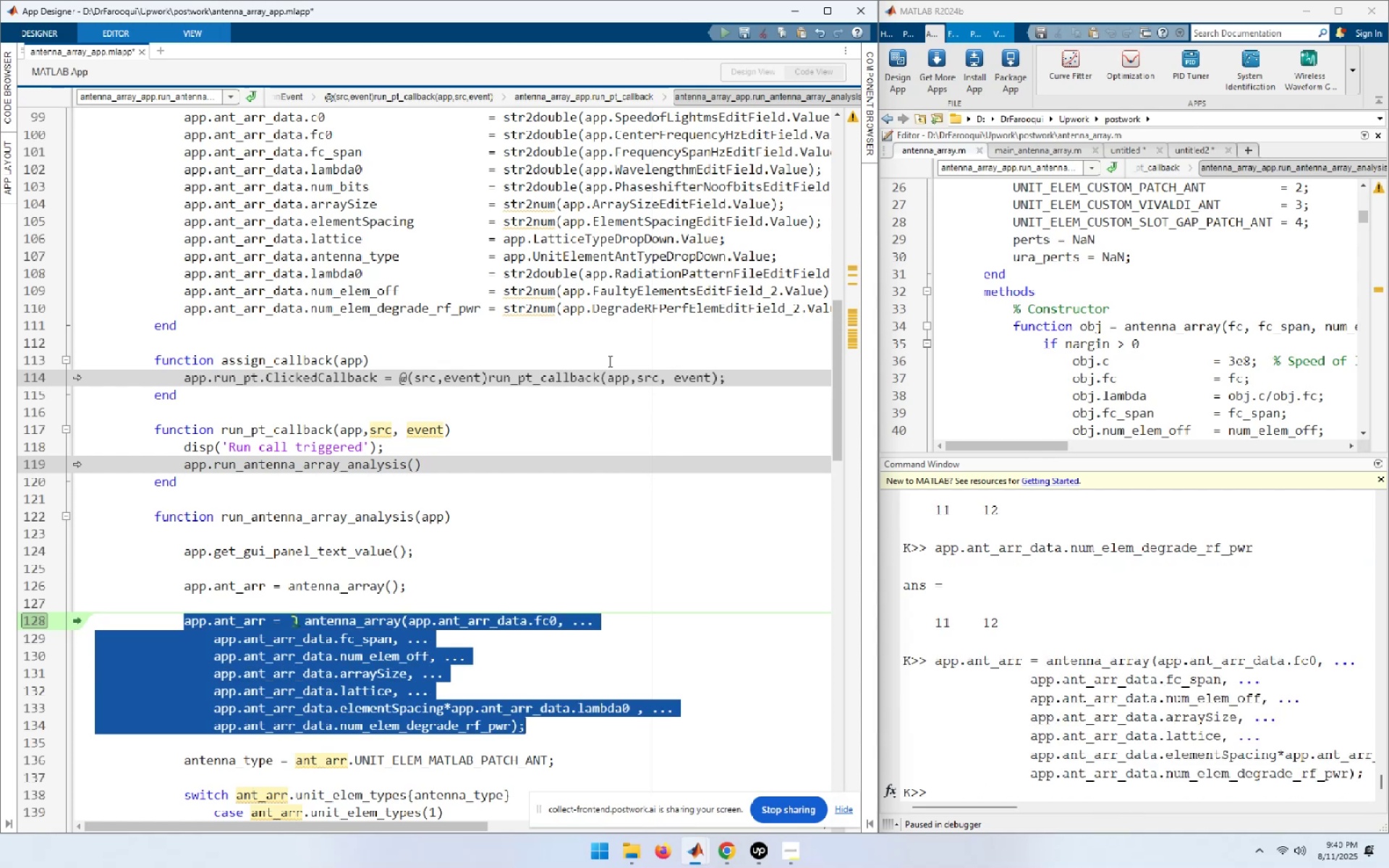 
key(ArrowUp)
 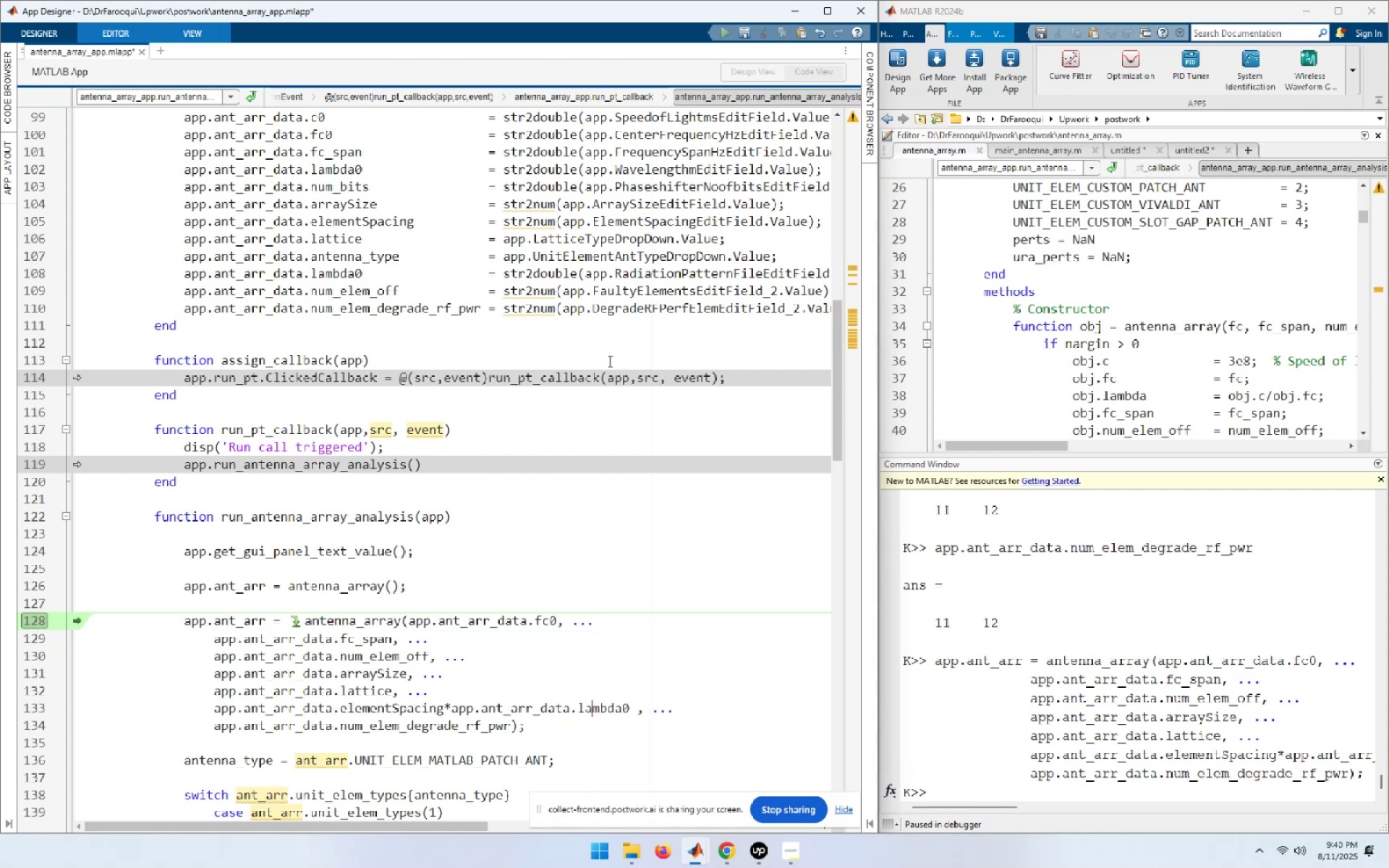 
key(ArrowUp)
 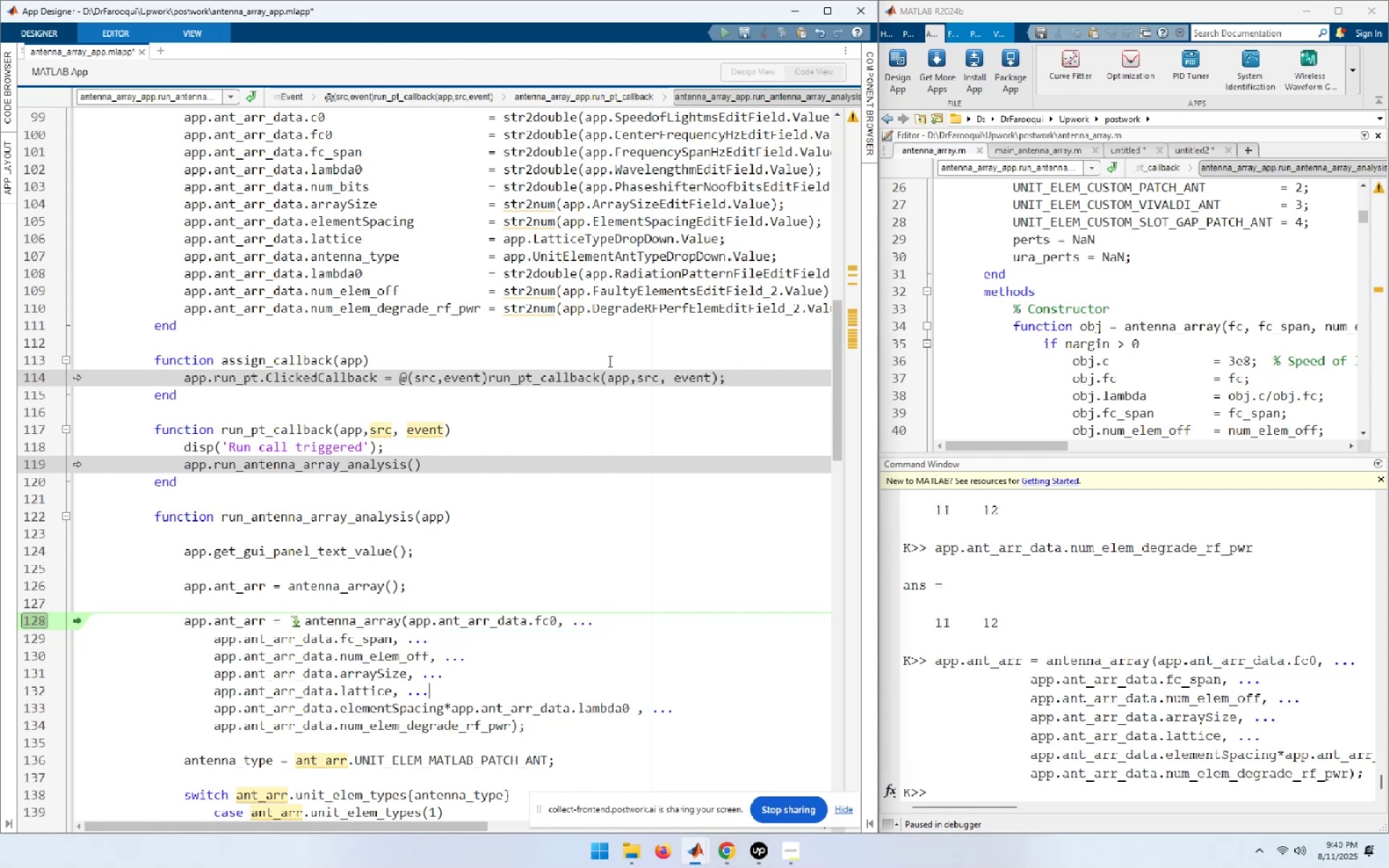 
key(ArrowUp)
 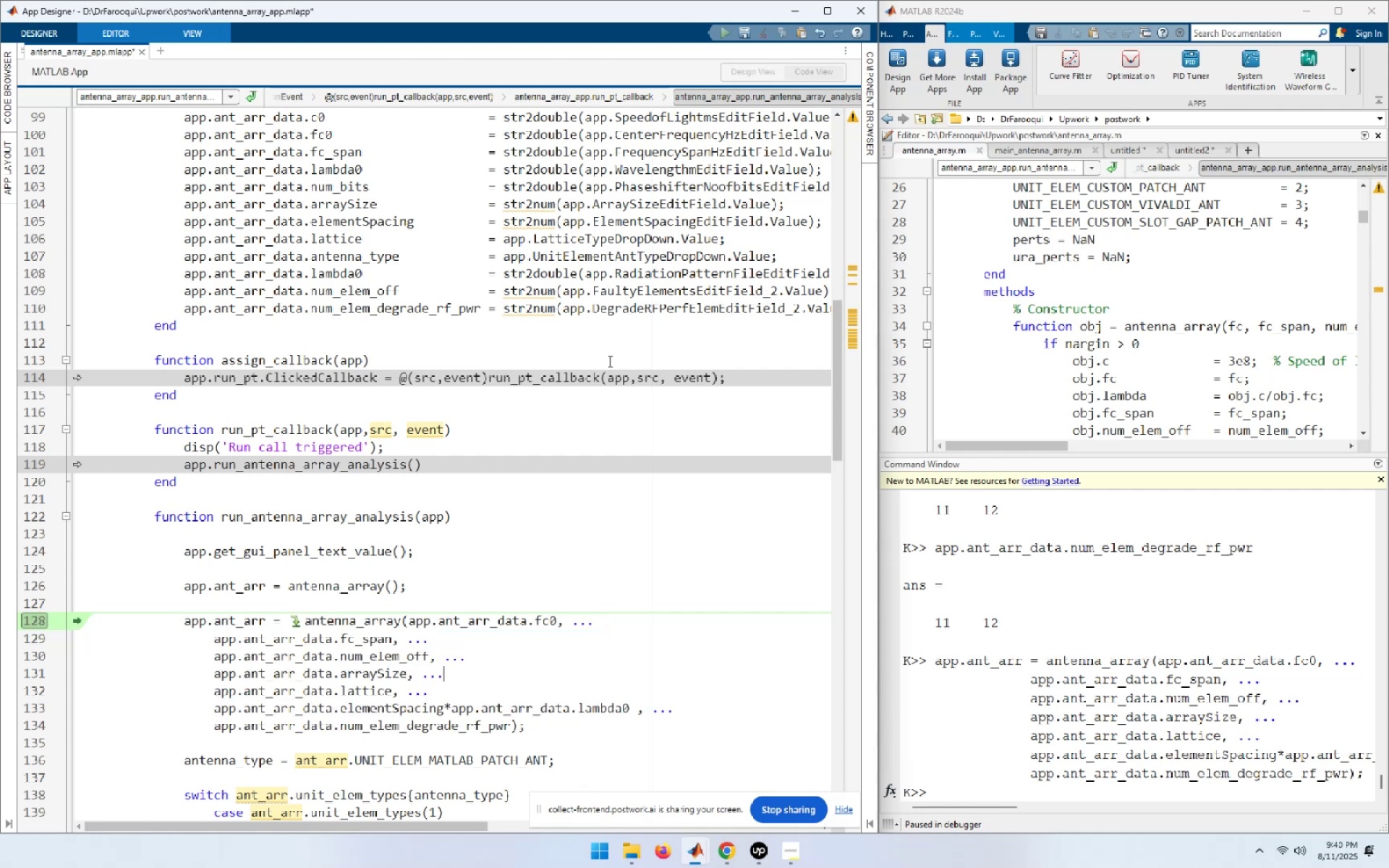 
key(ArrowUp)
 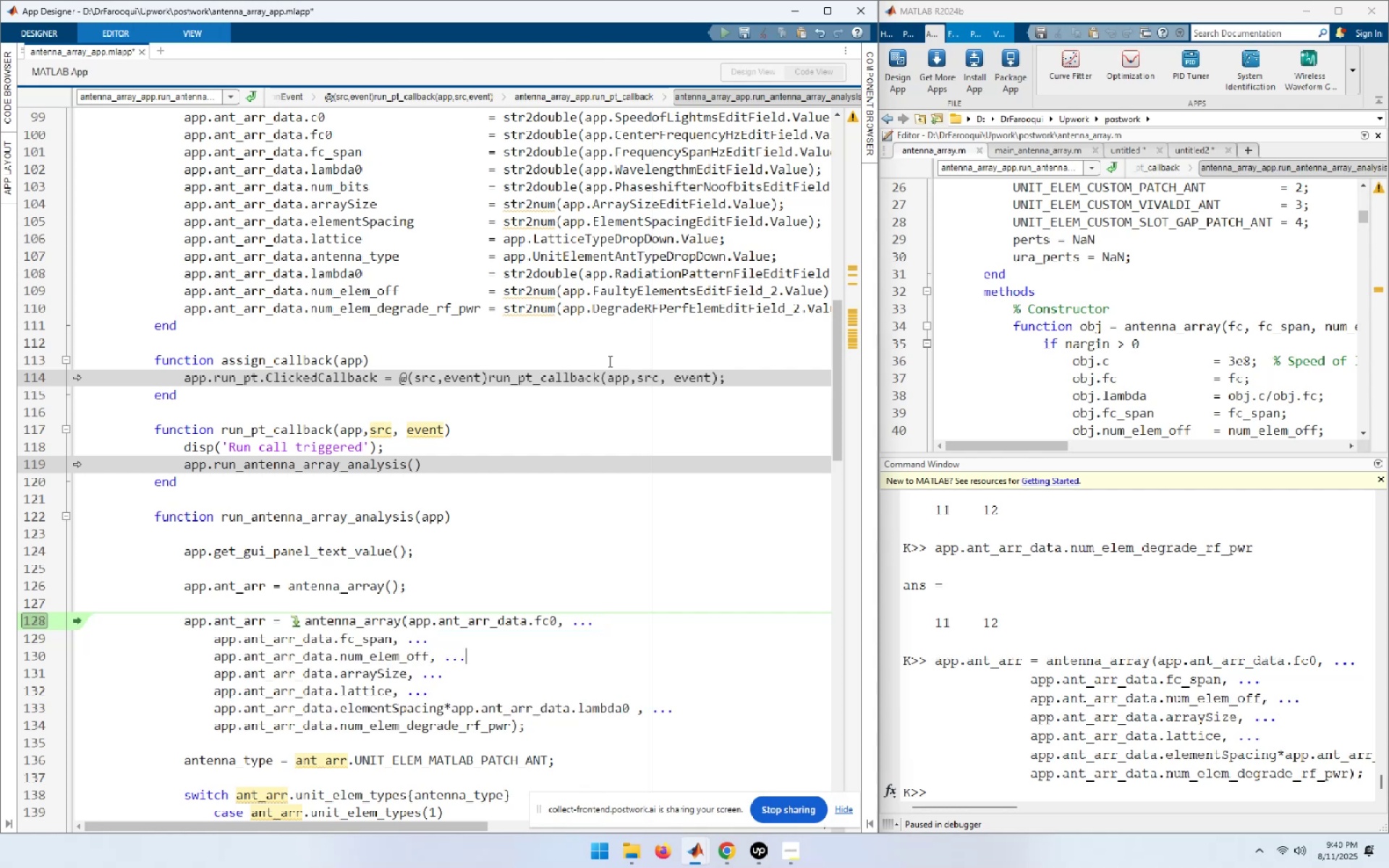 
key(ArrowUp)
 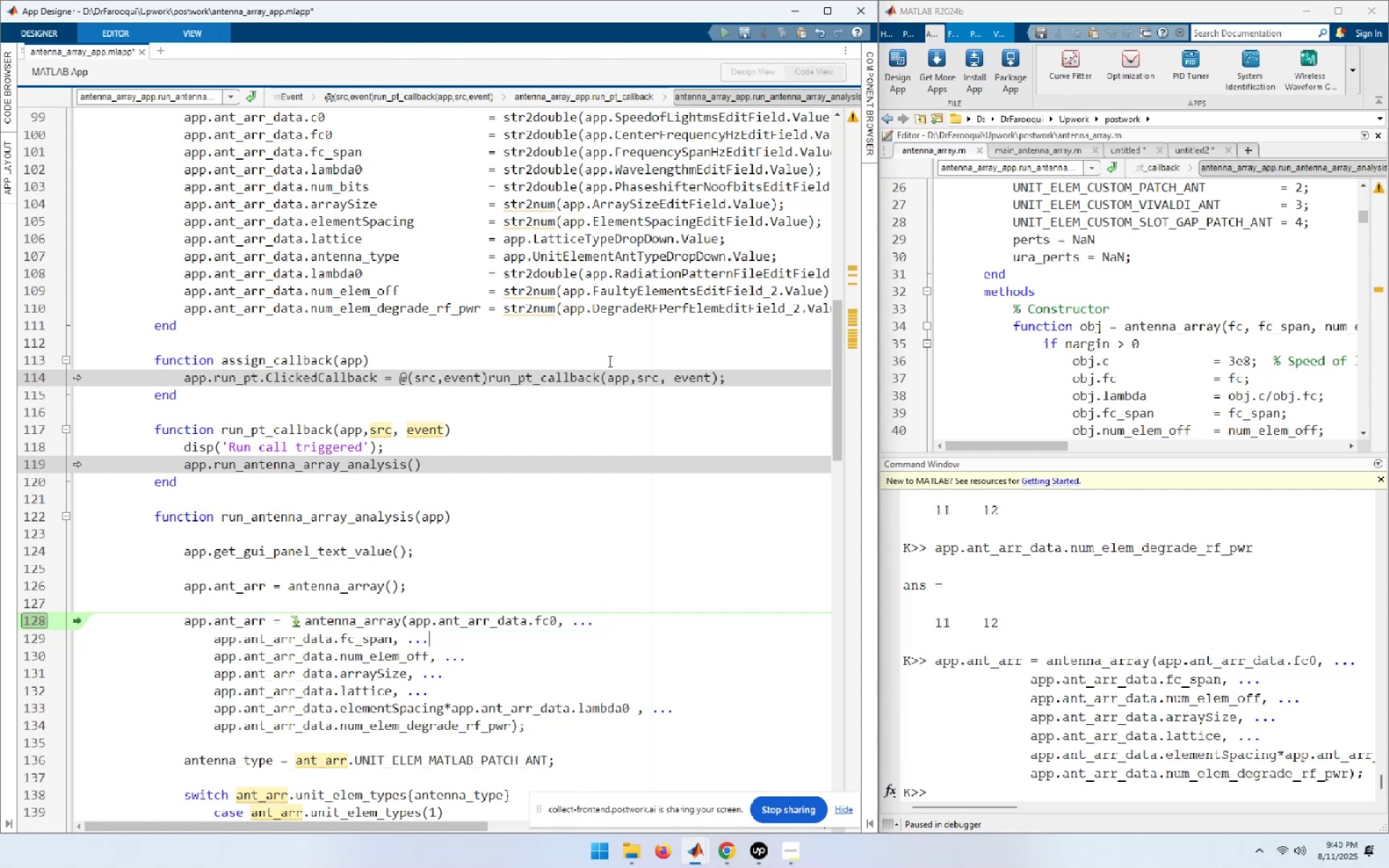 
key(ArrowUp)
 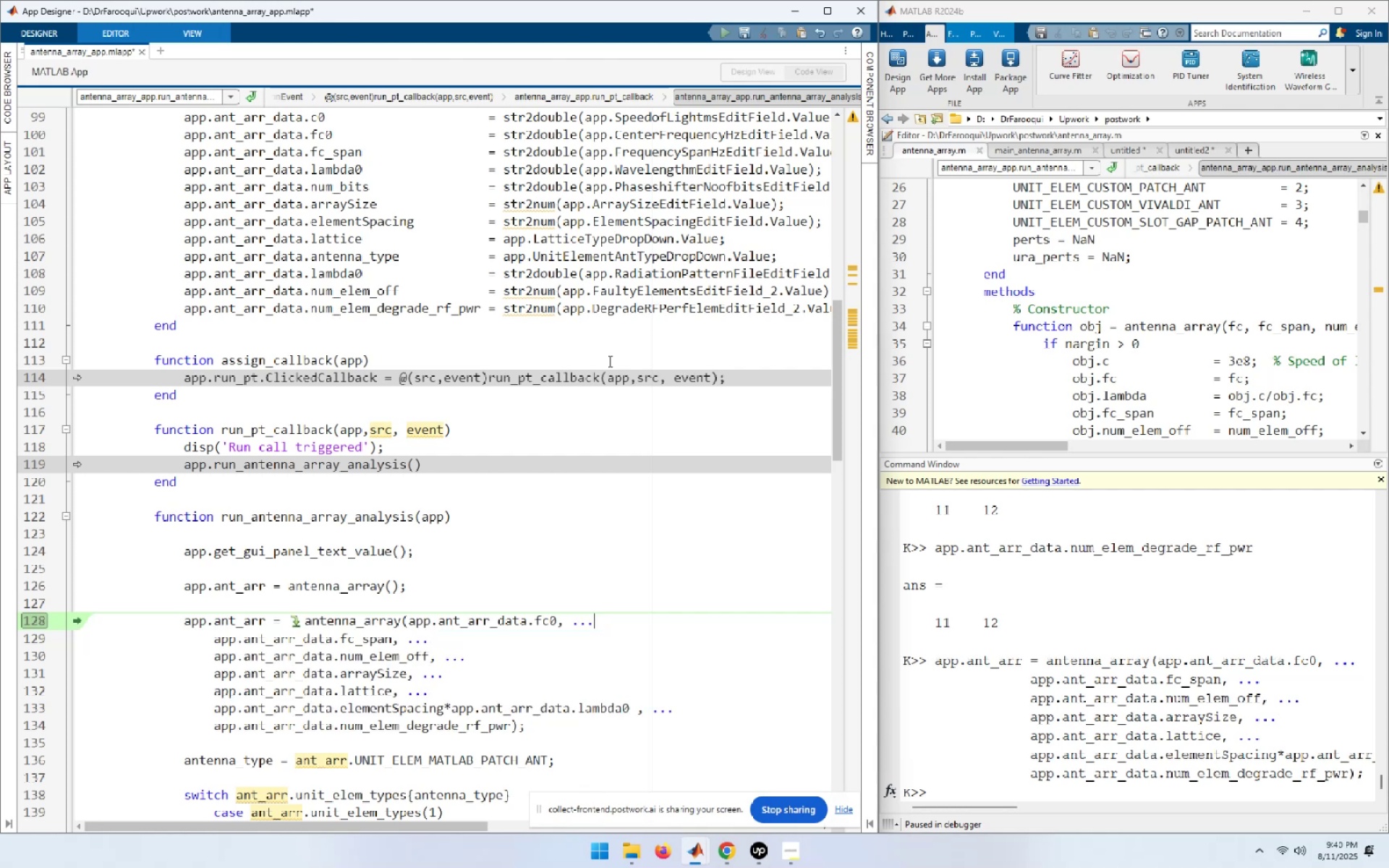 
key(ArrowUp)
 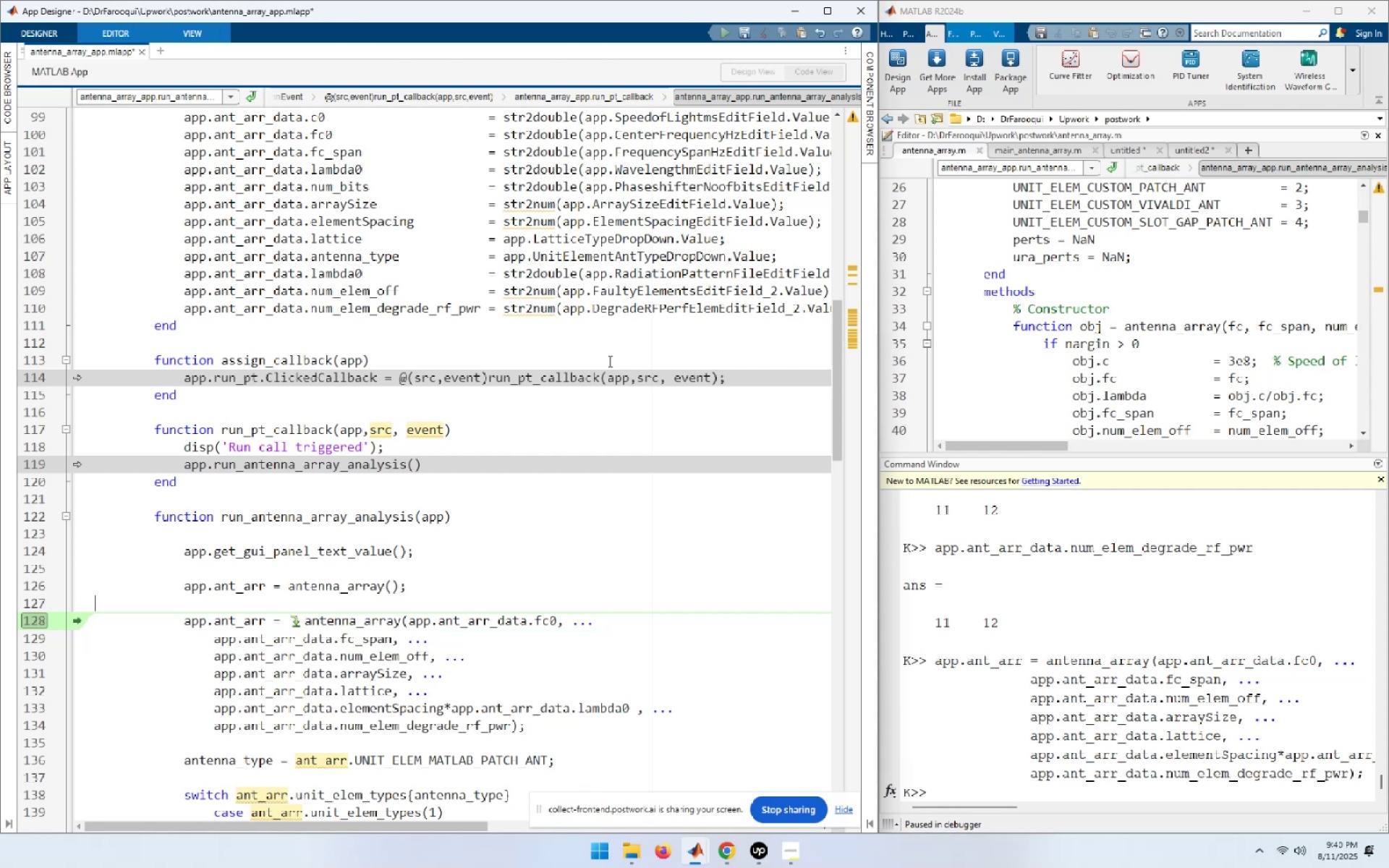 
key(ArrowUp)
 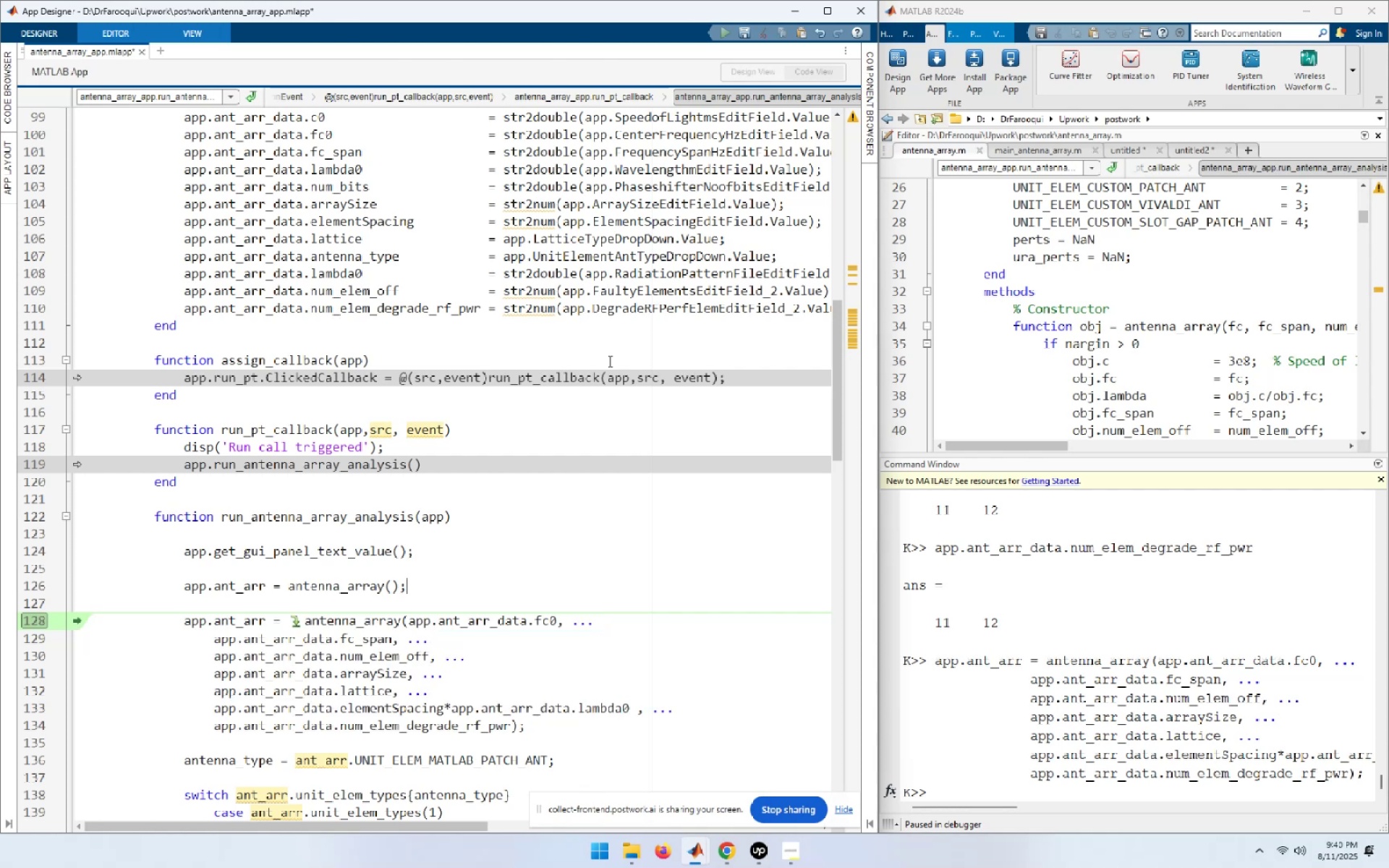 
key(Home)
 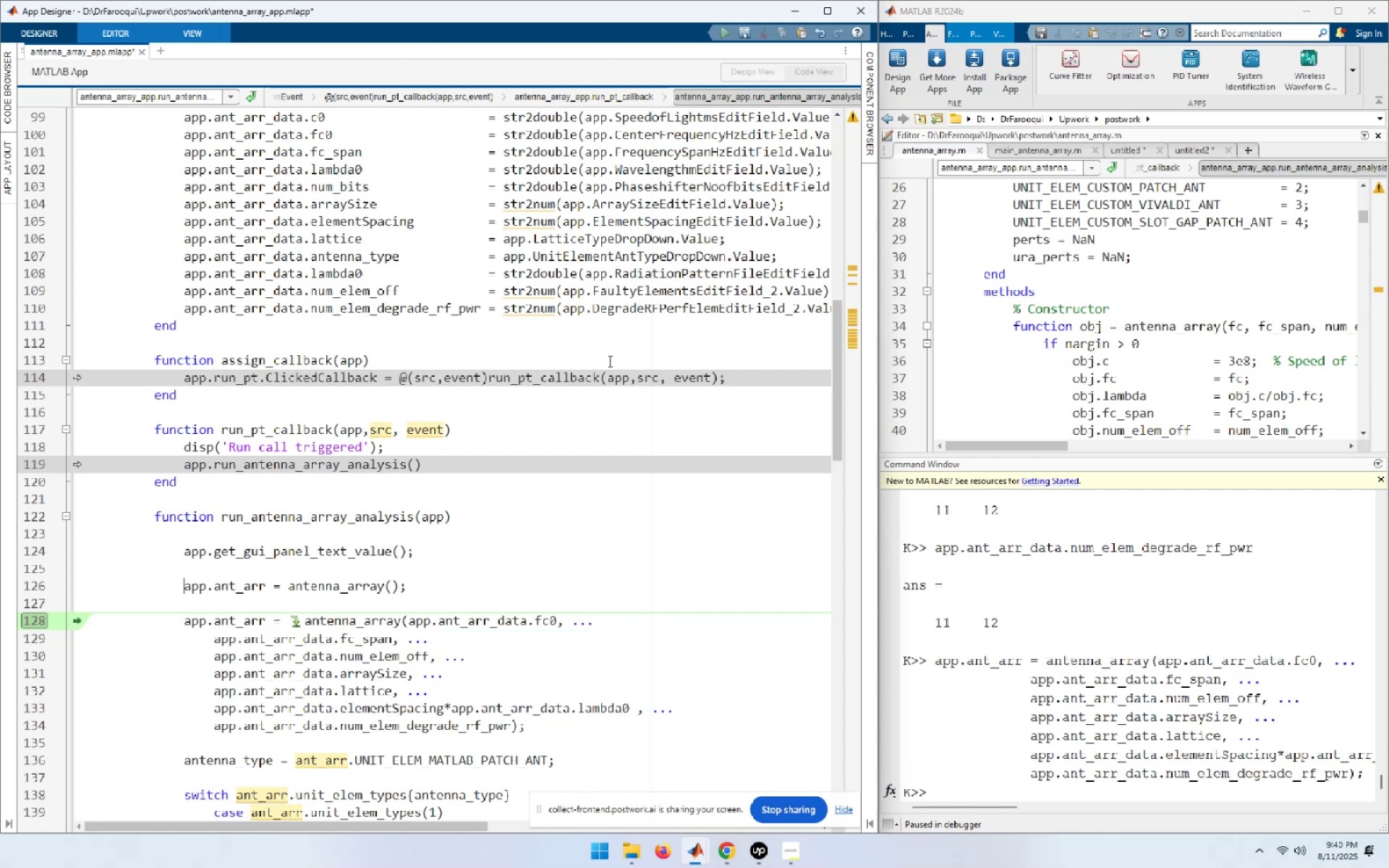 
key(Shift+End)
 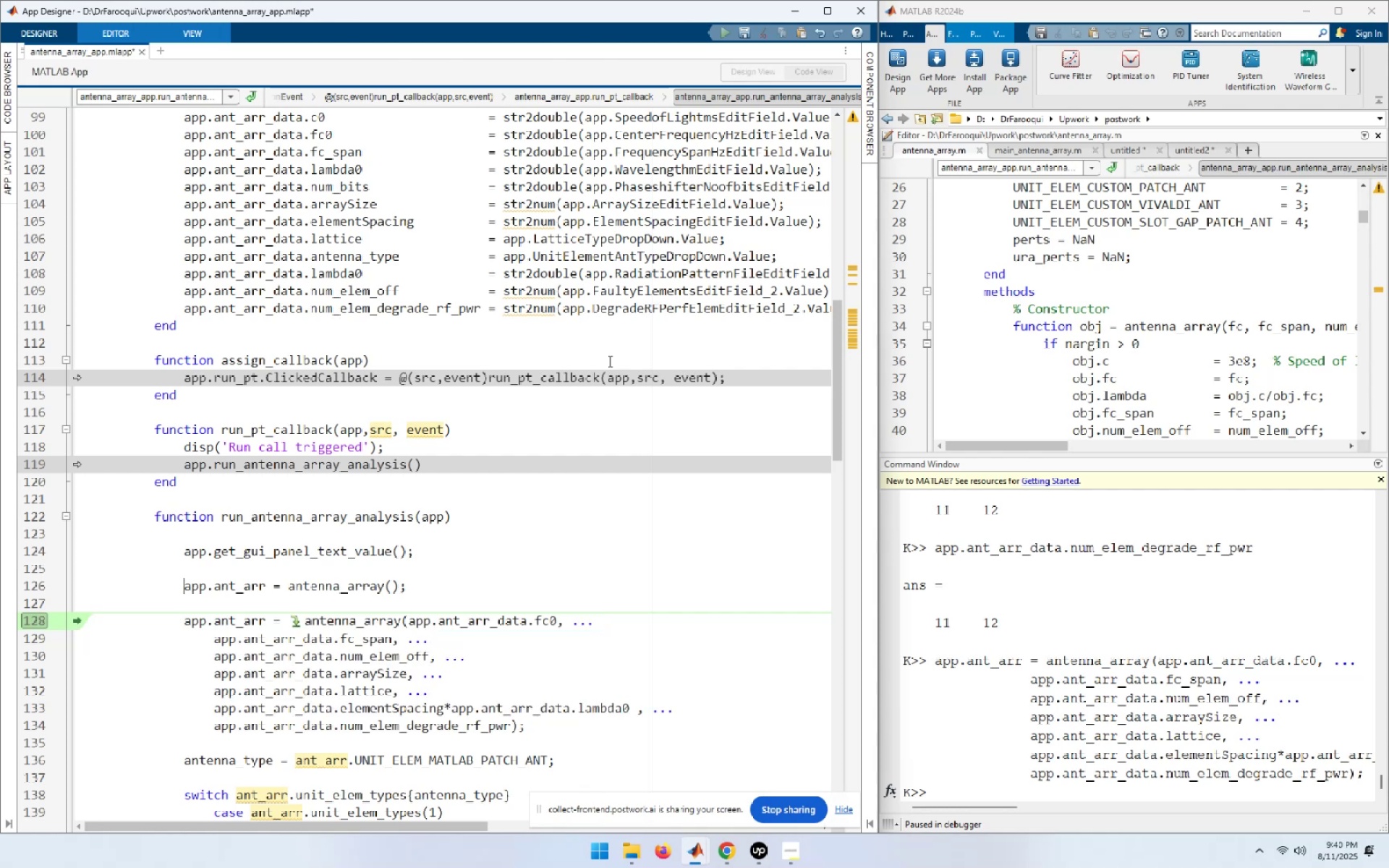 
key(Shift+Delete)
 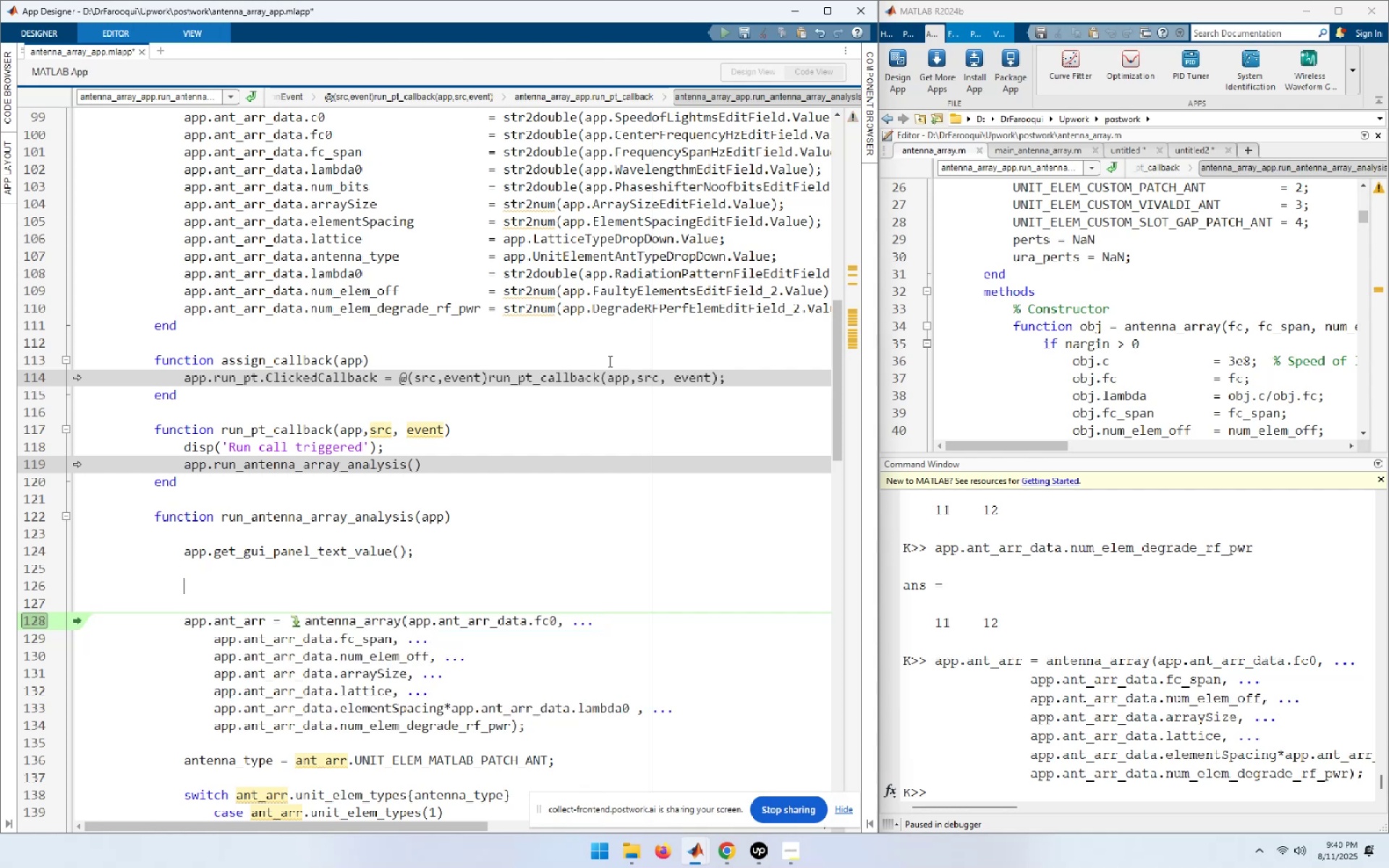 
key(ArrowUp)
 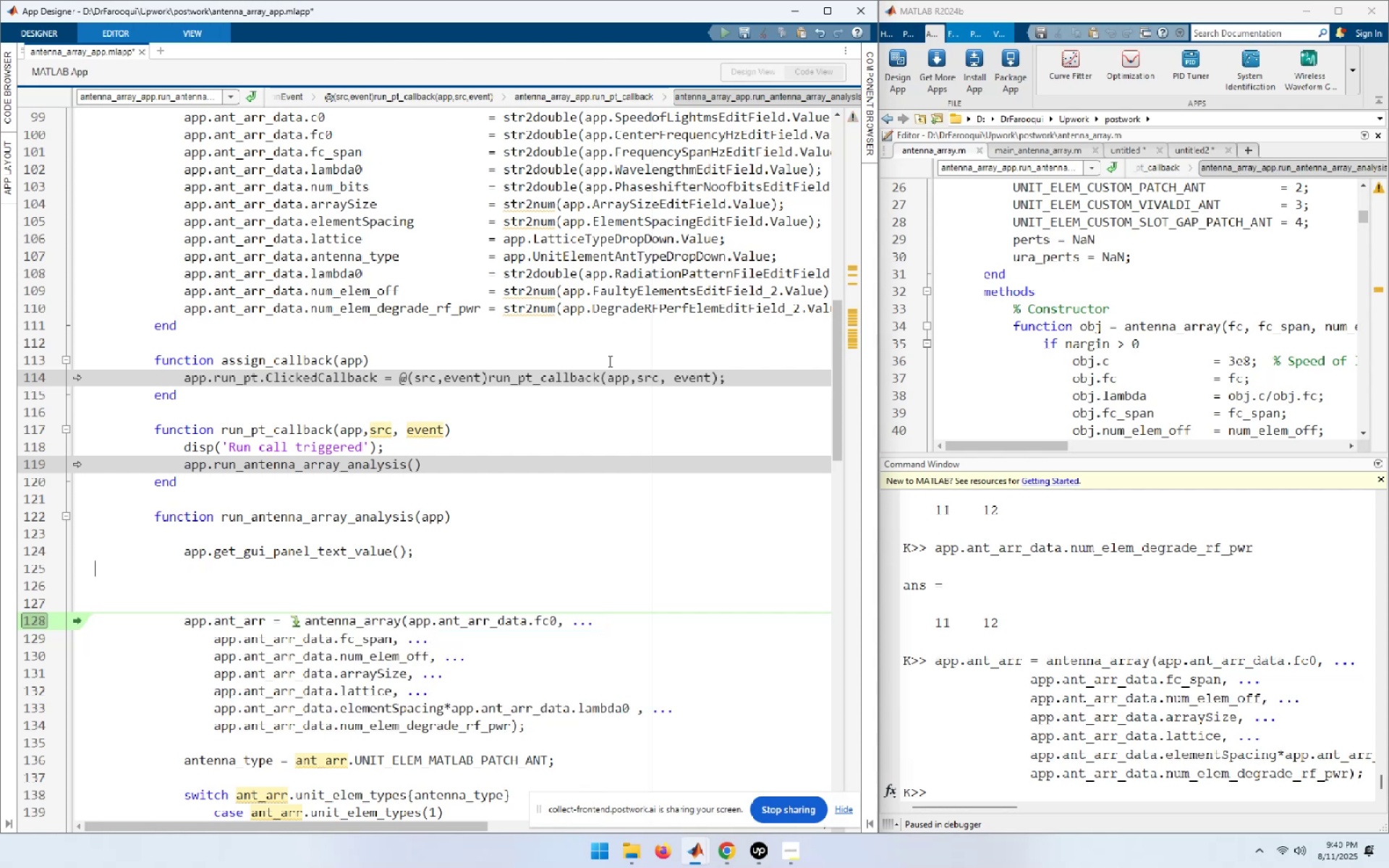 
key(ArrowUp)
 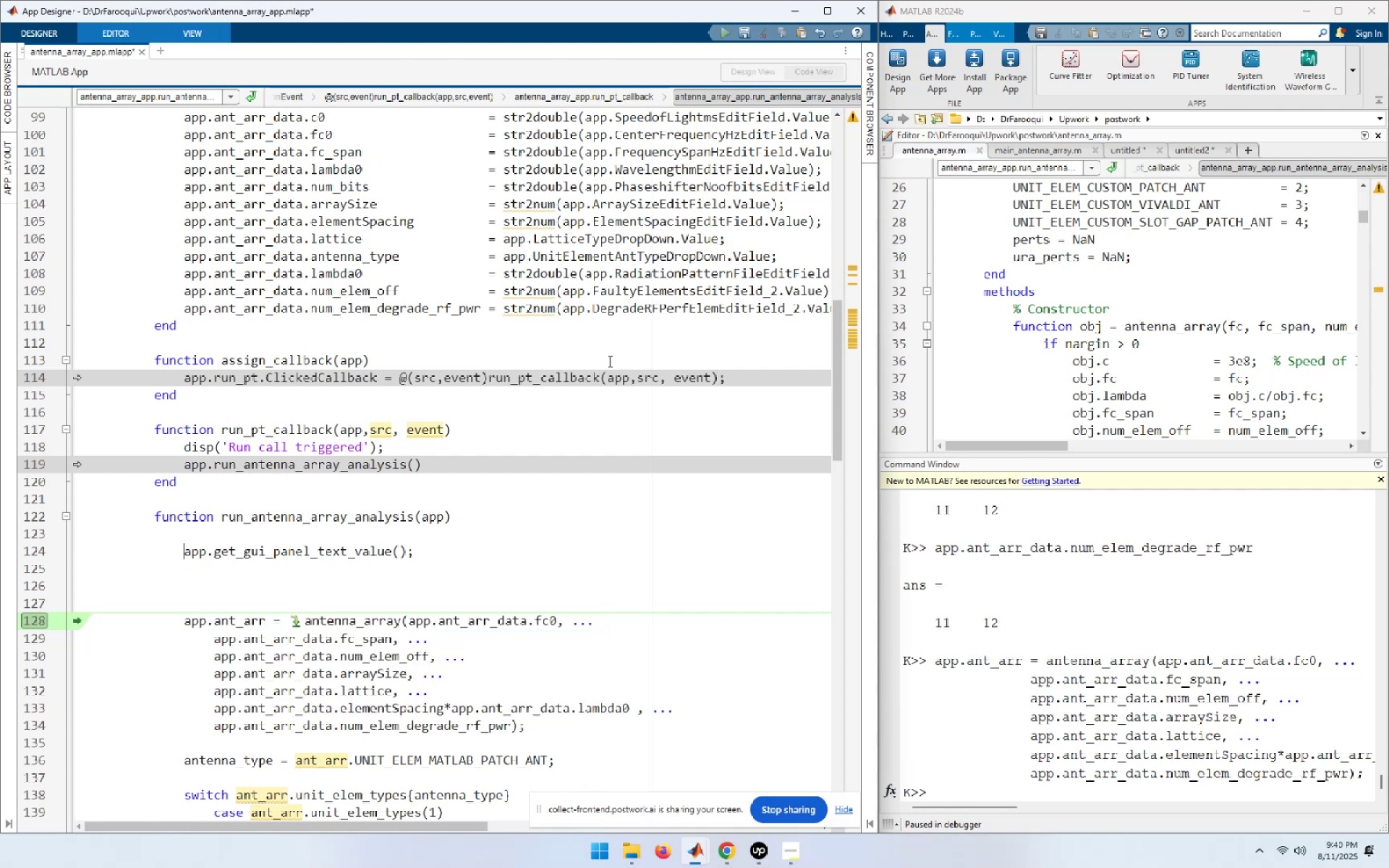 
key(End)
 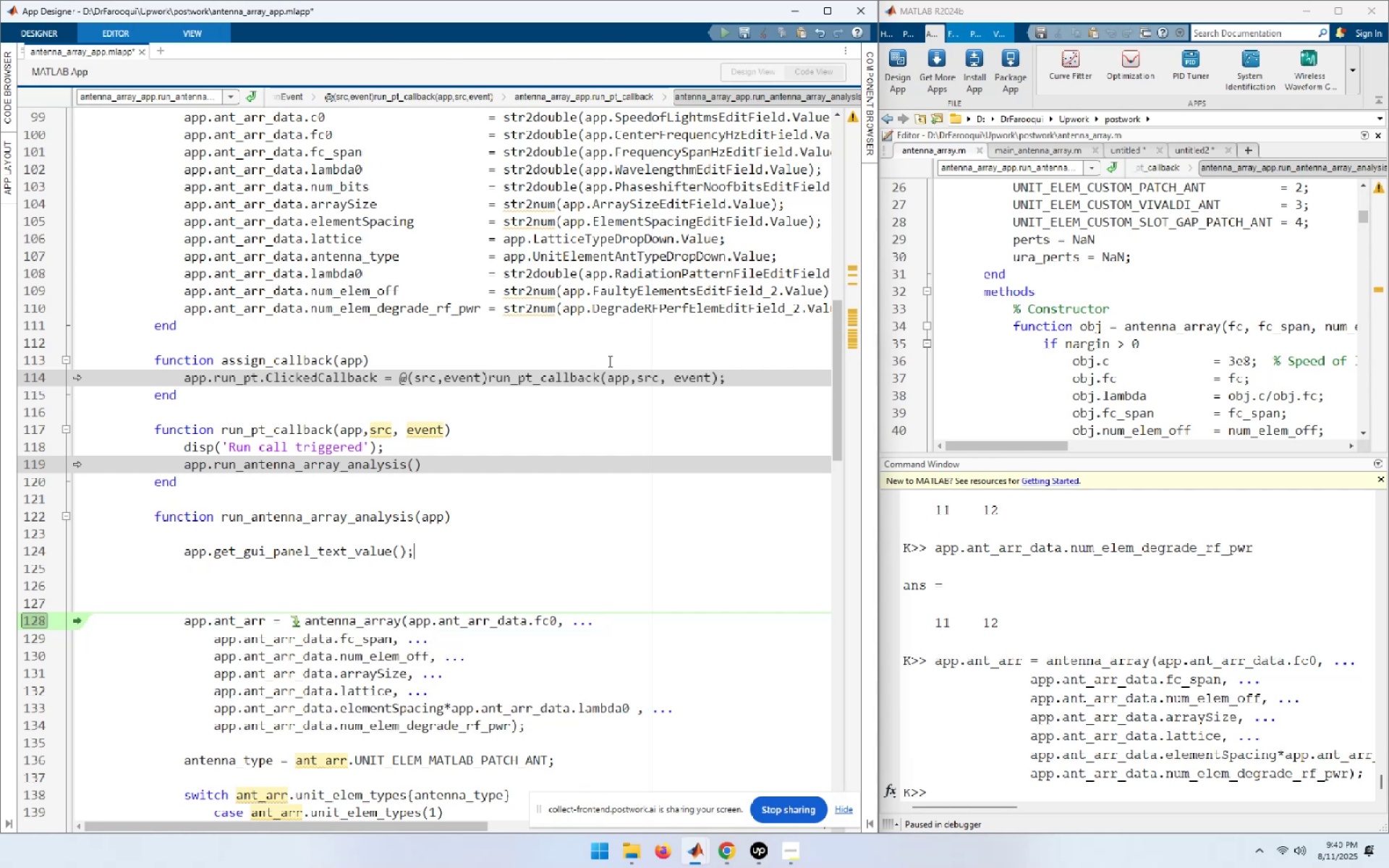 
key(Delete)
 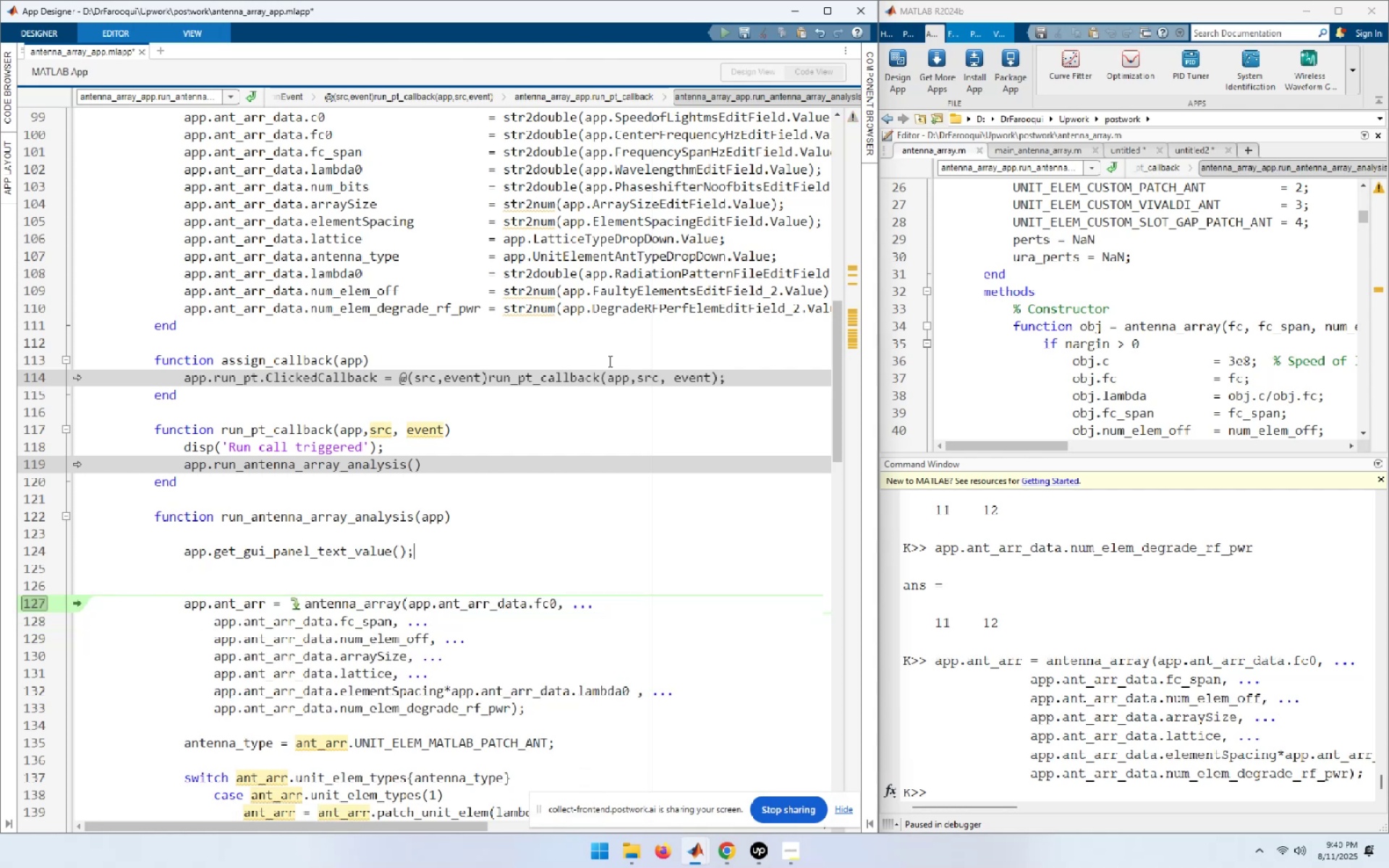 
key(ArrowDown)
 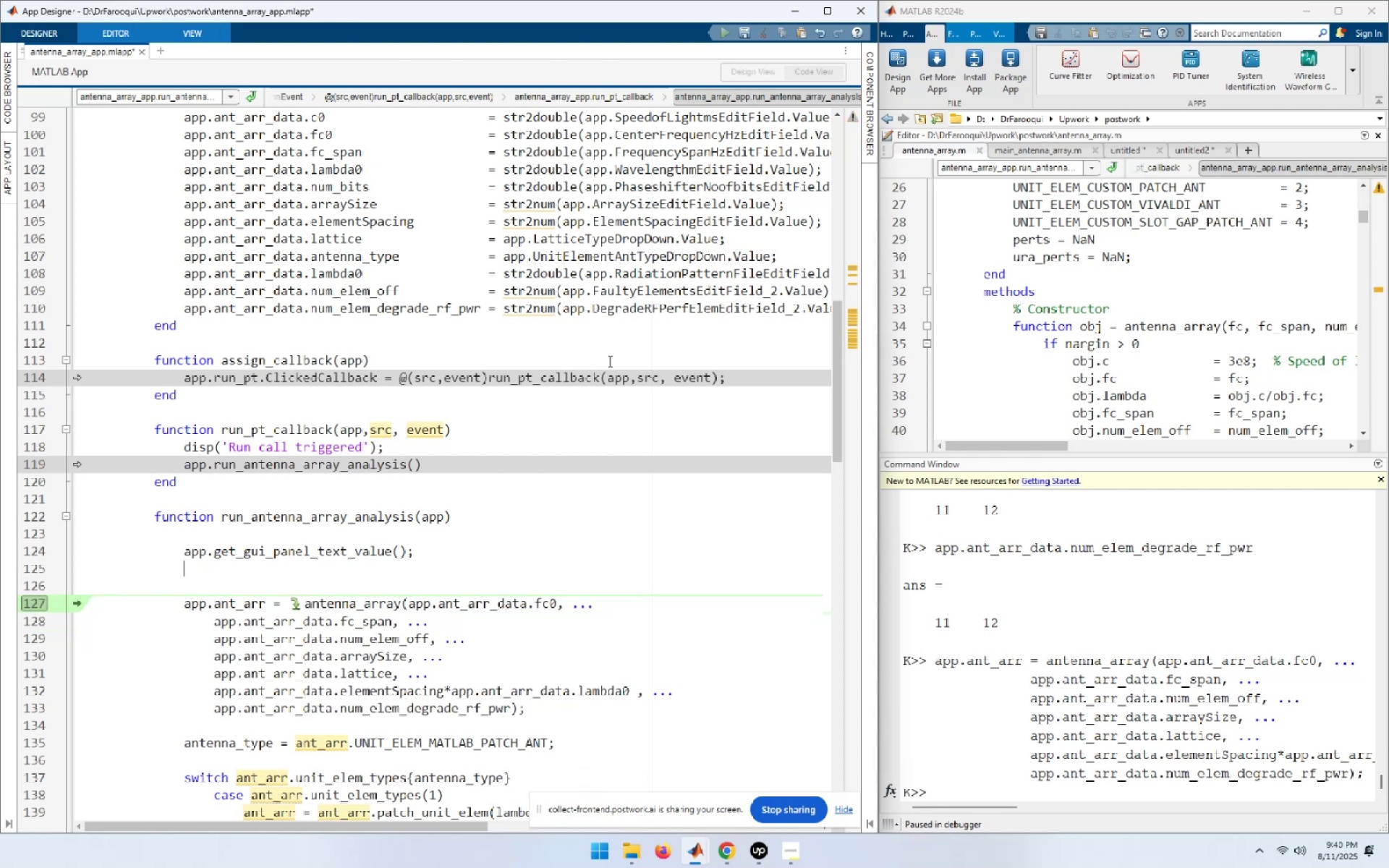 
key(ArrowDown)
 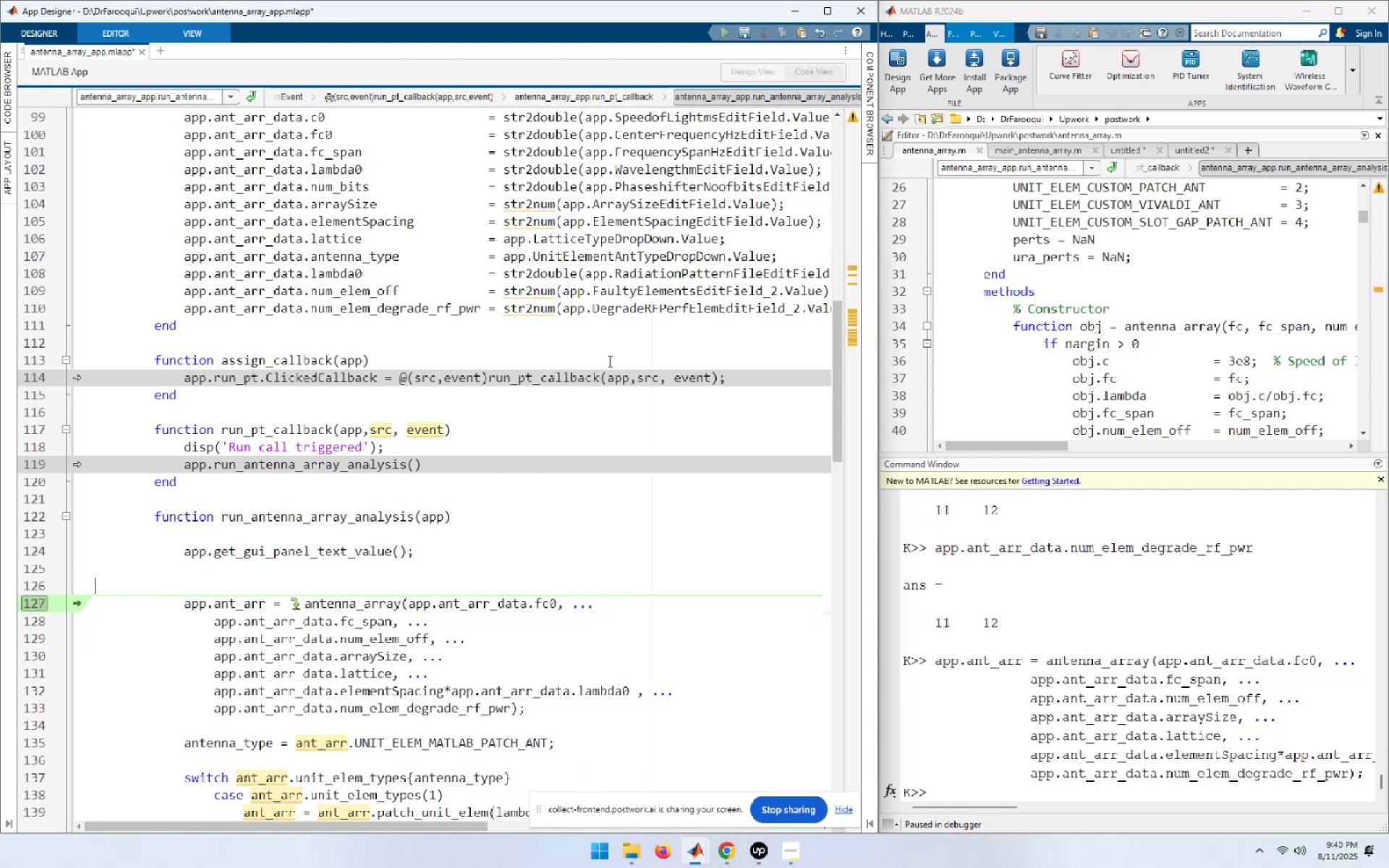 
key(ArrowDown)
 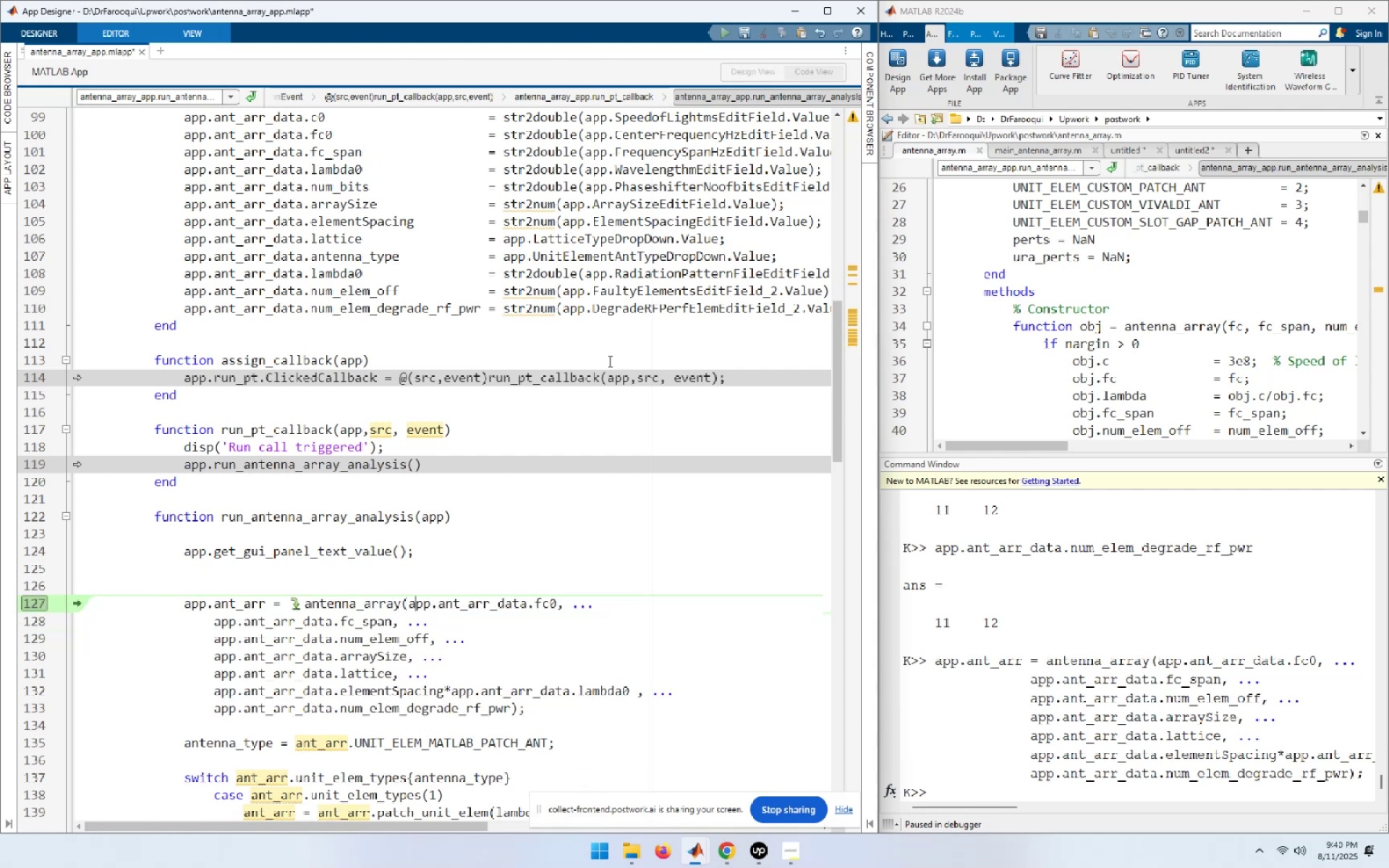 
key(ArrowLeft)
 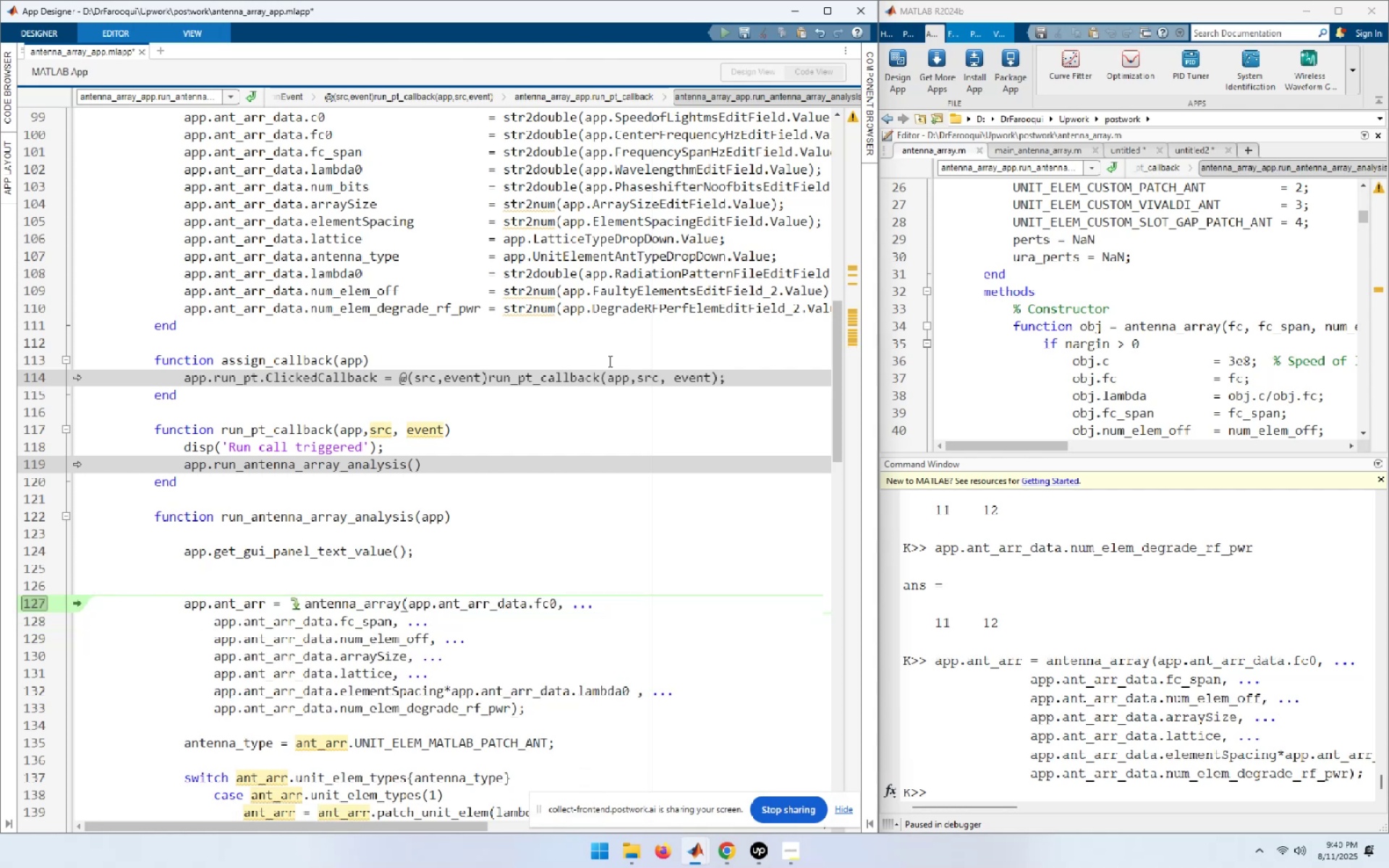 
key(NumpadEnter)
 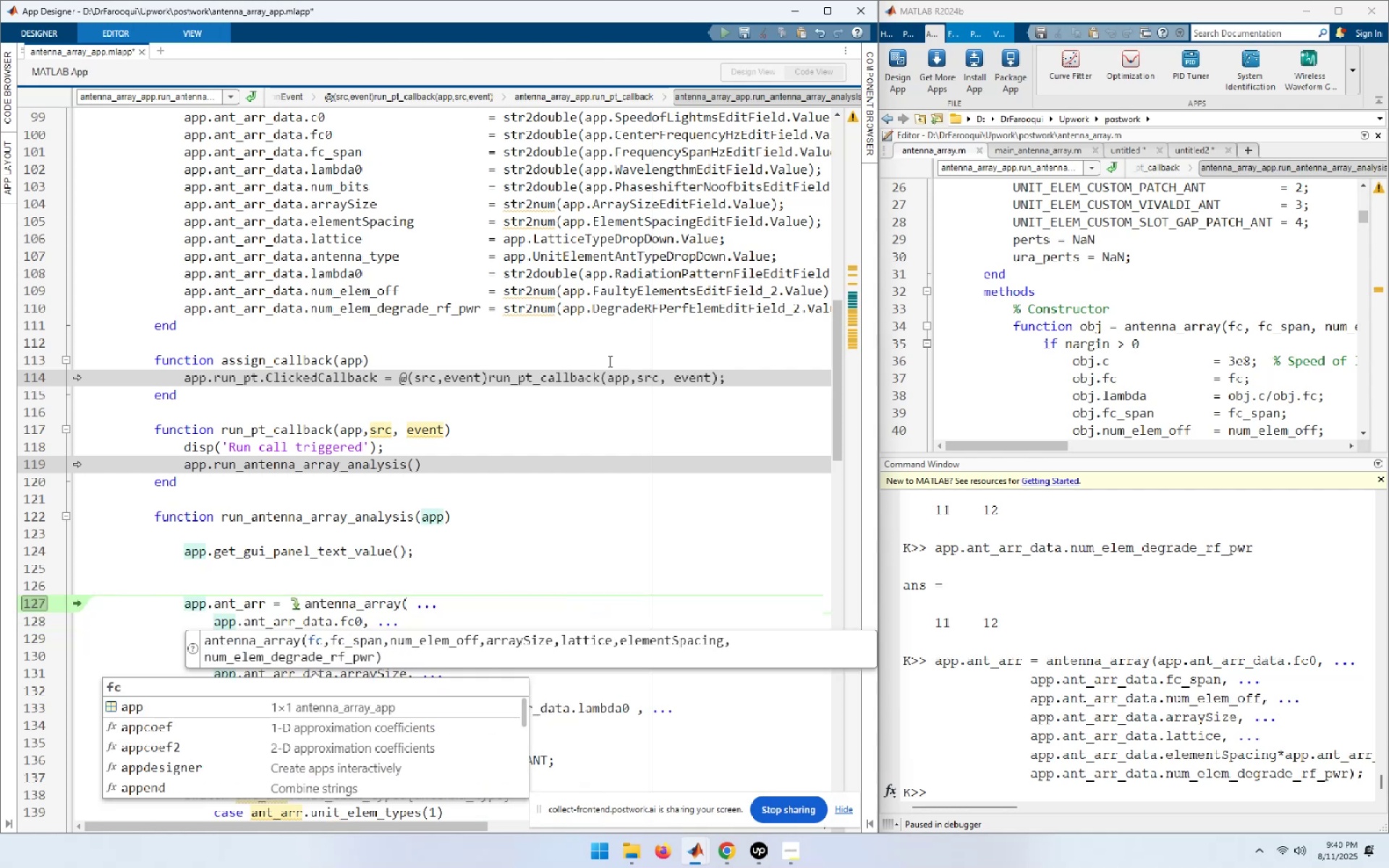 
key(ArrowUp)
 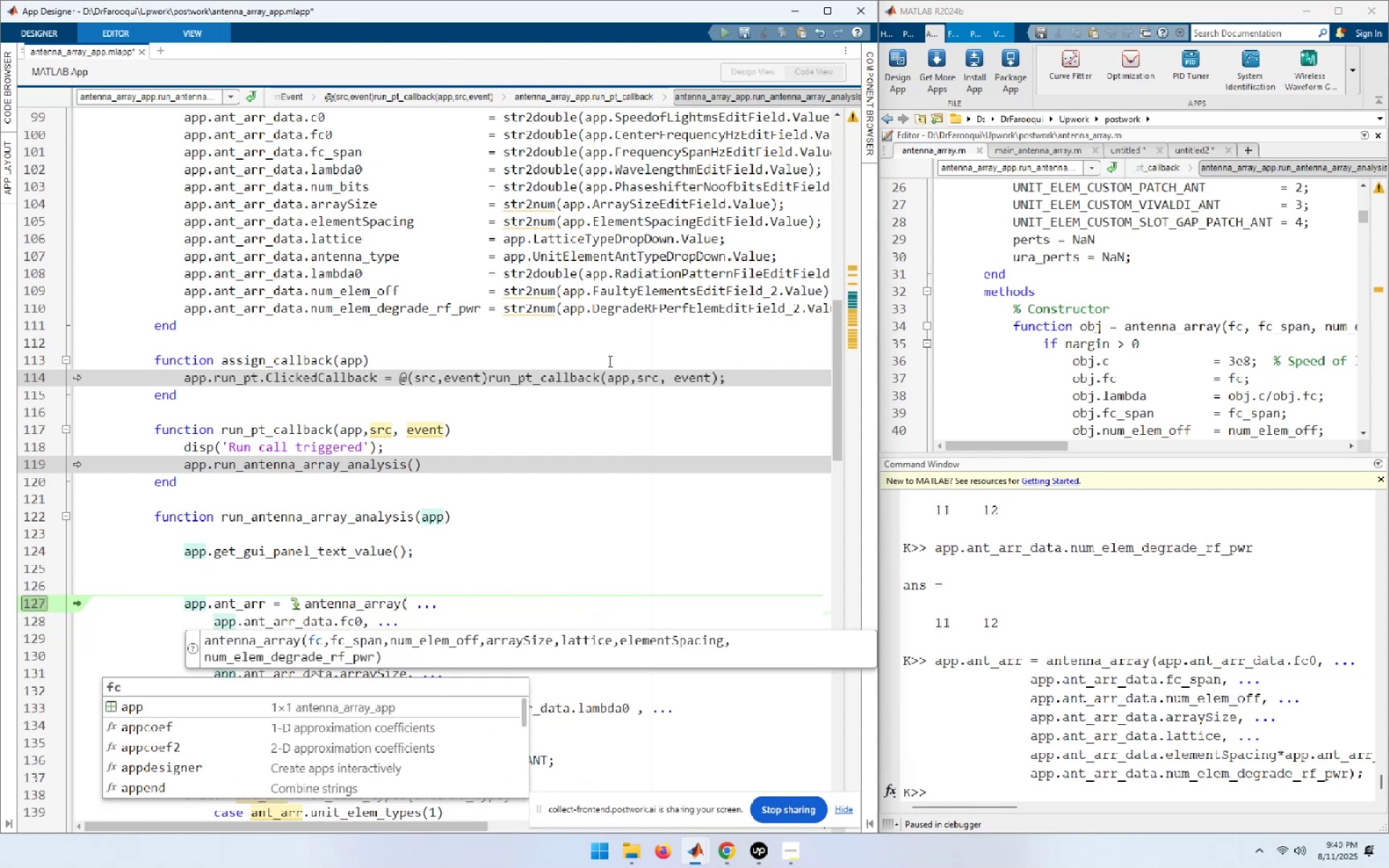 
key(ArrowUp)
 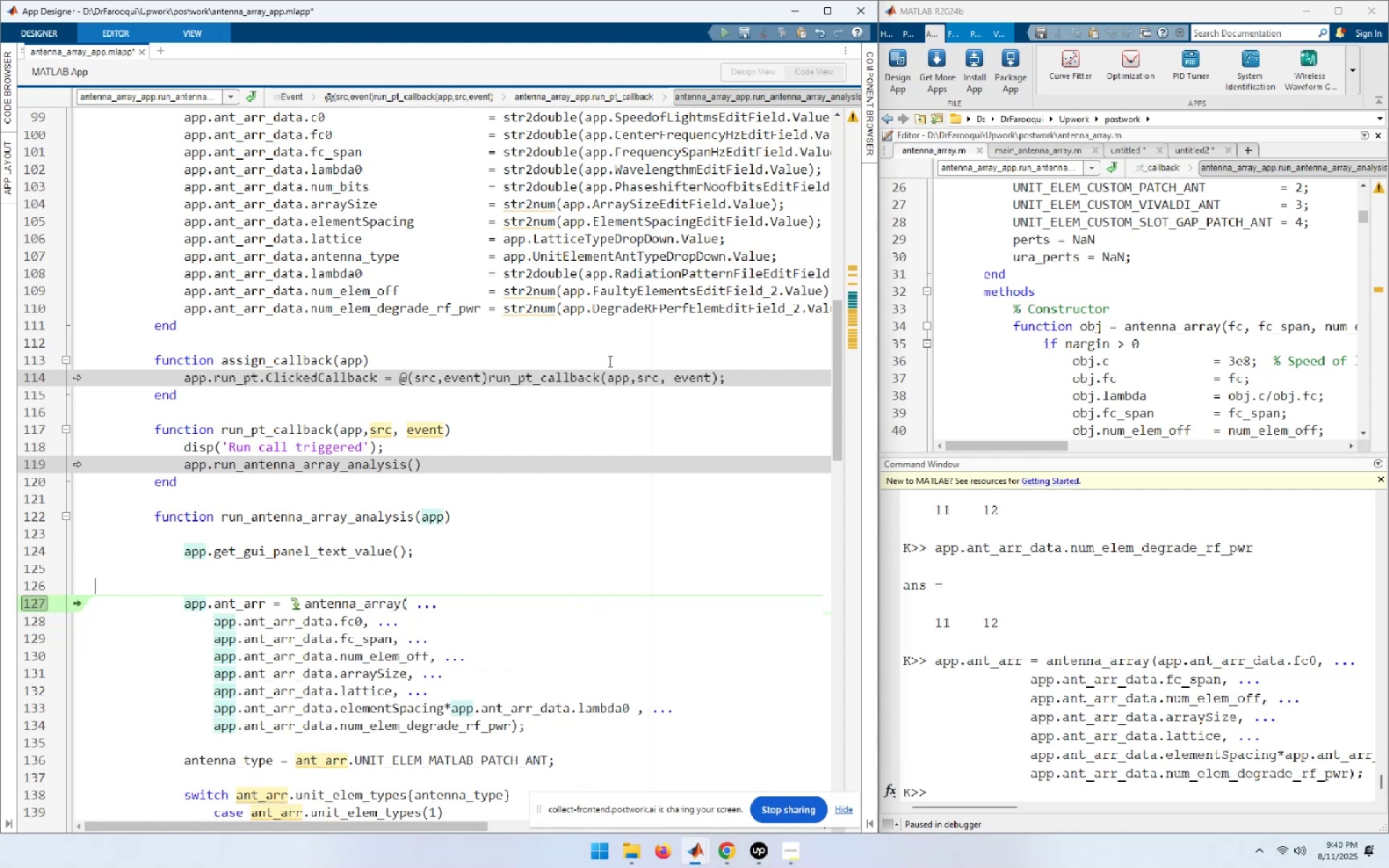 
key(ArrowUp)
 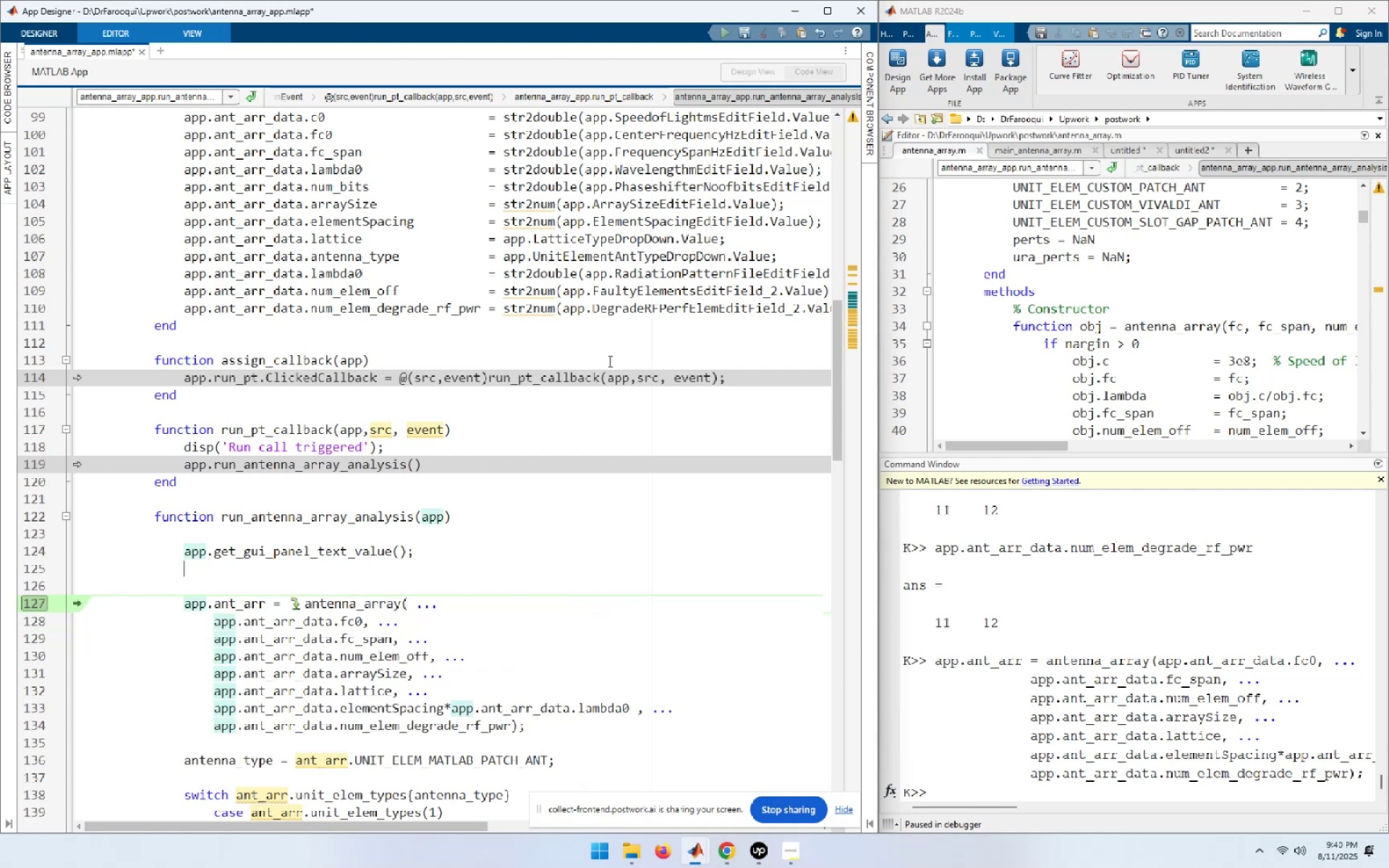 
key(ArrowDown)
 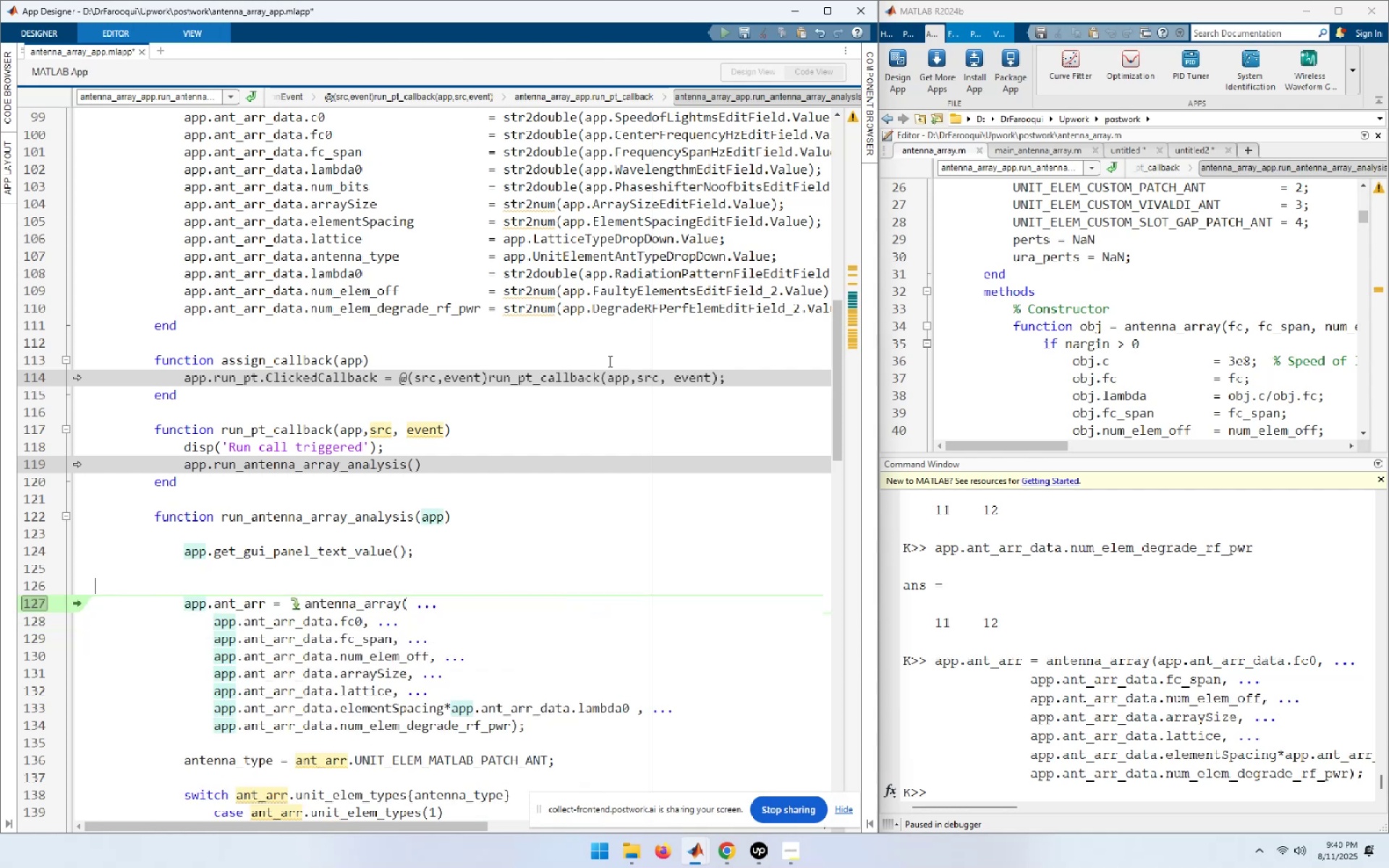 
key(ArrowDown)
 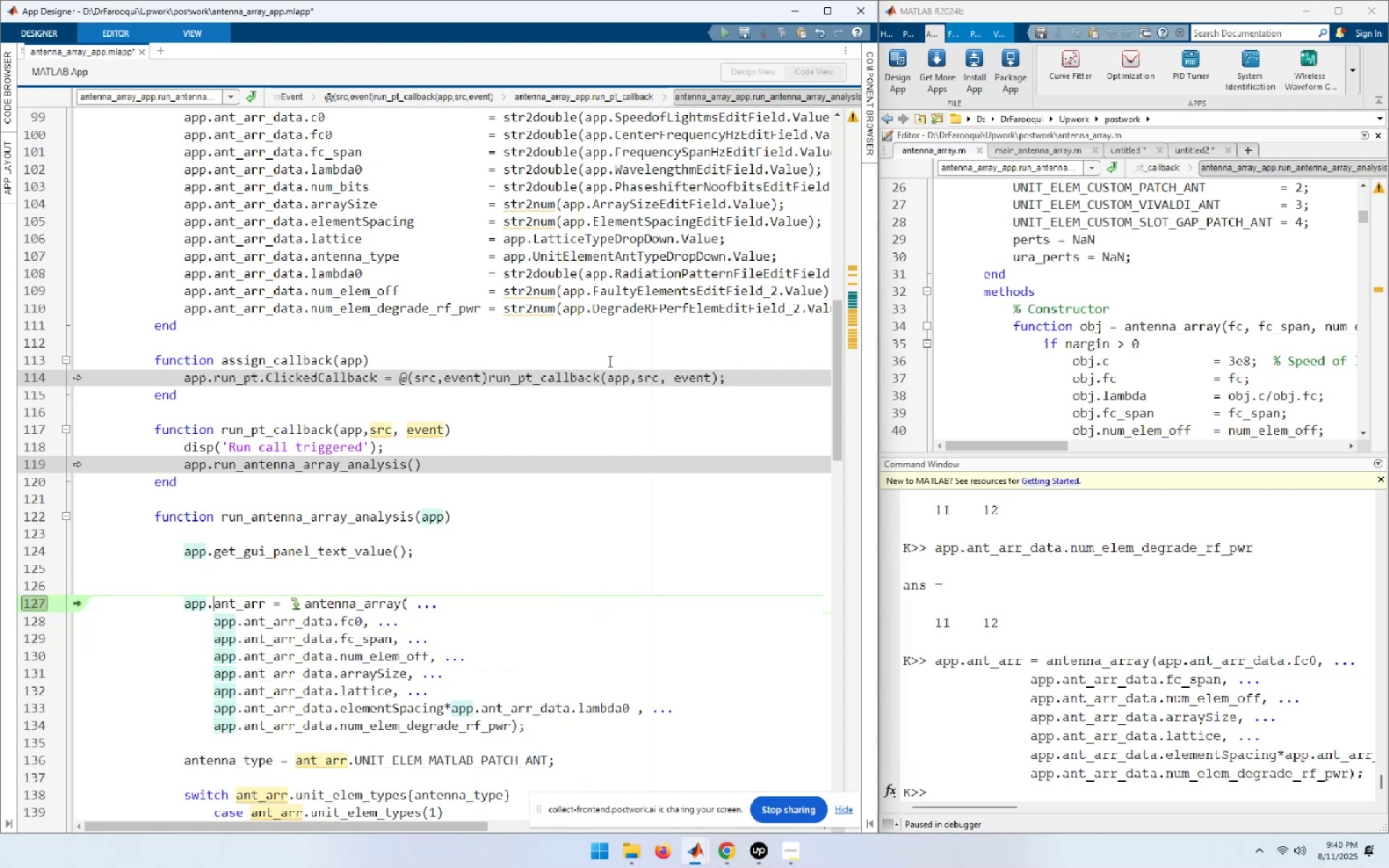 
key(ArrowDown)
 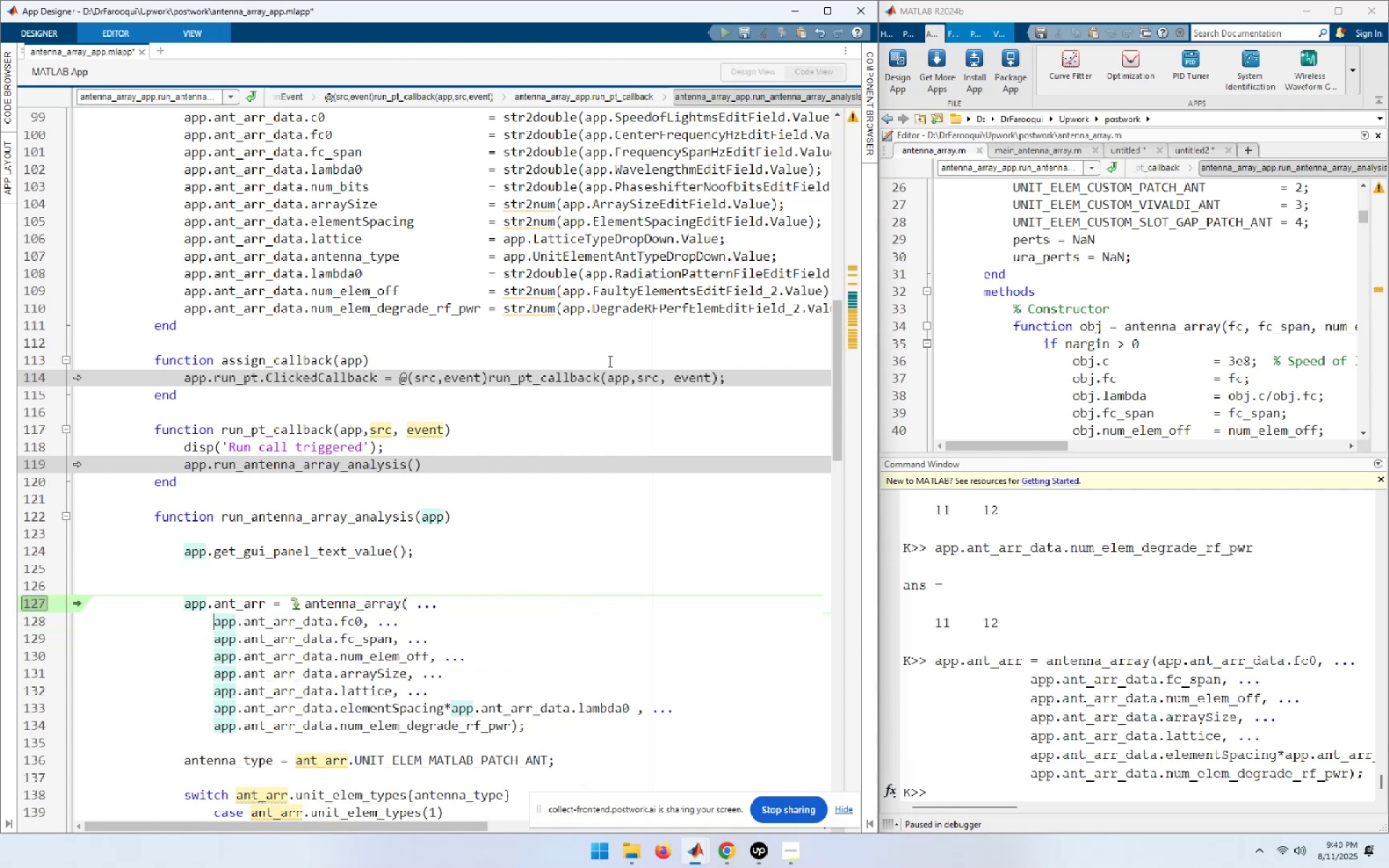 
key(ArrowDown)
 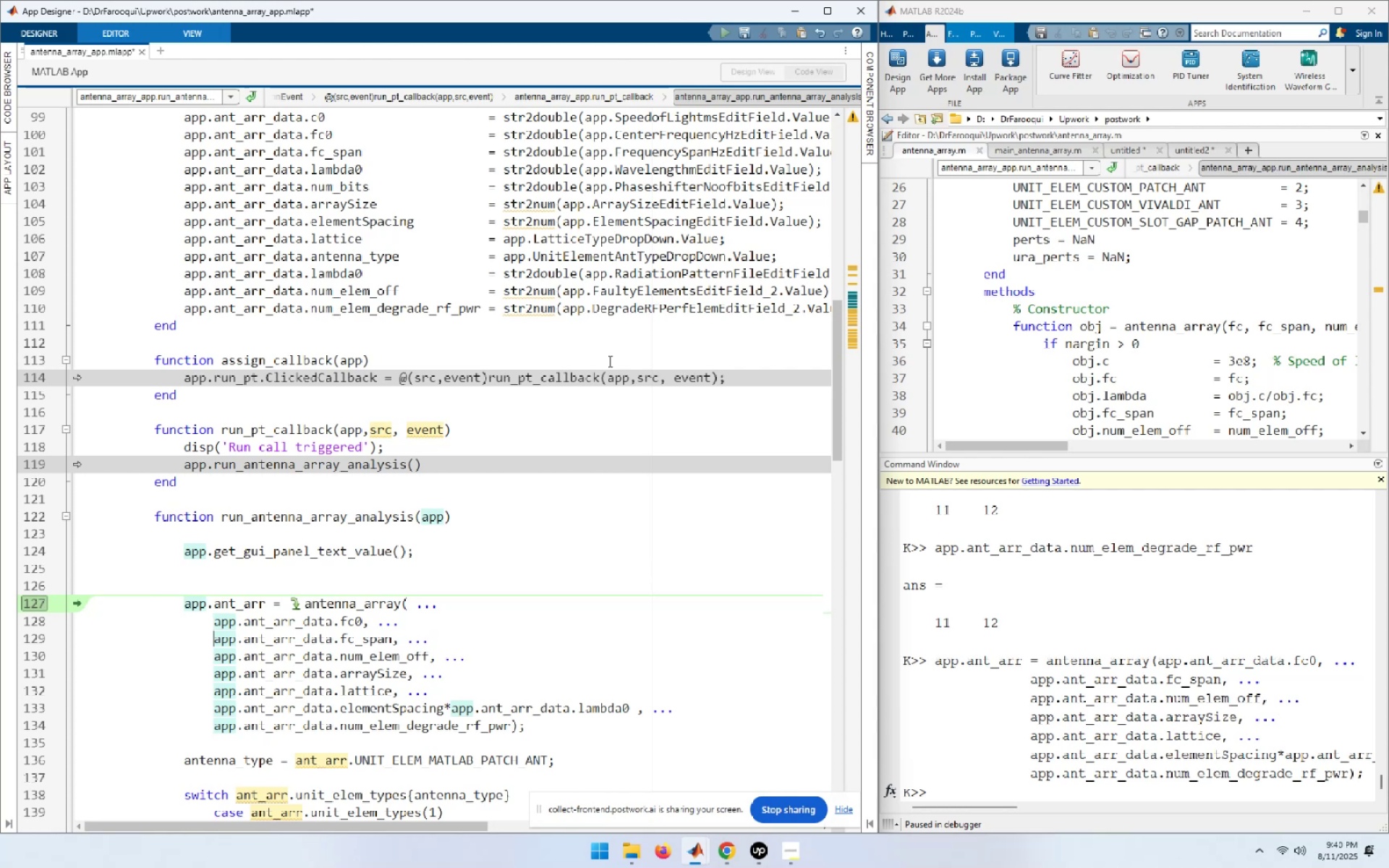 
key(ArrowDown)
 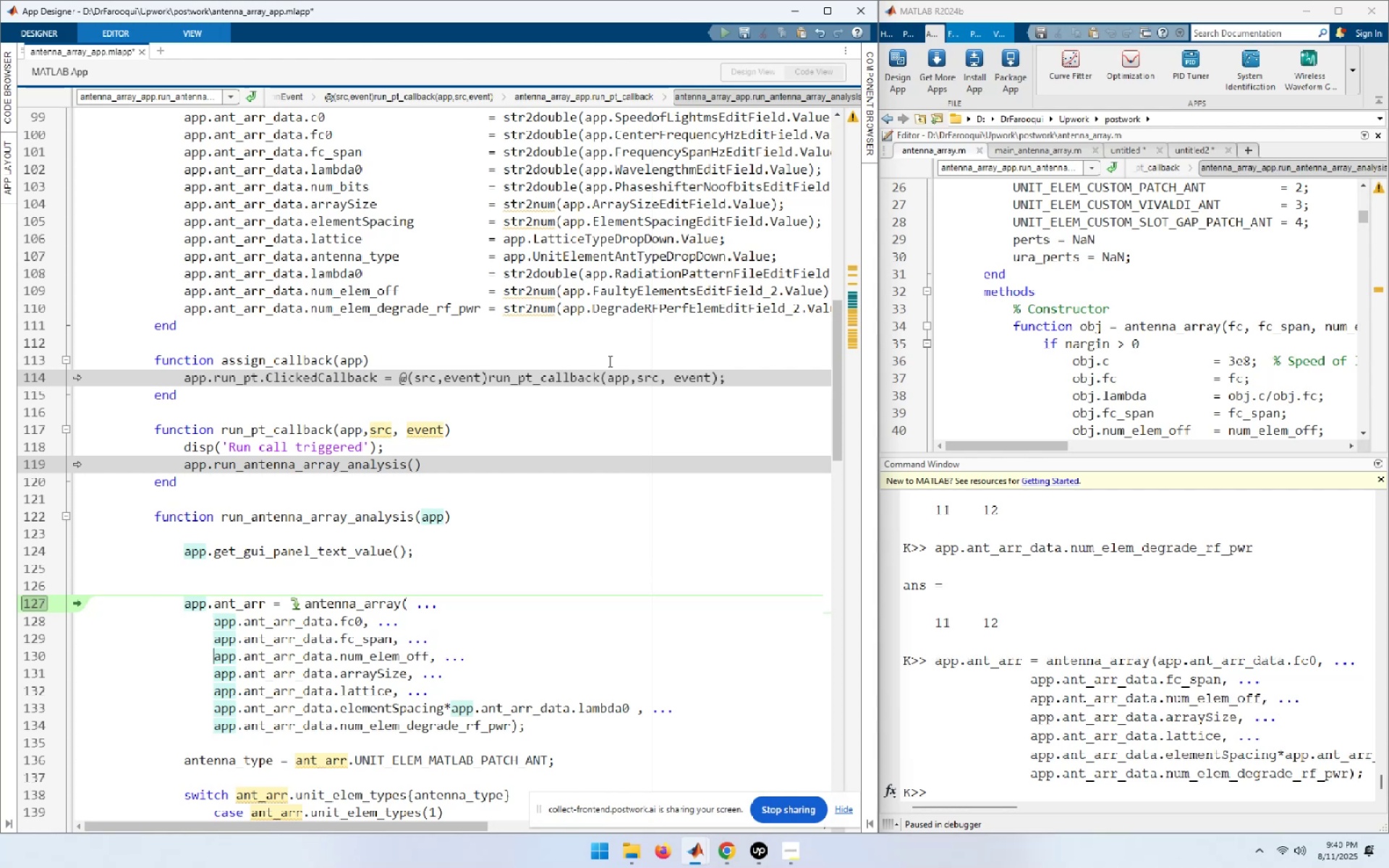 
key(ArrowDown)
 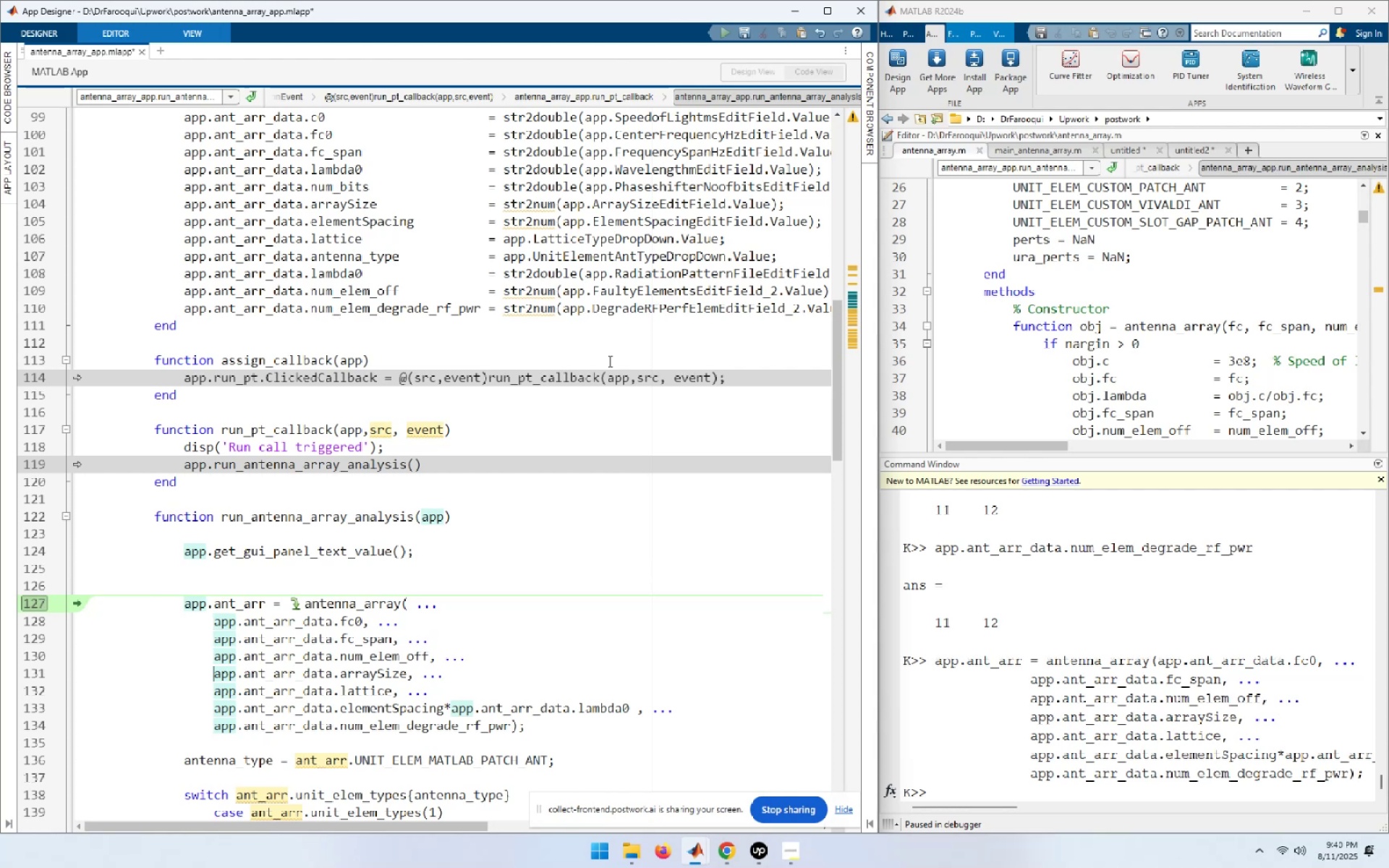 
key(ArrowDown)
 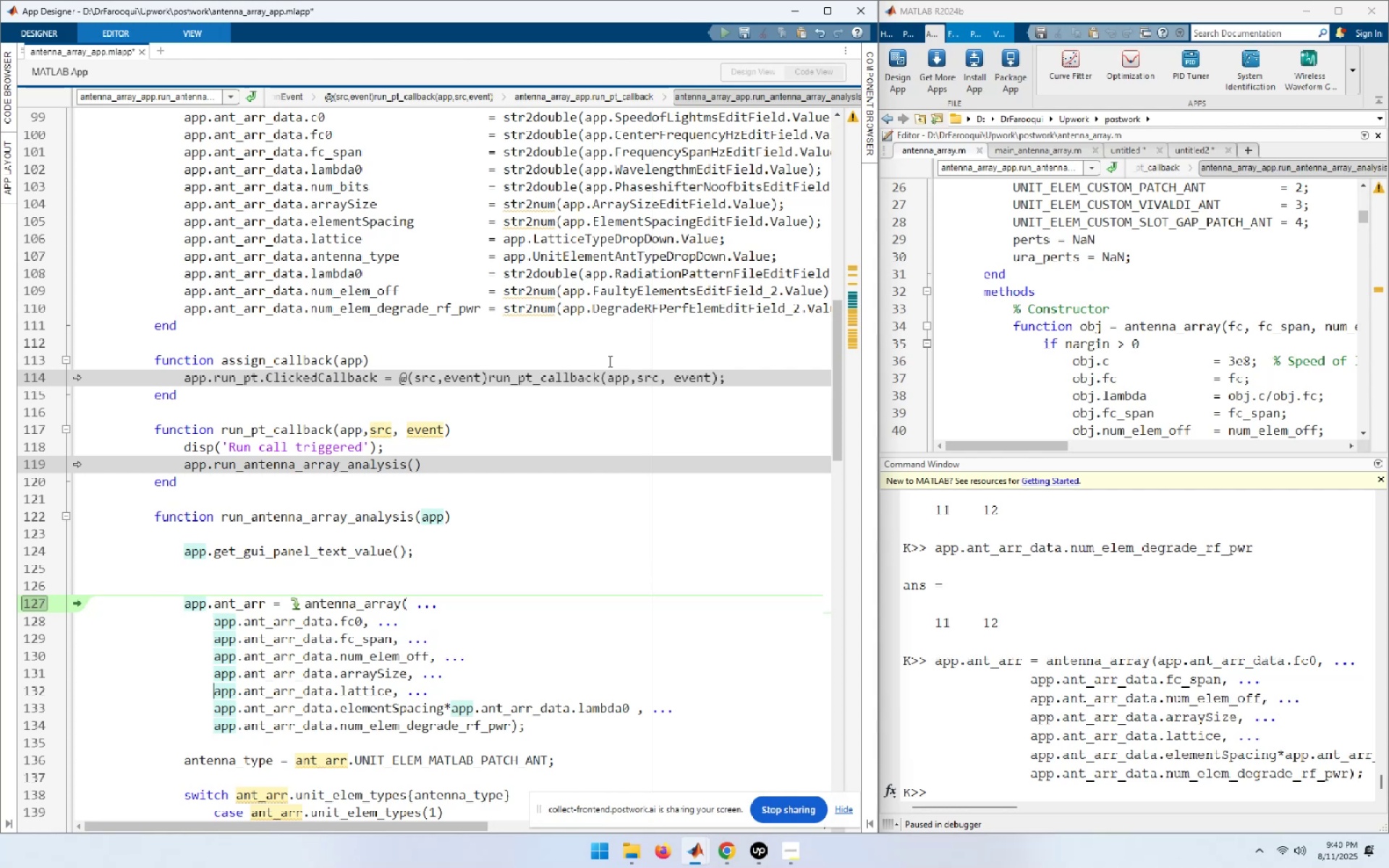 
key(ArrowDown)
 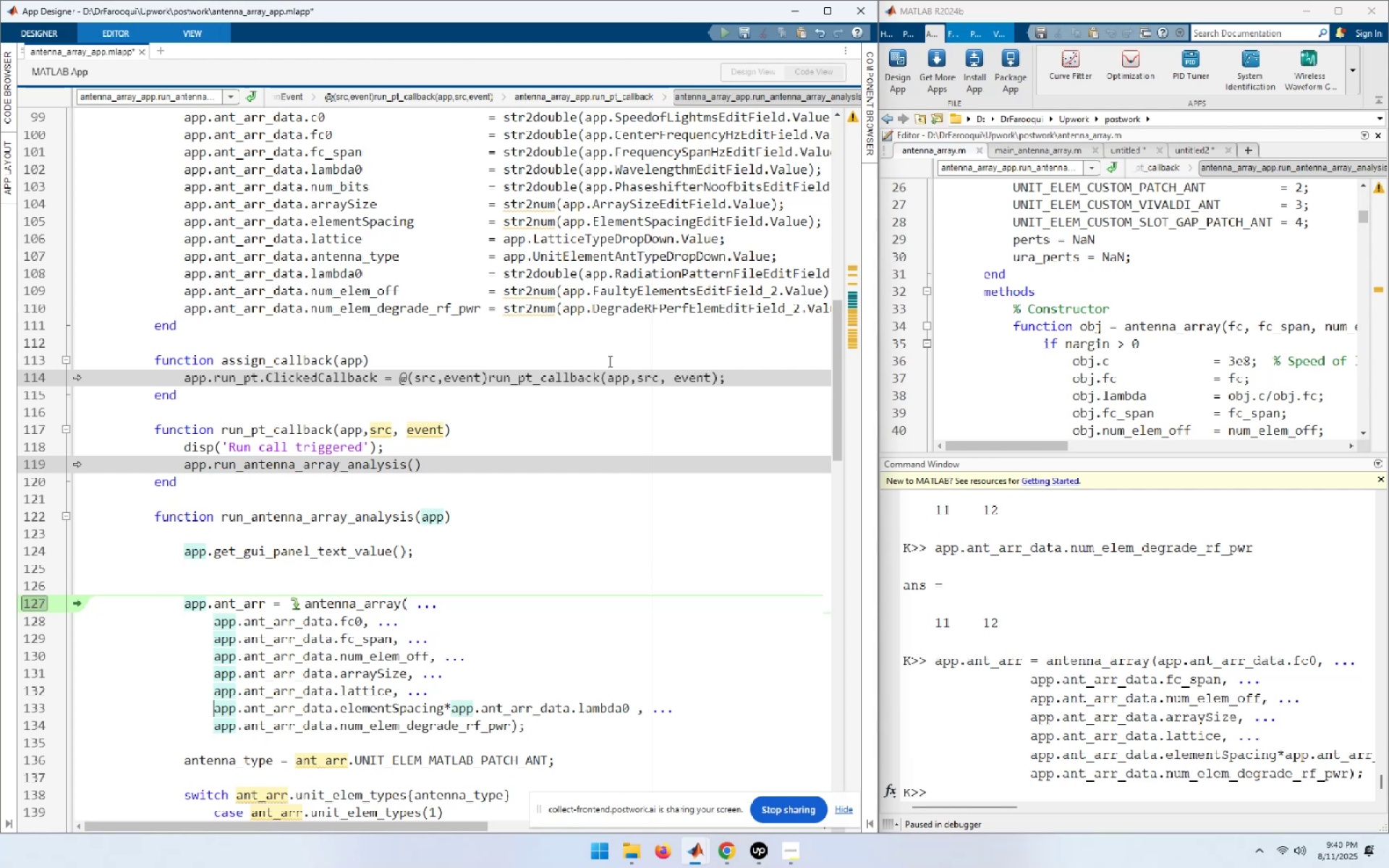 
key(ArrowUp)
 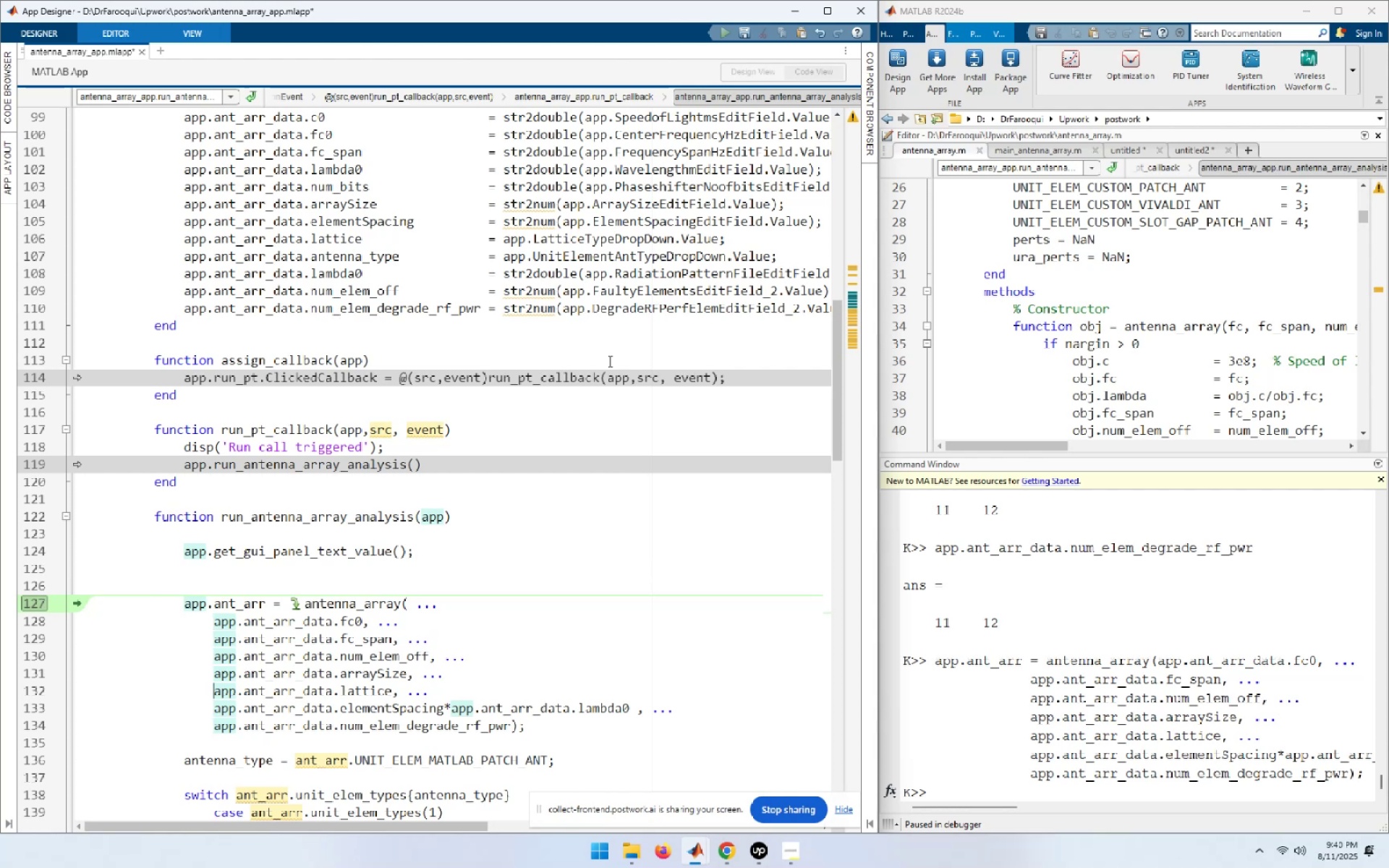 
key(ArrowUp)
 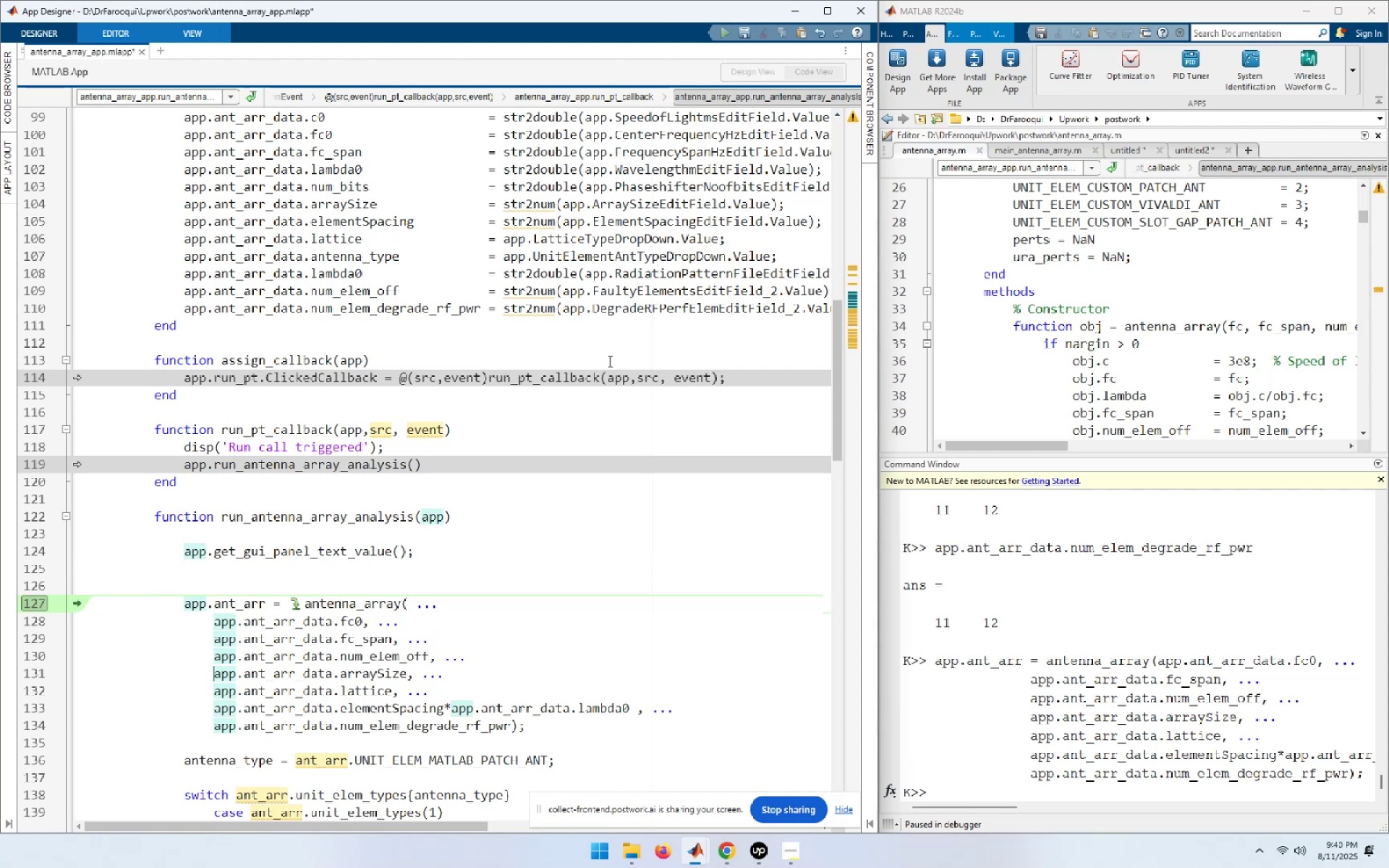 
key(ArrowUp)
 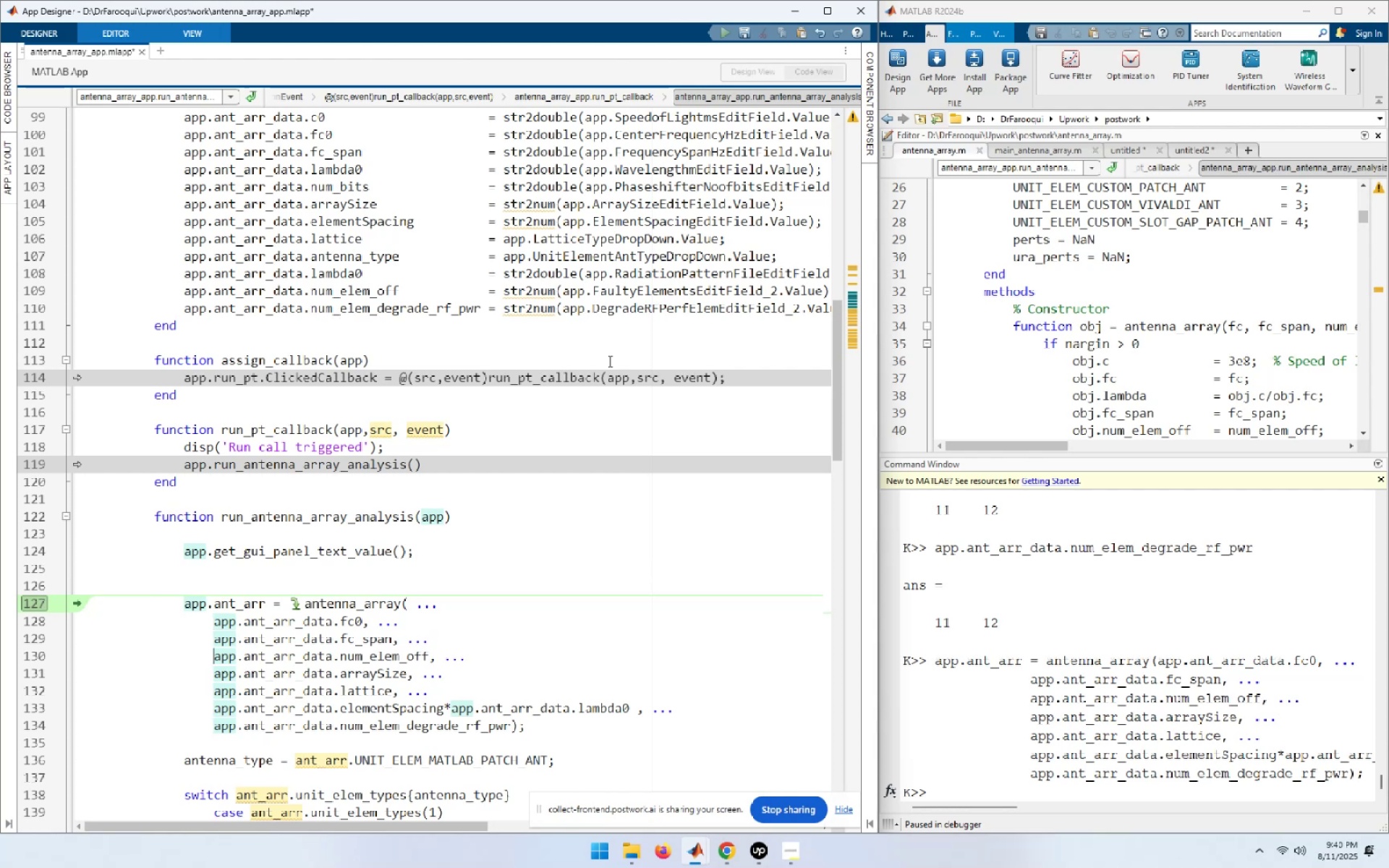 
key(ArrowUp)
 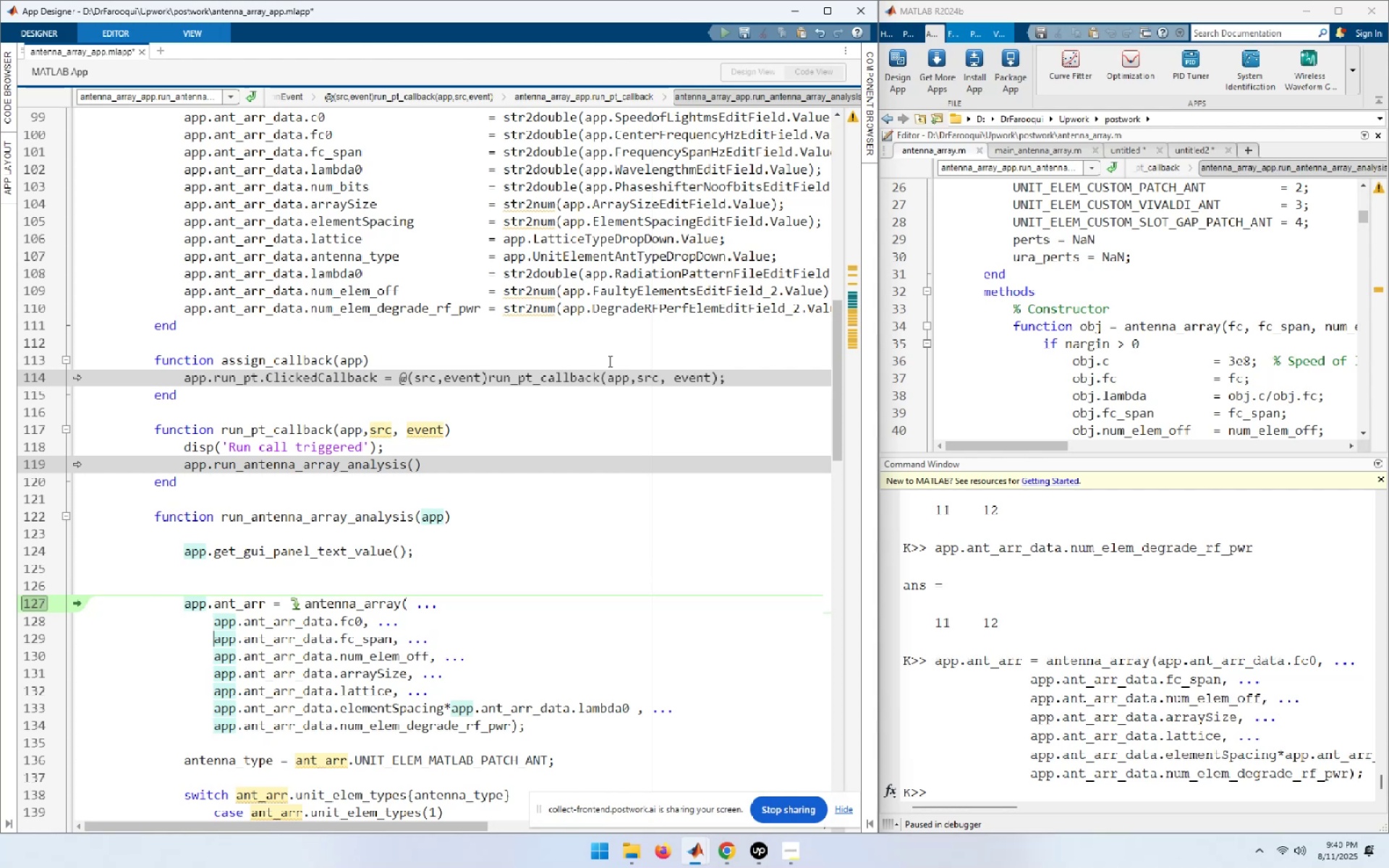 
key(ArrowUp)
 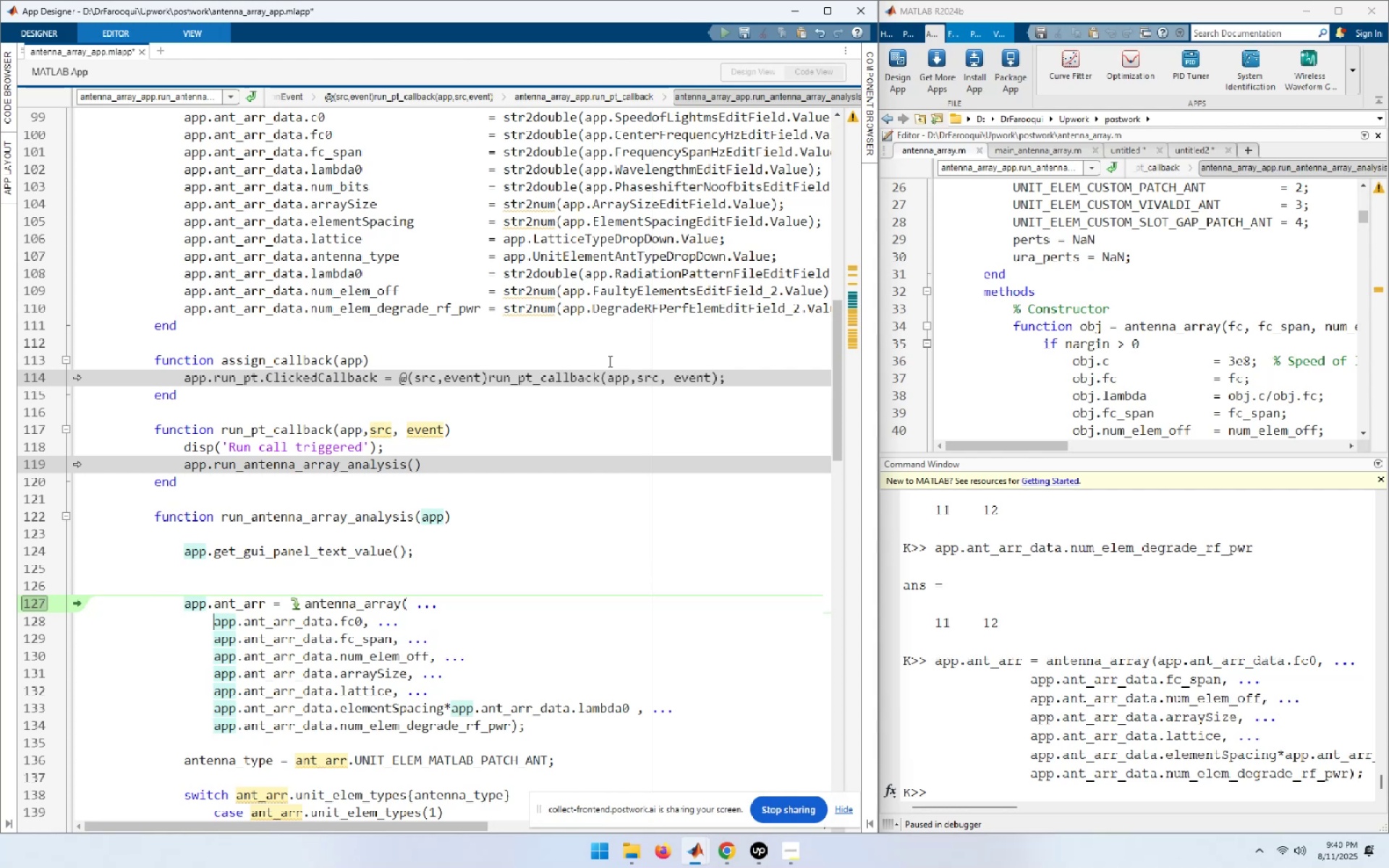 
key(ArrowUp)
 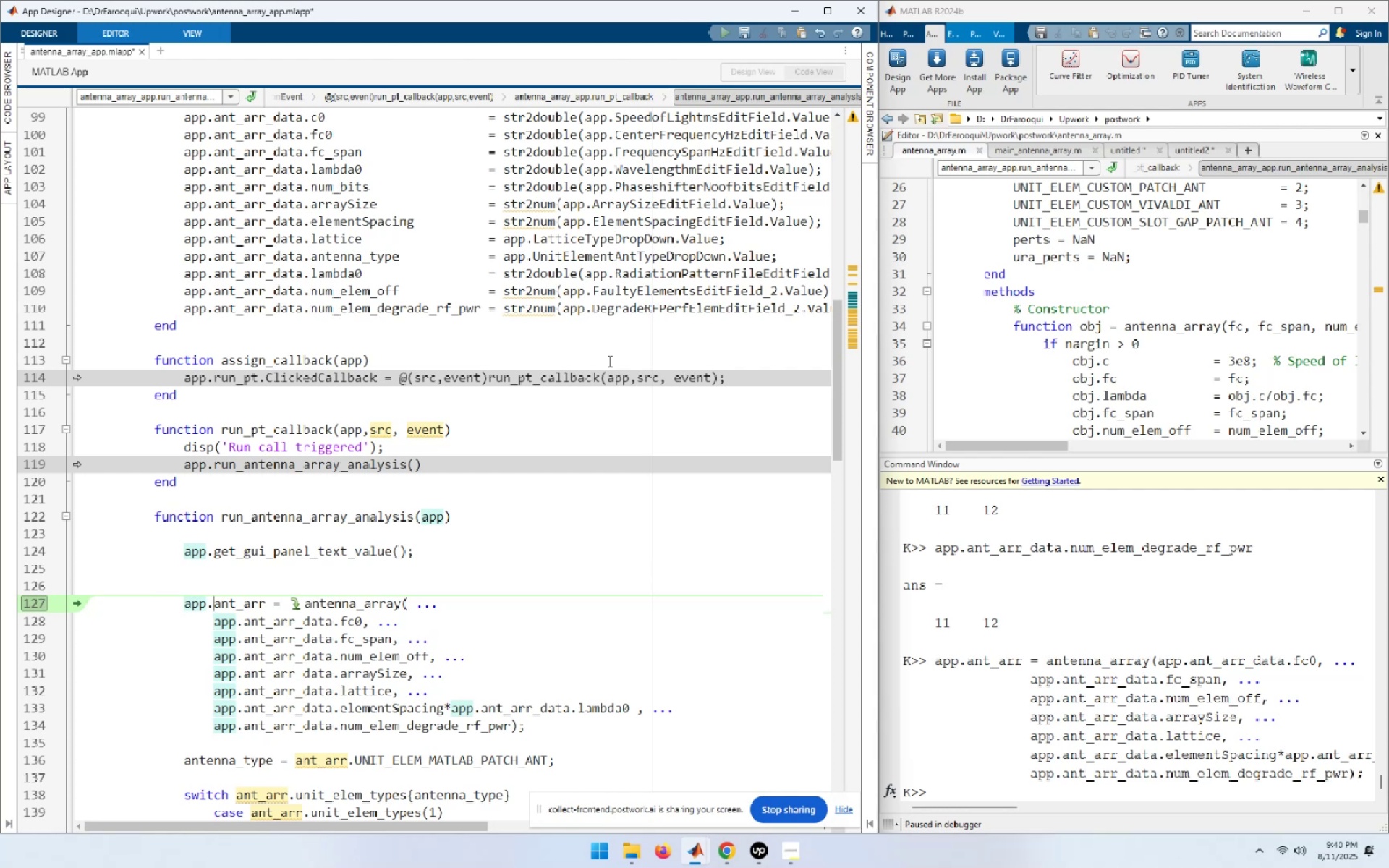 
key(ArrowUp)
 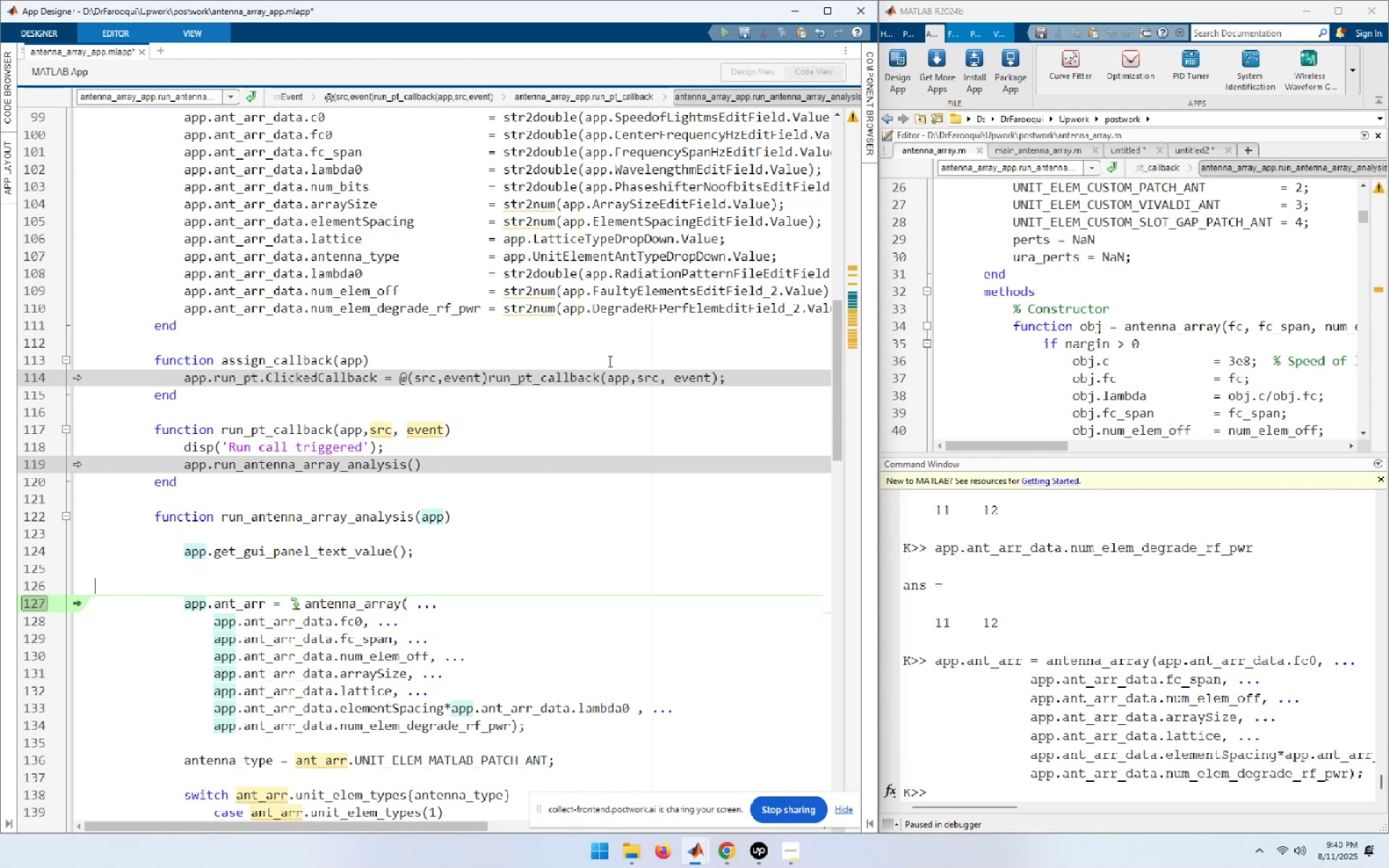 
key(ArrowUp)
 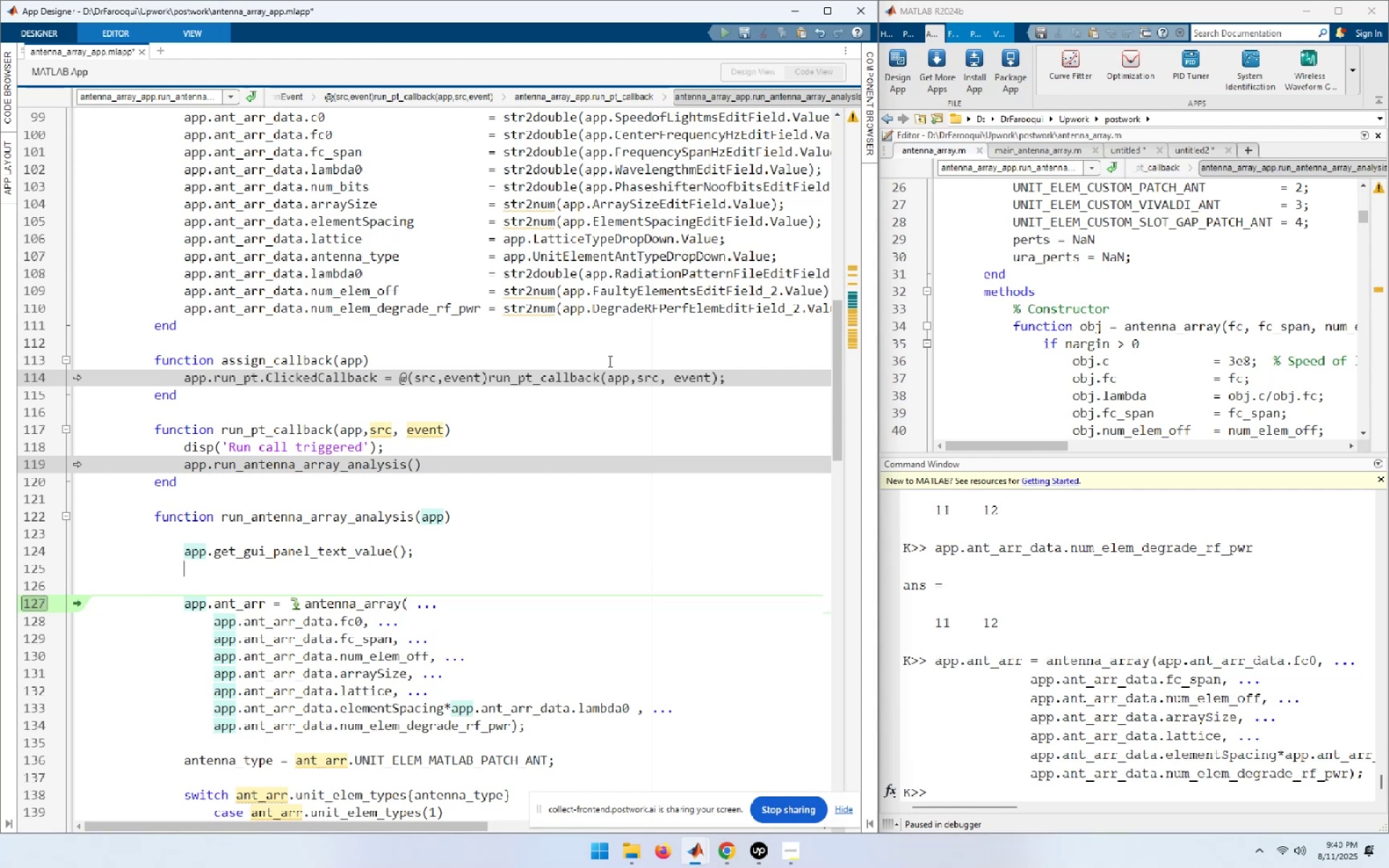 
key(ArrowUp)
 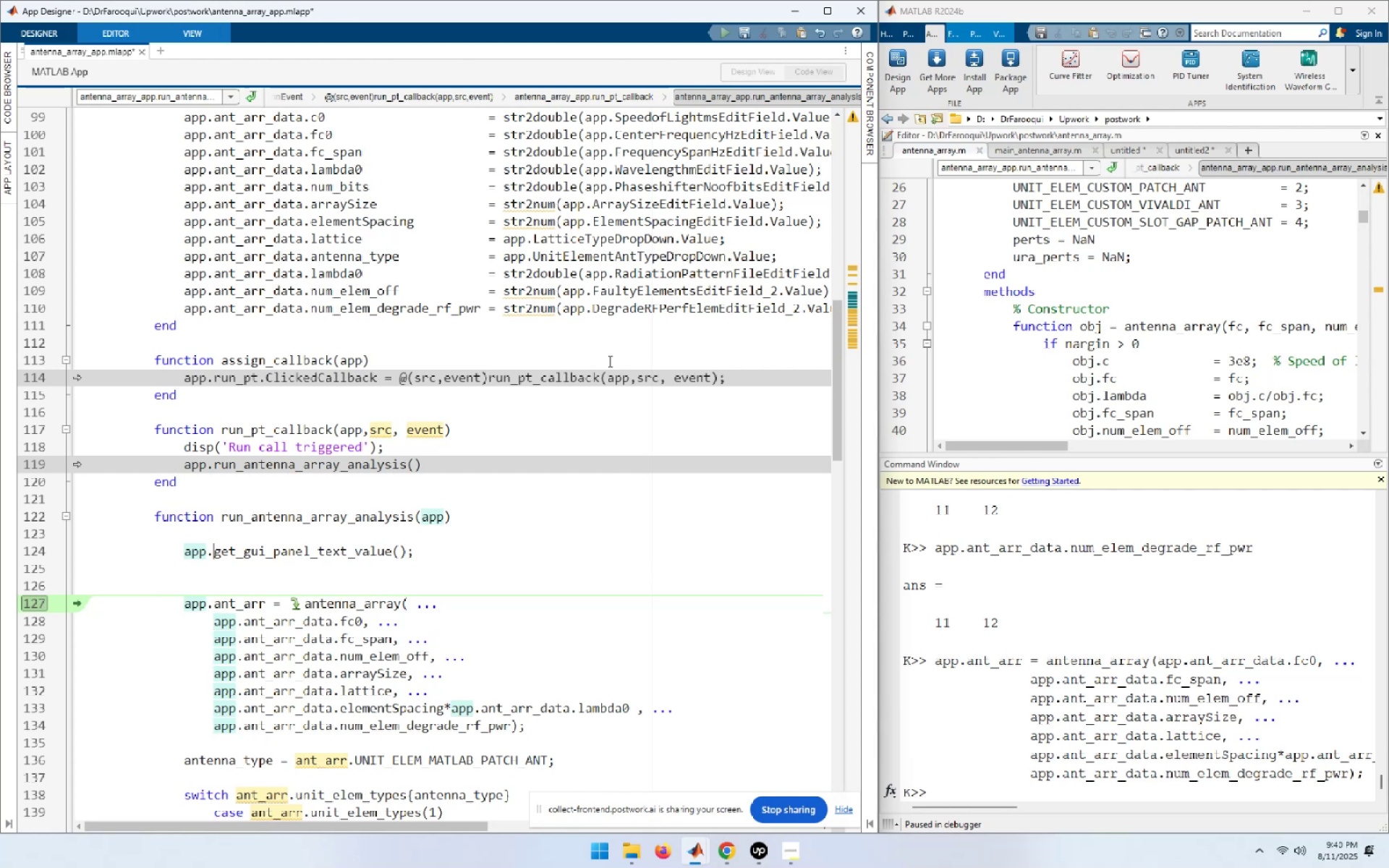 
key(End)
 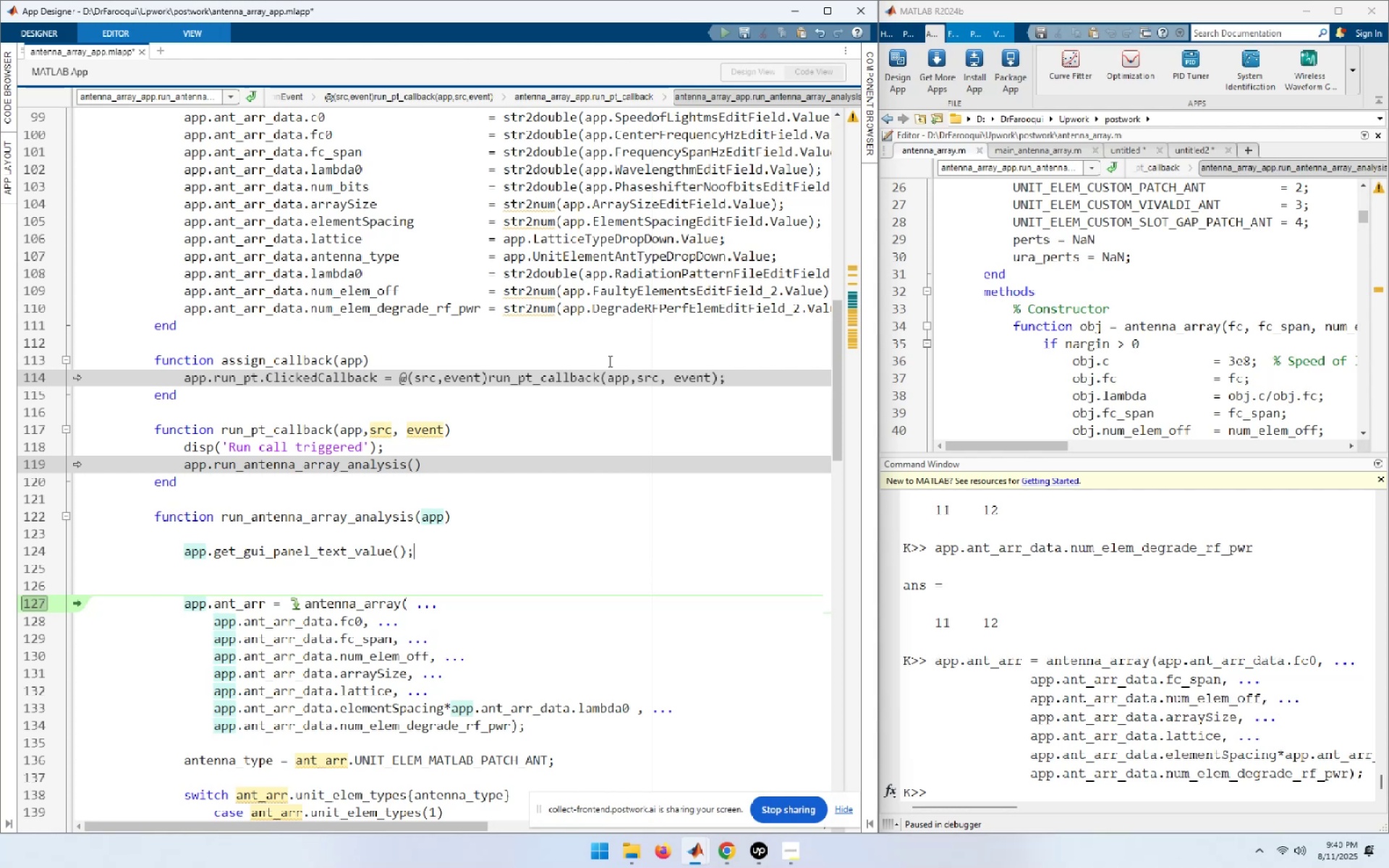 
key(Delete)
 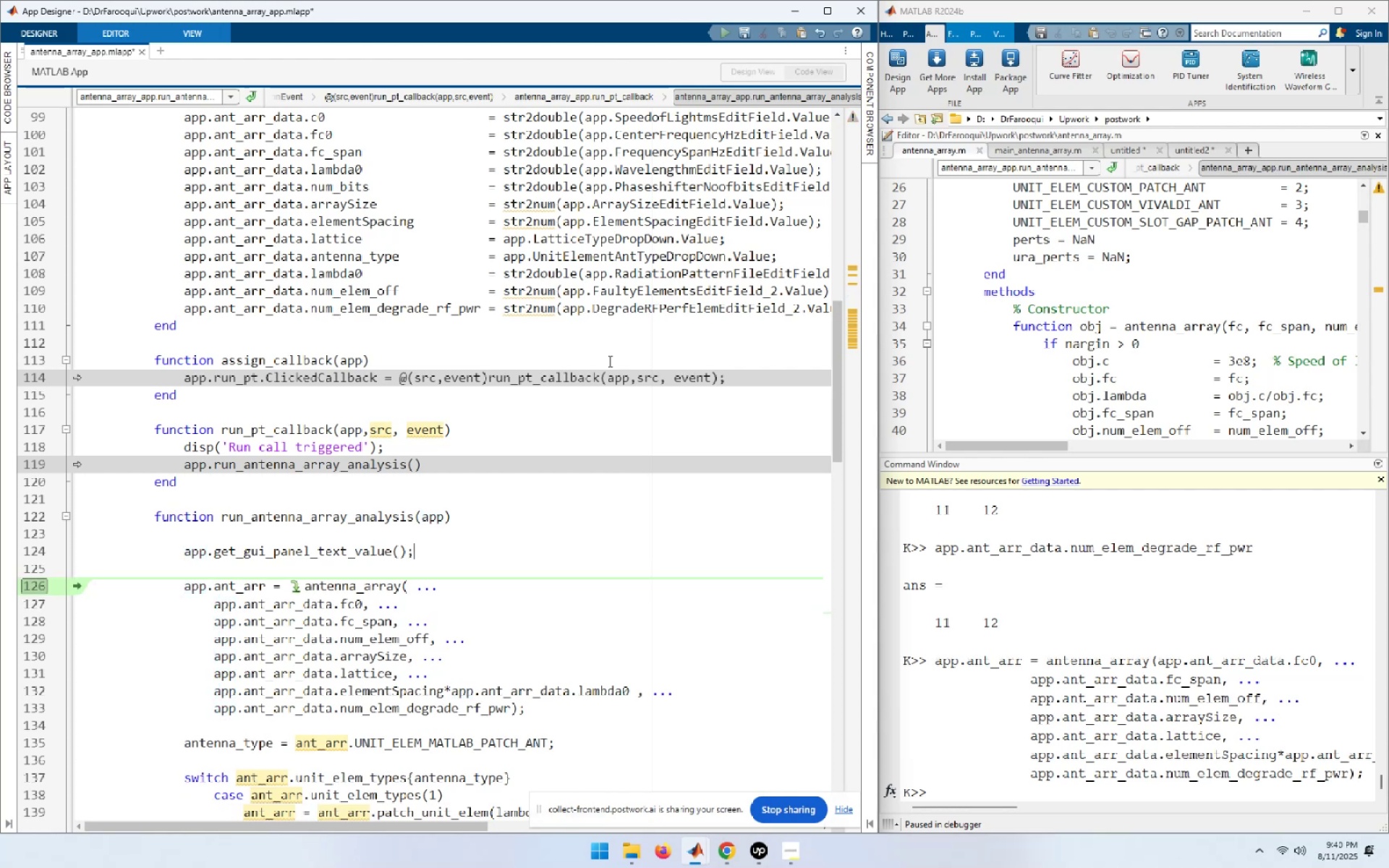 
key(ArrowDown)
 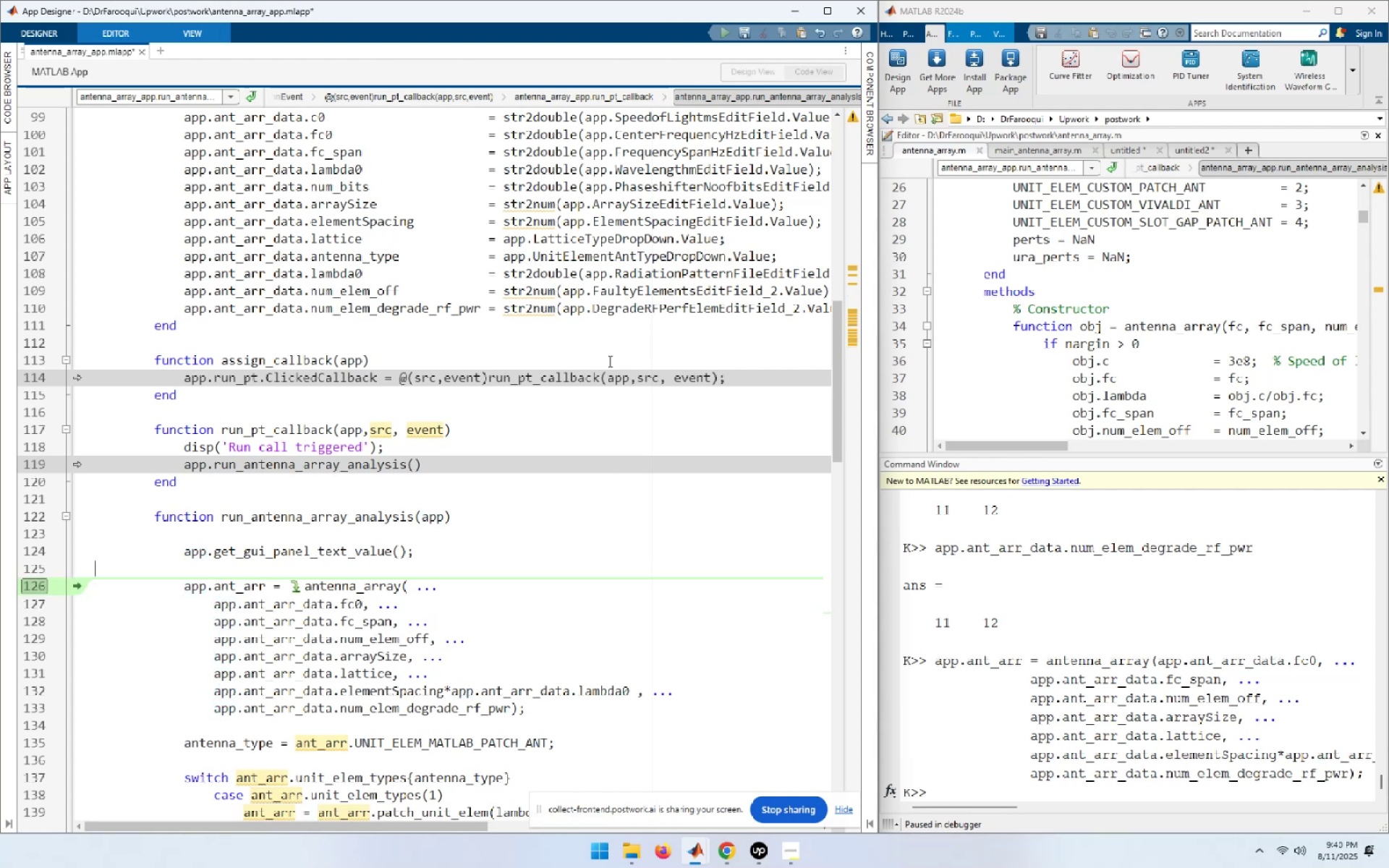 
key(ArrowUp)
 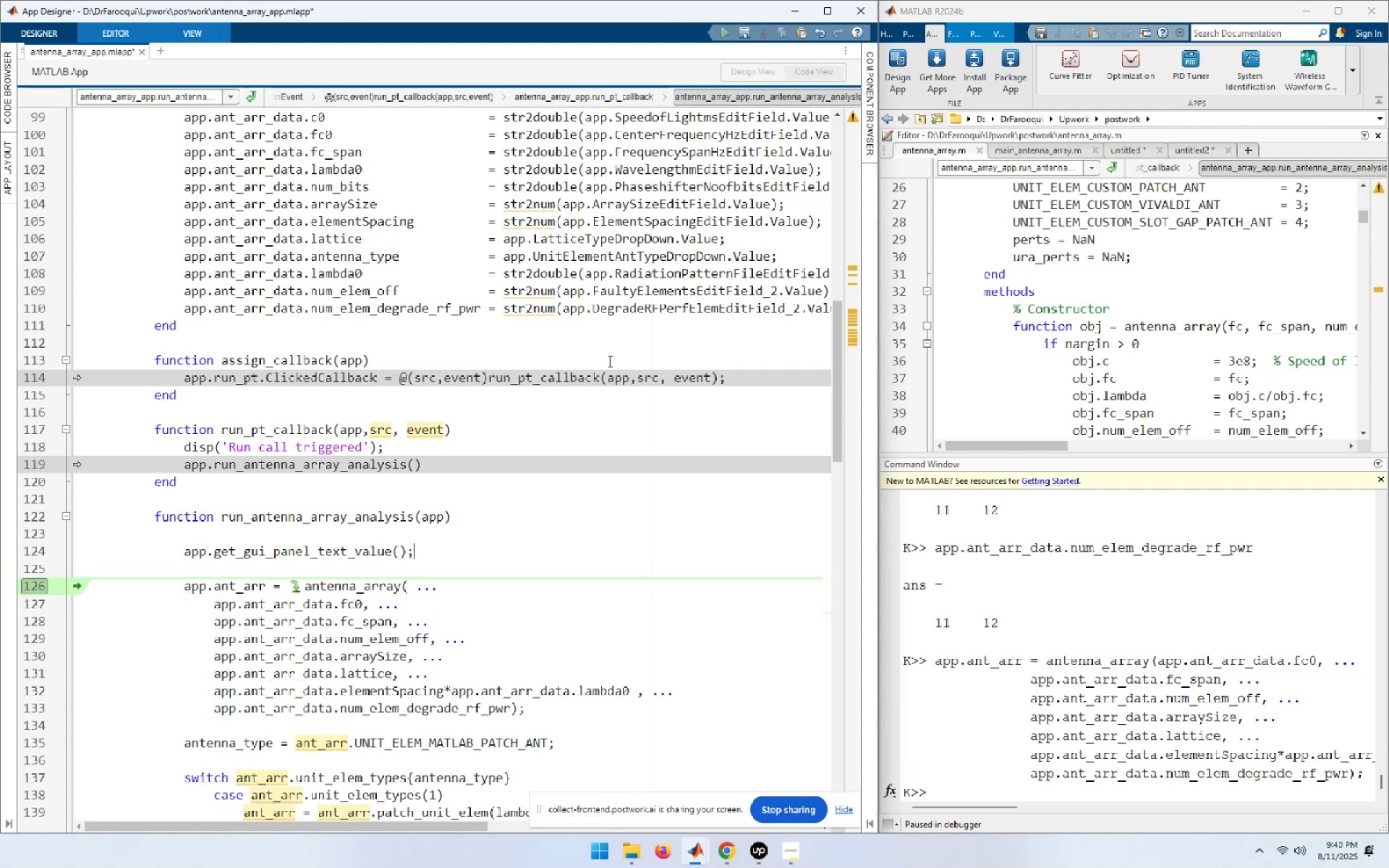 
key(Home)
 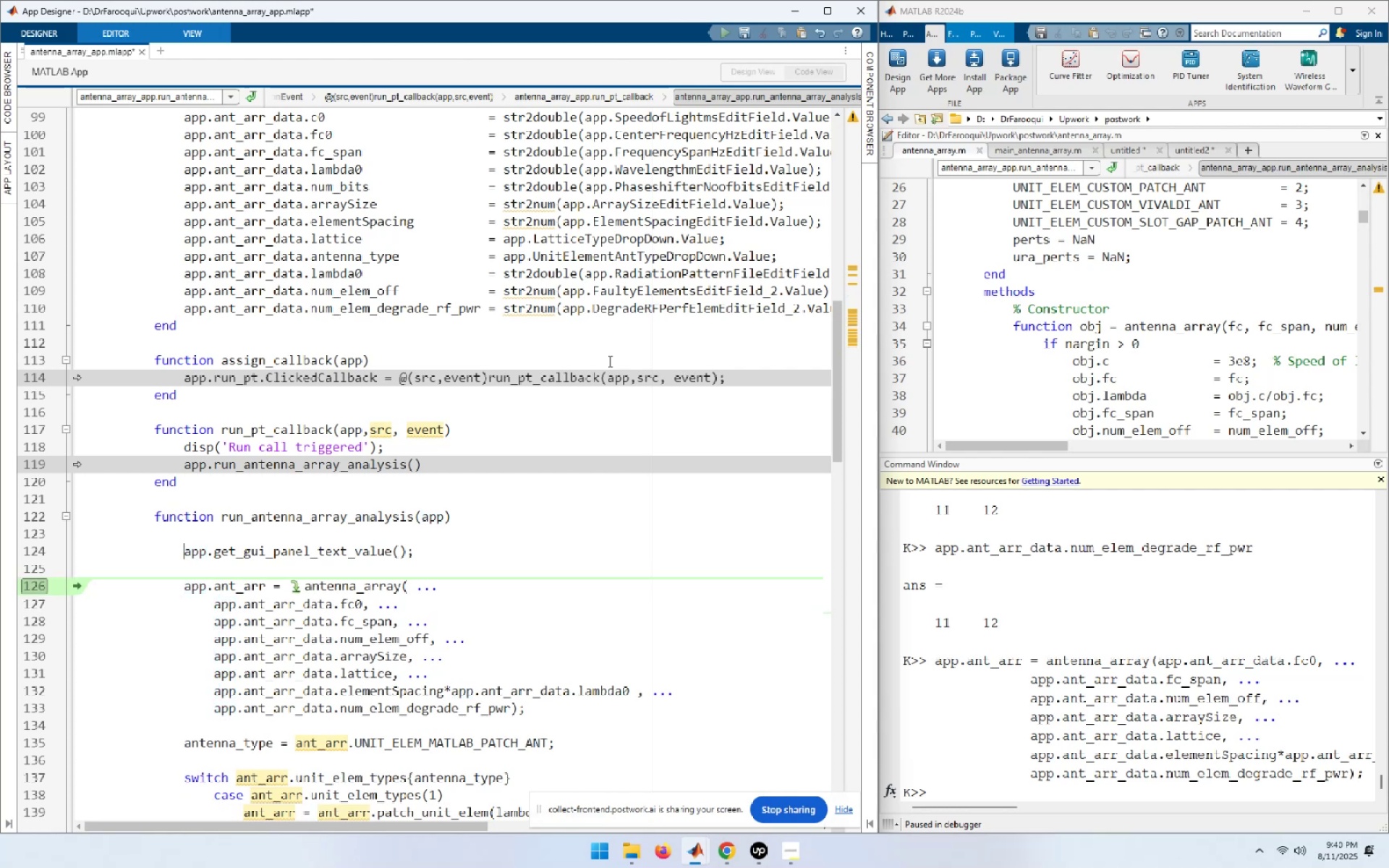 
key(Shift+End)
 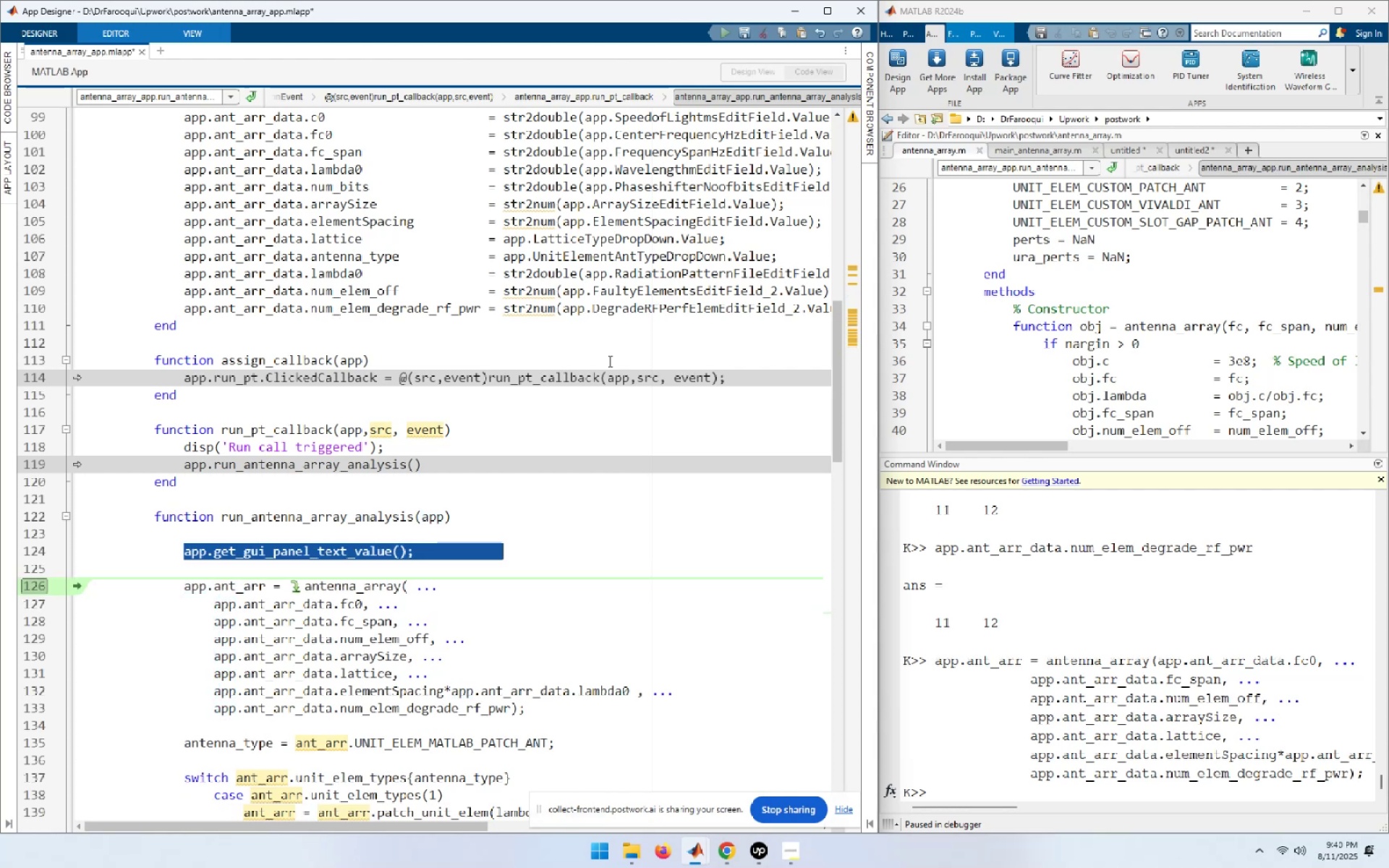 
hold_key(key=ArrowDown, duration=0.72)
 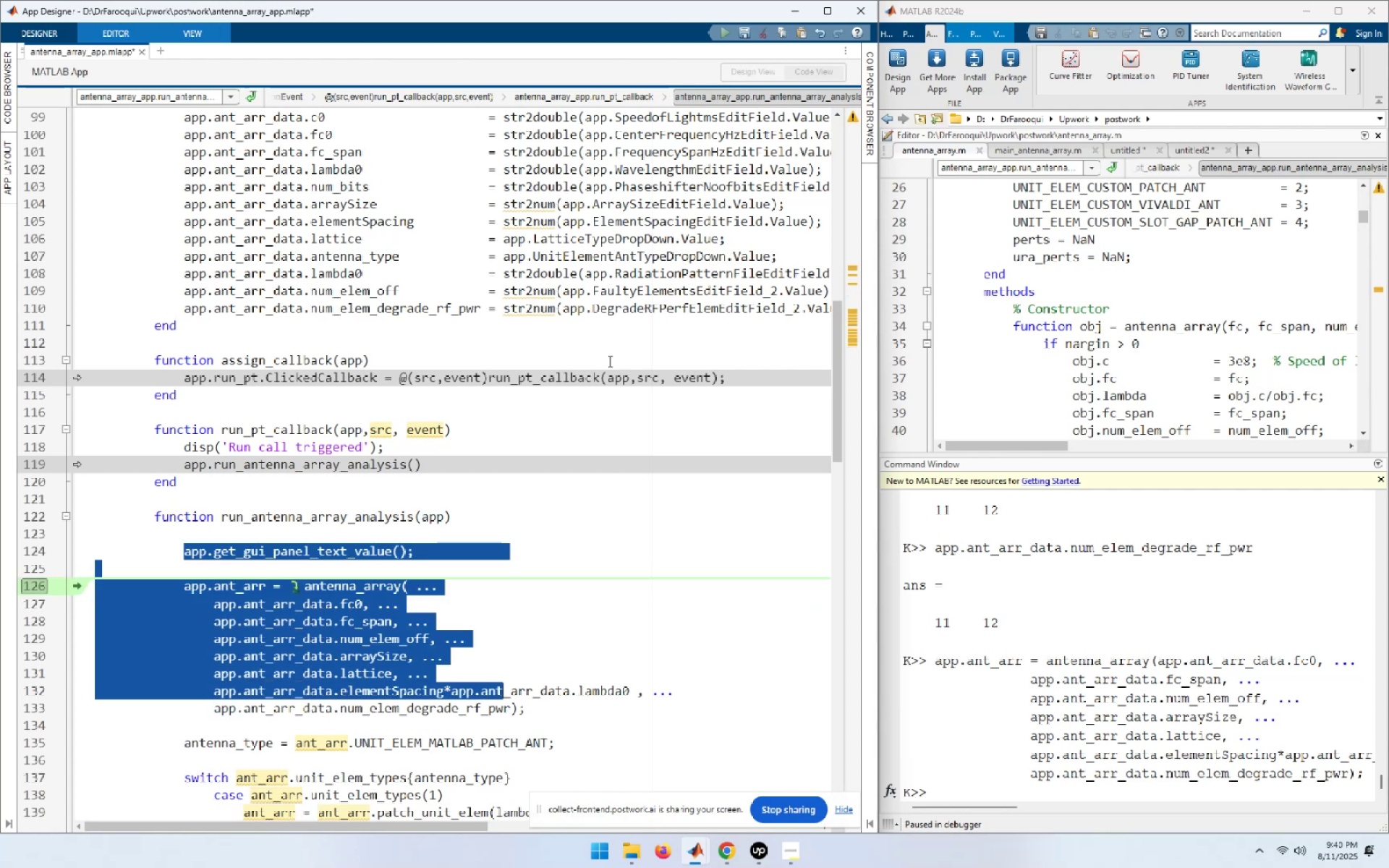 
key(Shift+ArrowDown)
 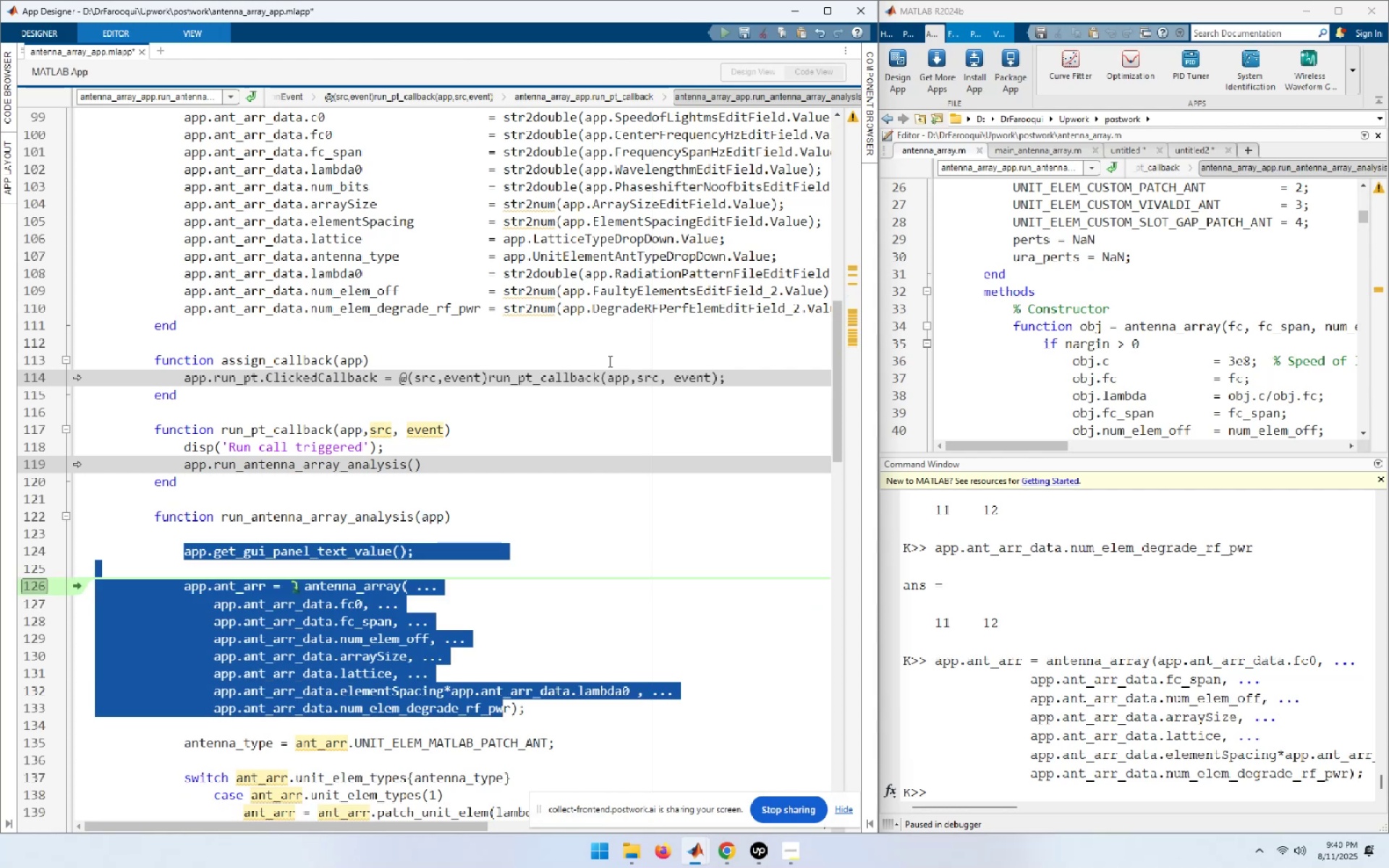 
key(Control+I)
 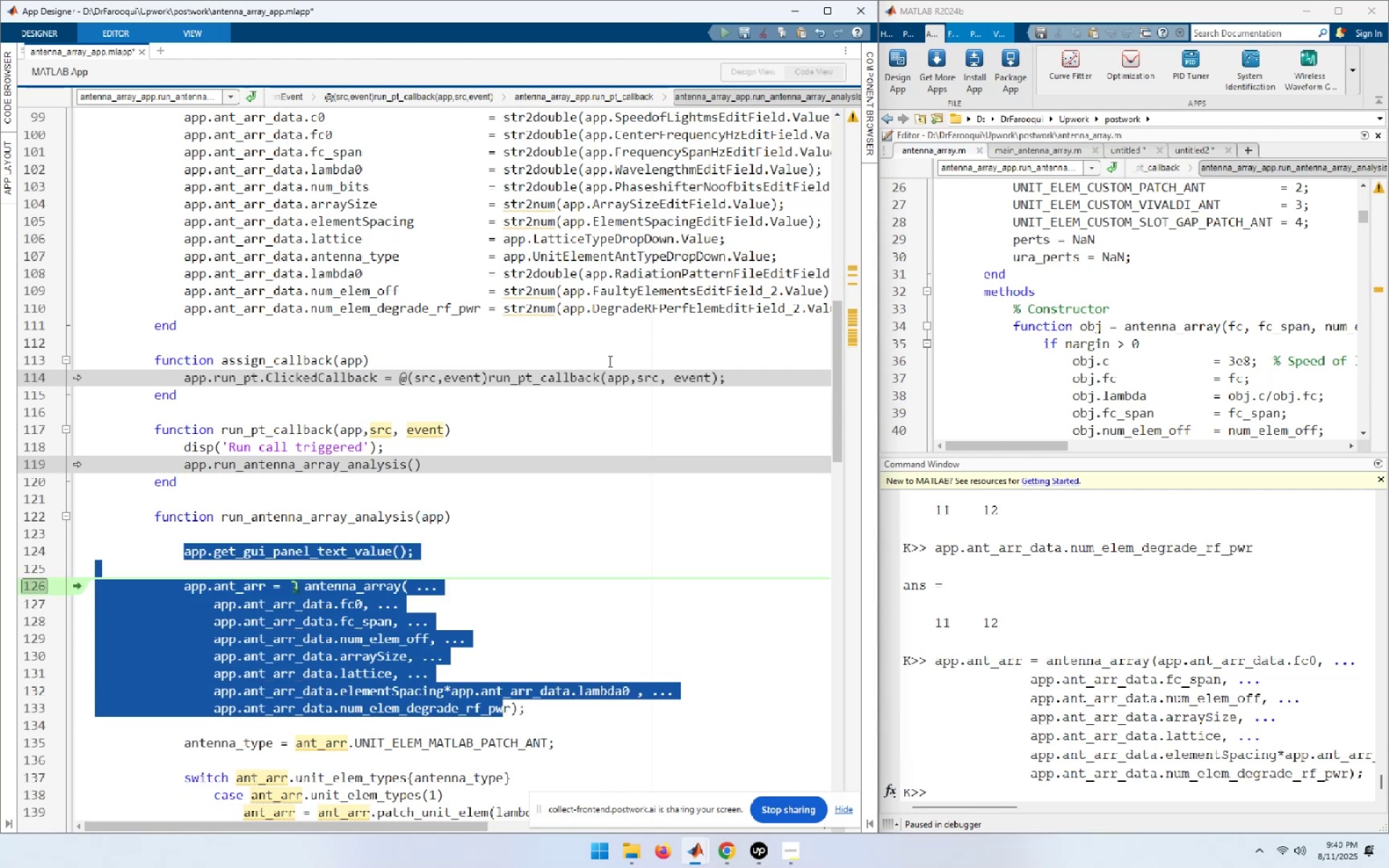 
key(ArrowDown)
 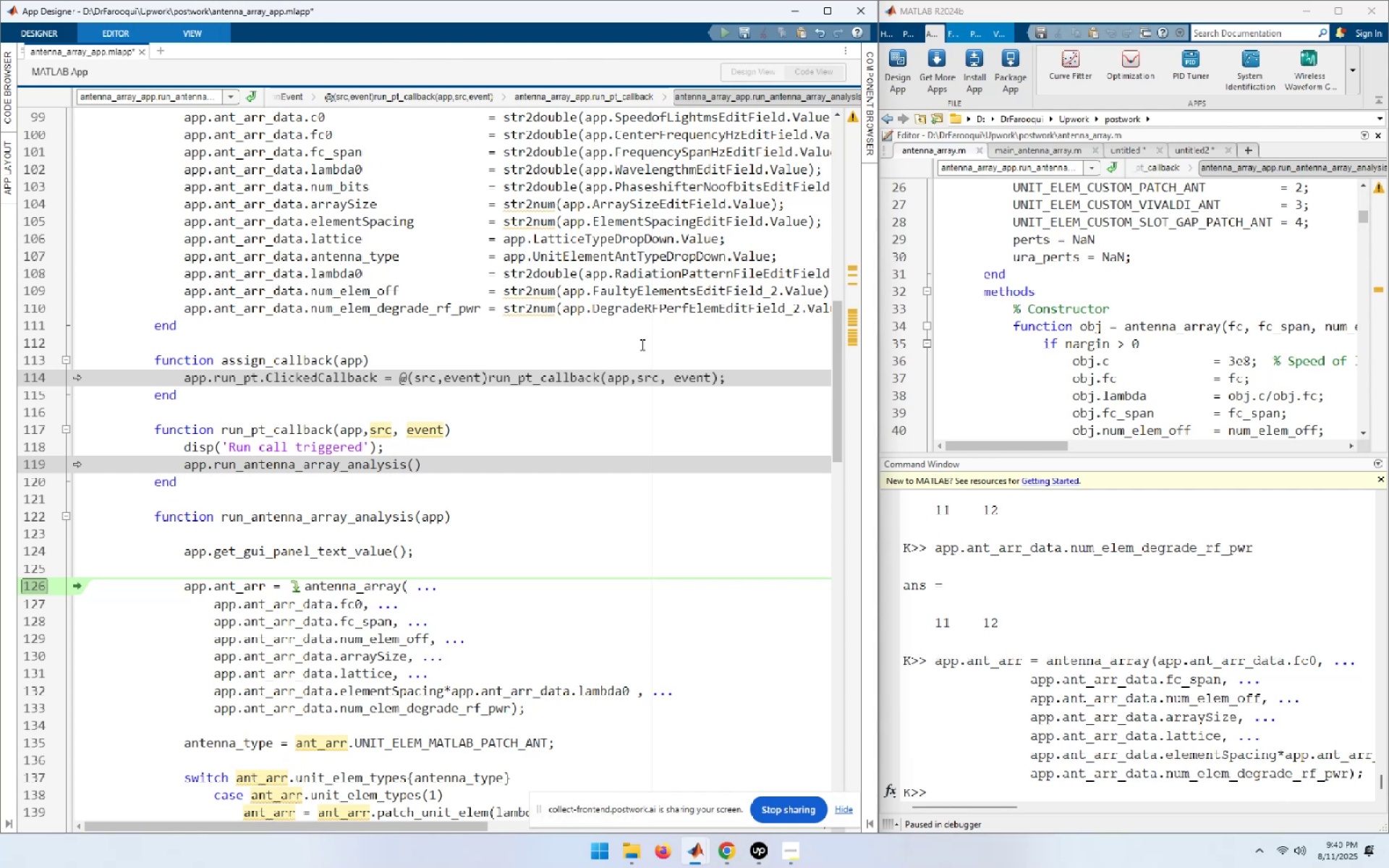 
scroll: coordinate [606, 629], scroll_direction: down, amount: 3.0
 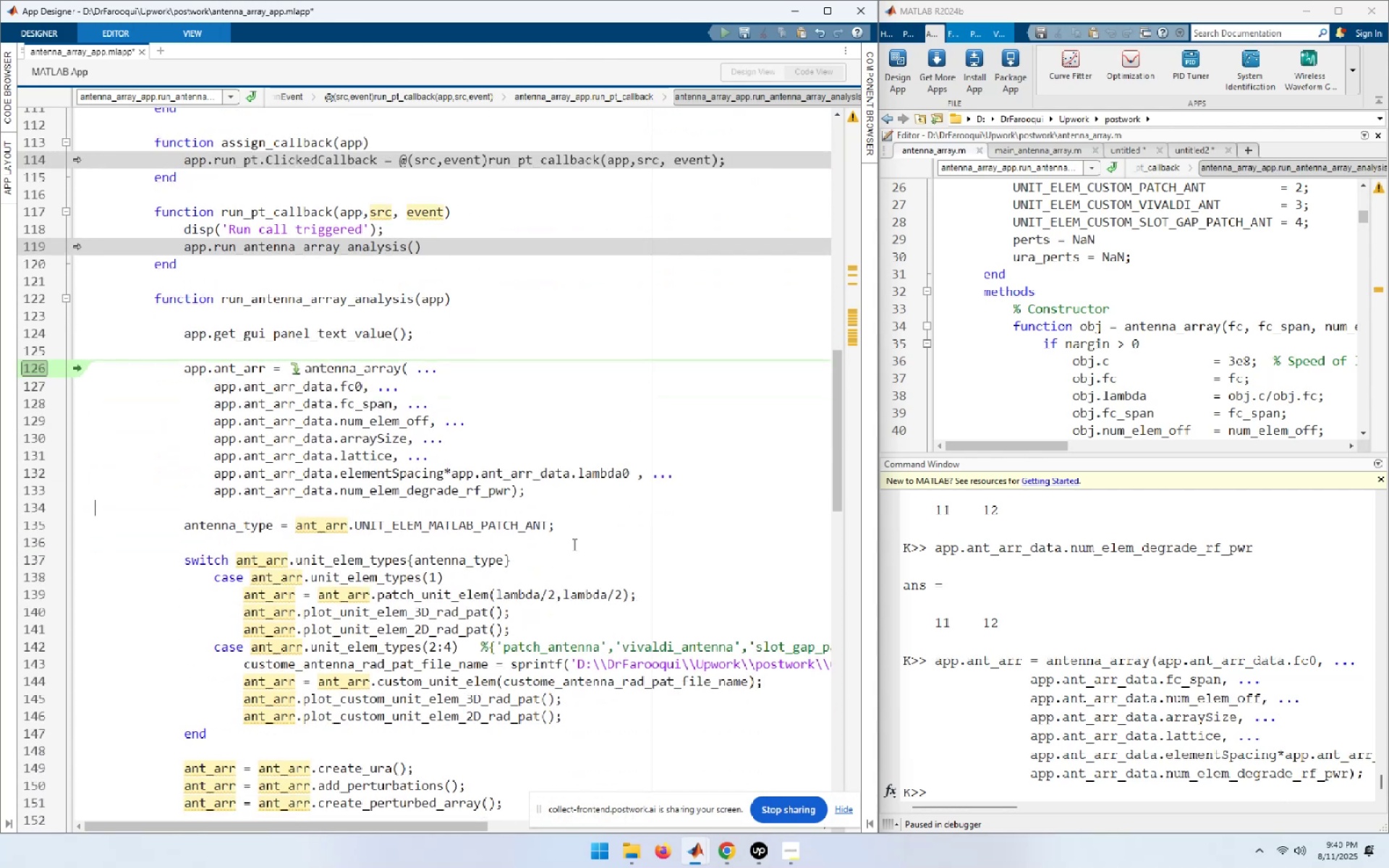 
left_click([573, 521])
 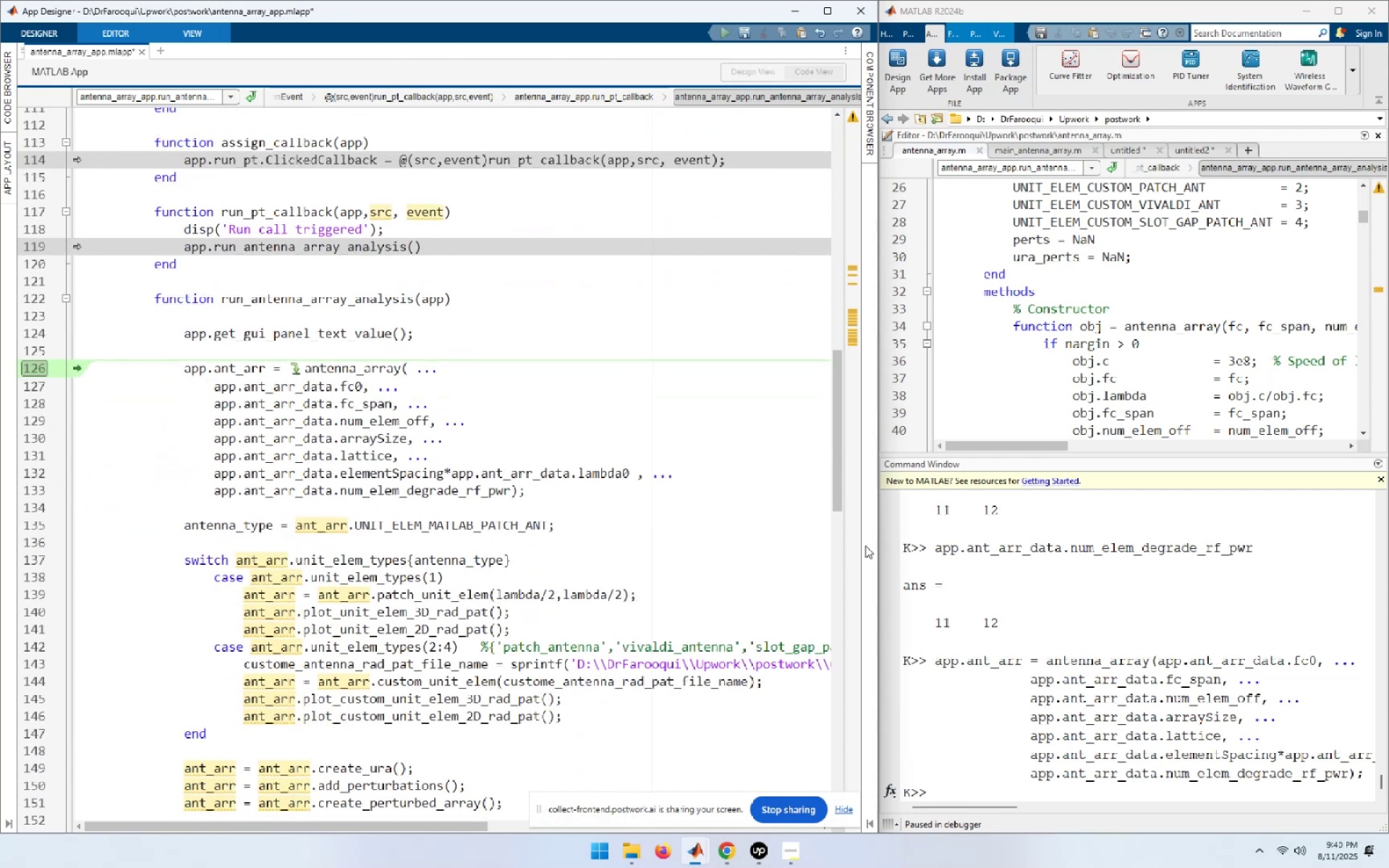 
wait(6.22)
 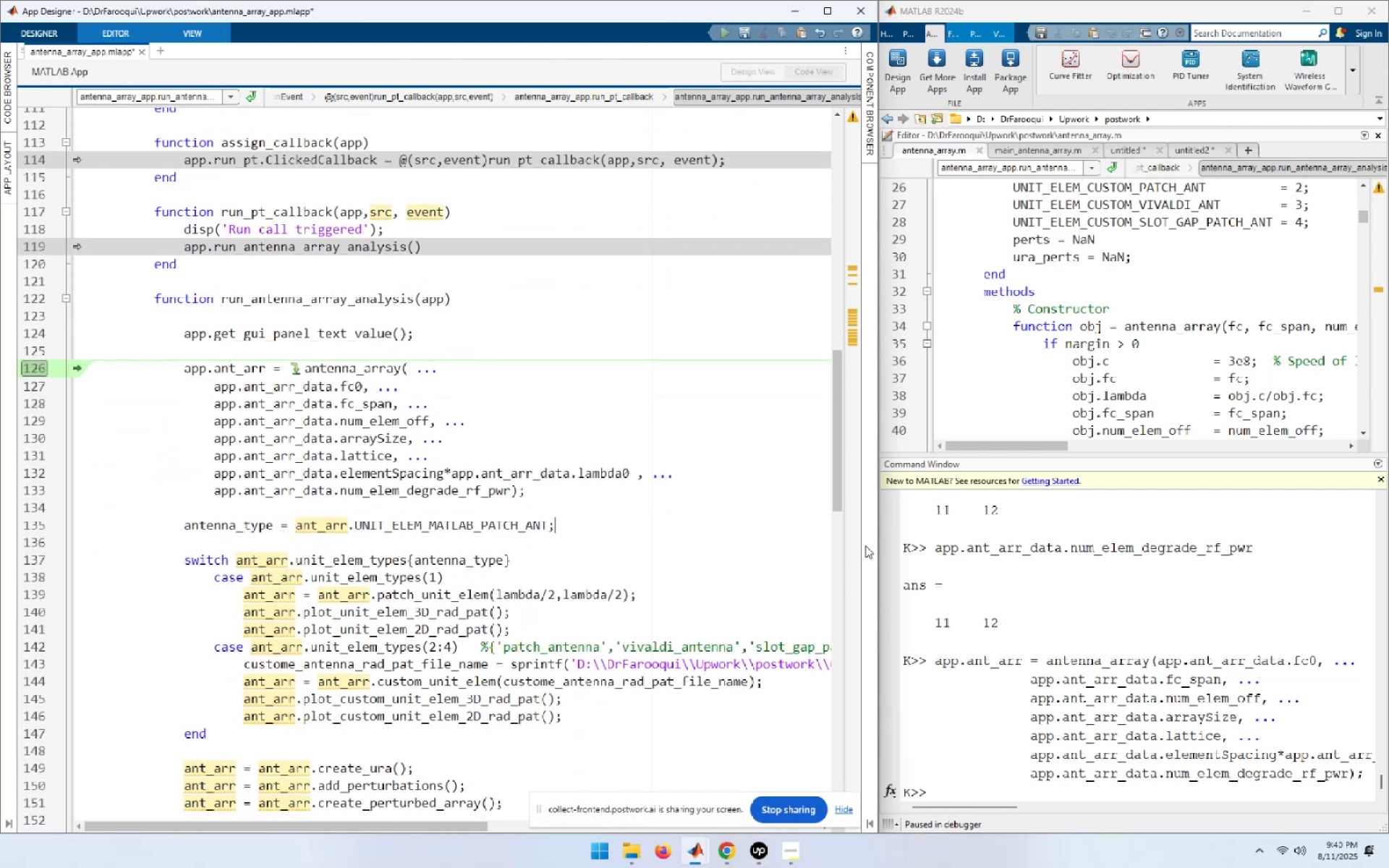 
key(Control+S)
 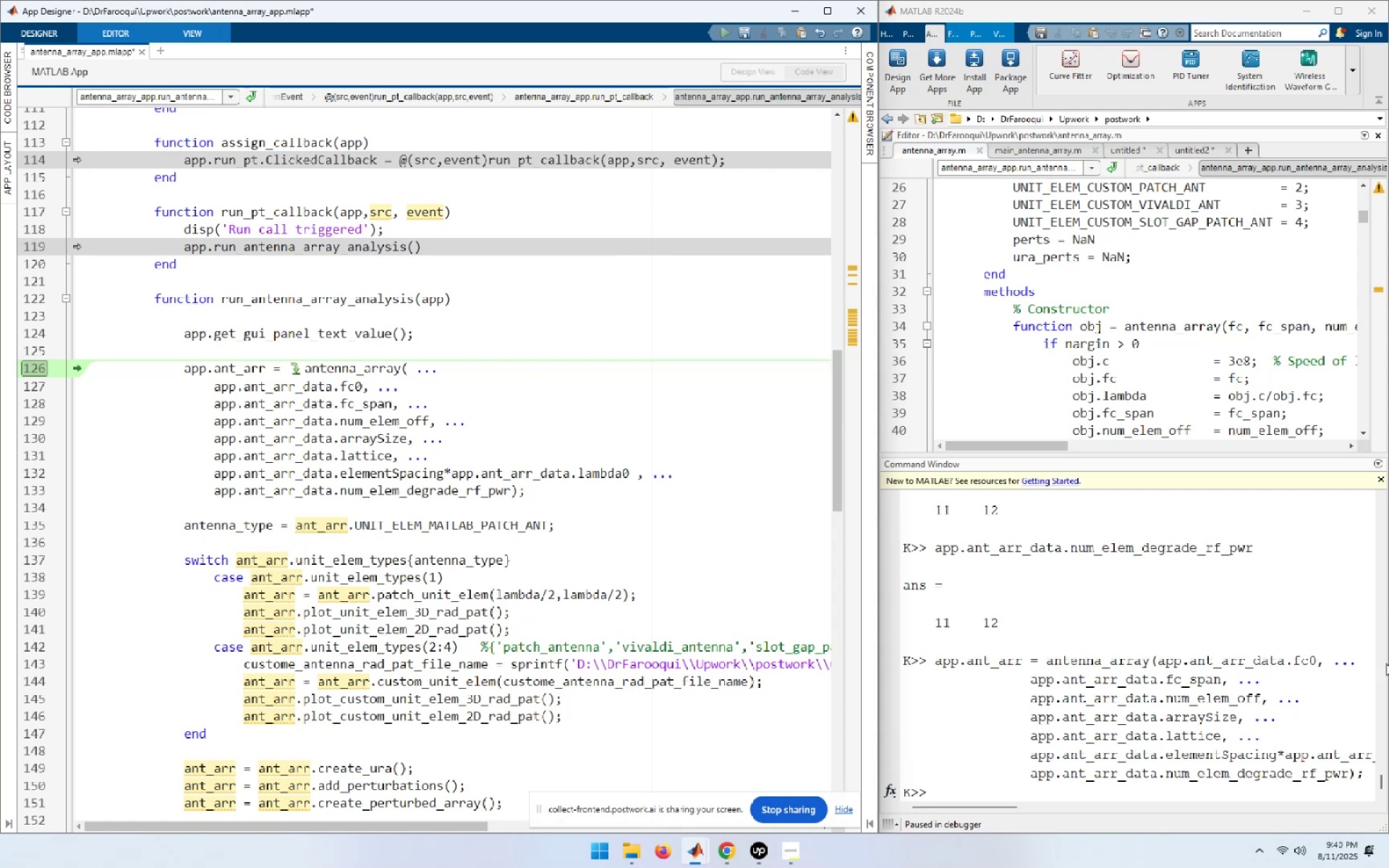 
left_click([1168, 593])
 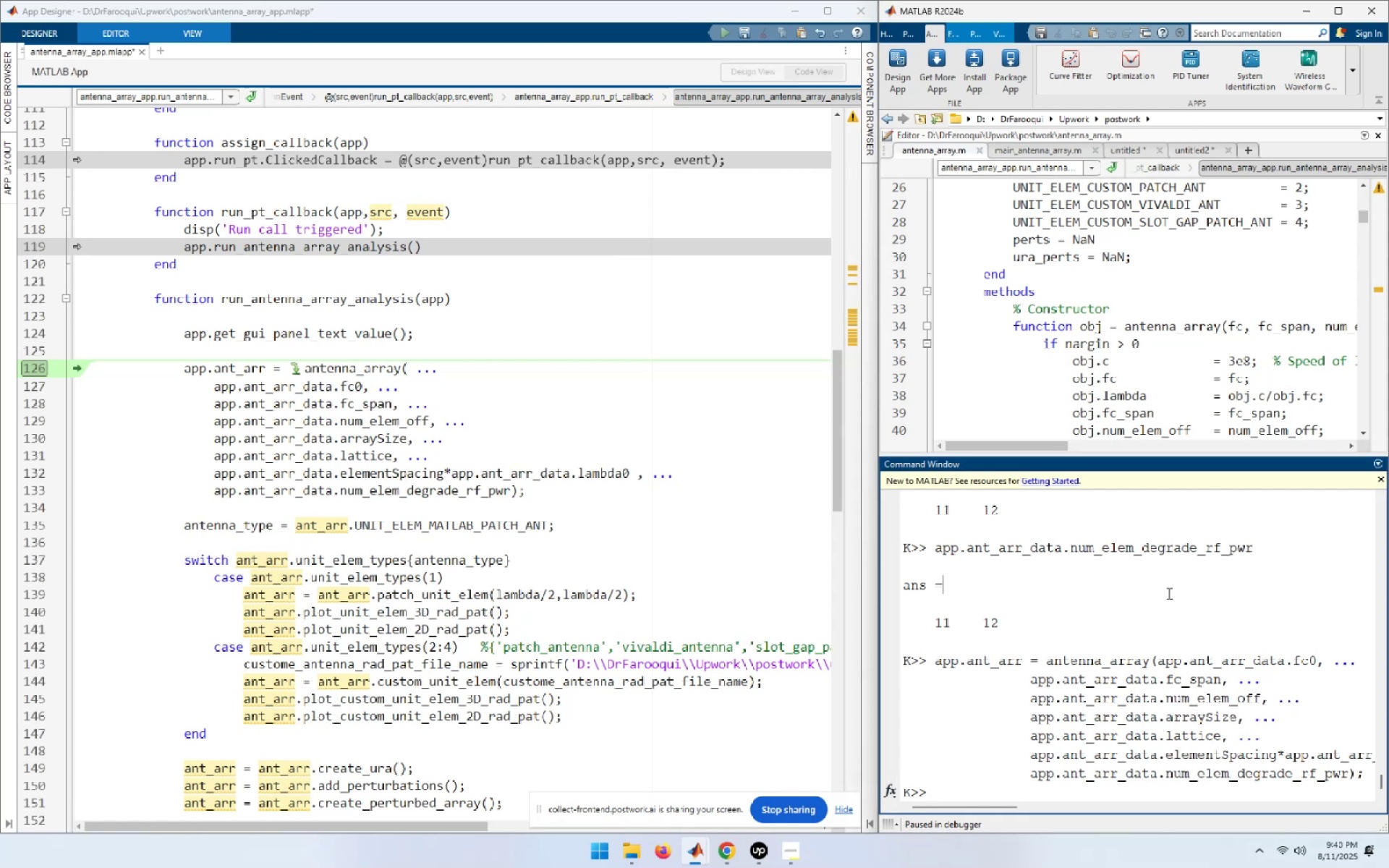 
type(close)
 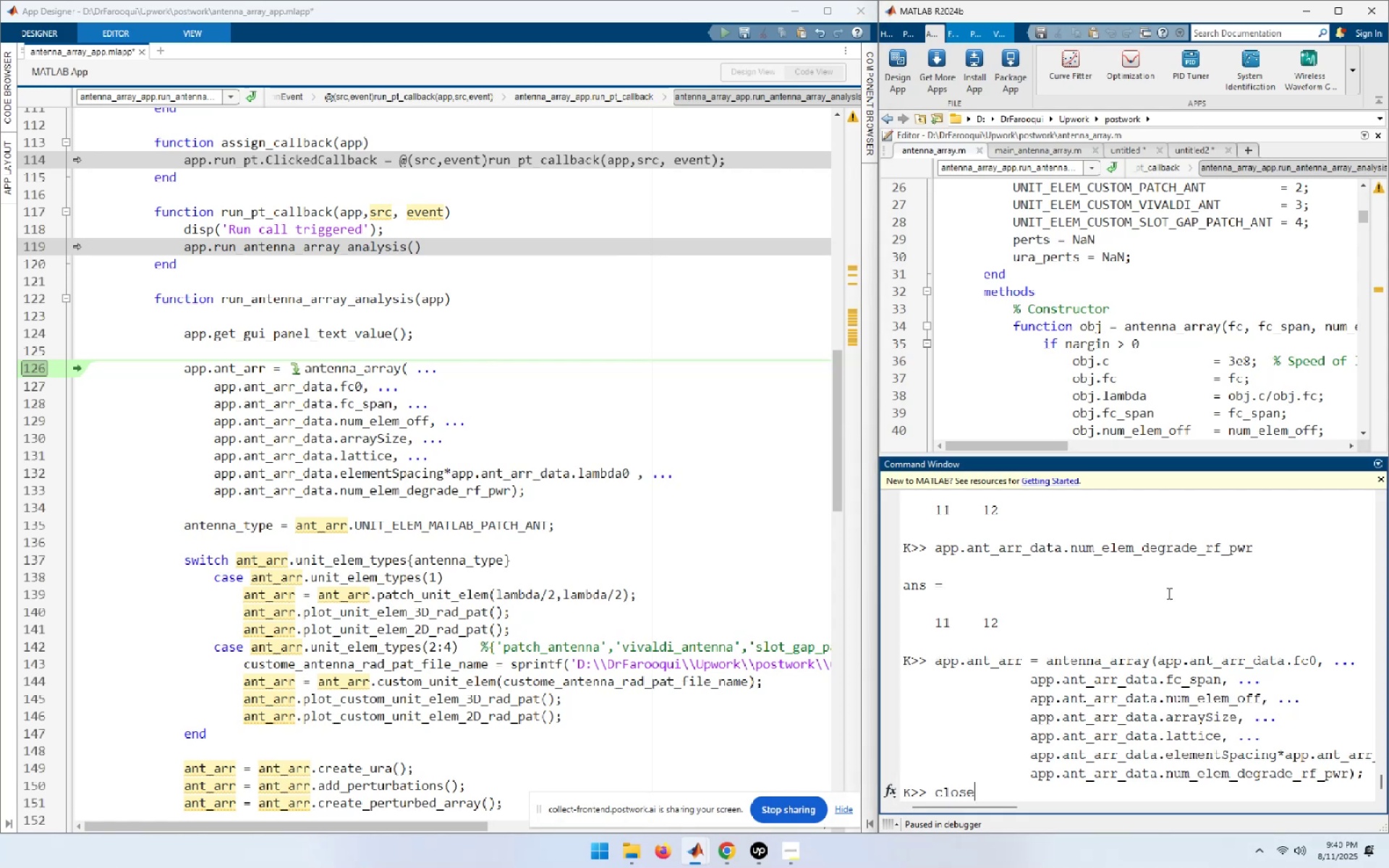 
key(ArrowUp)
 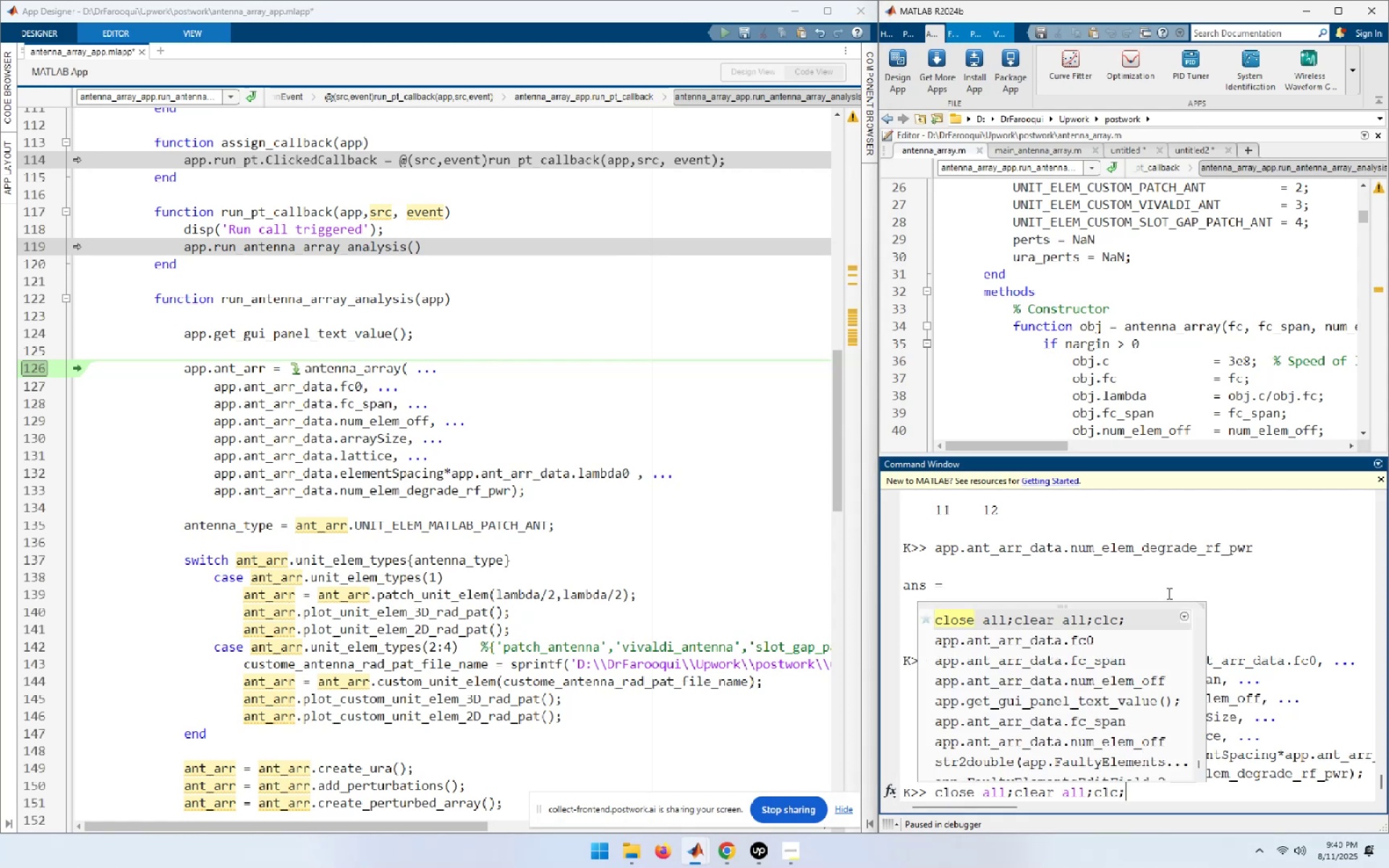 
key(NumpadEnter)
 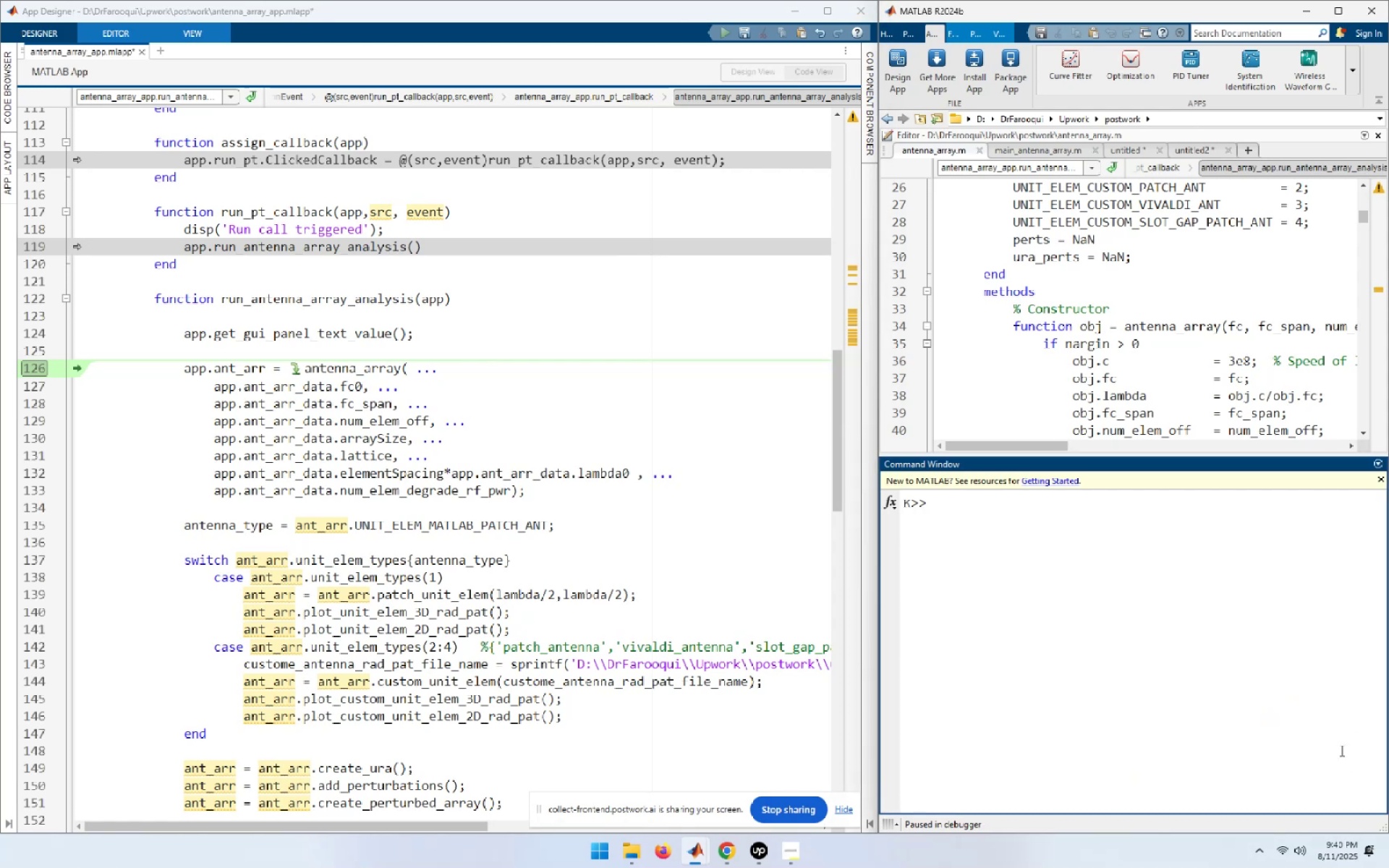 
wait(8.95)
 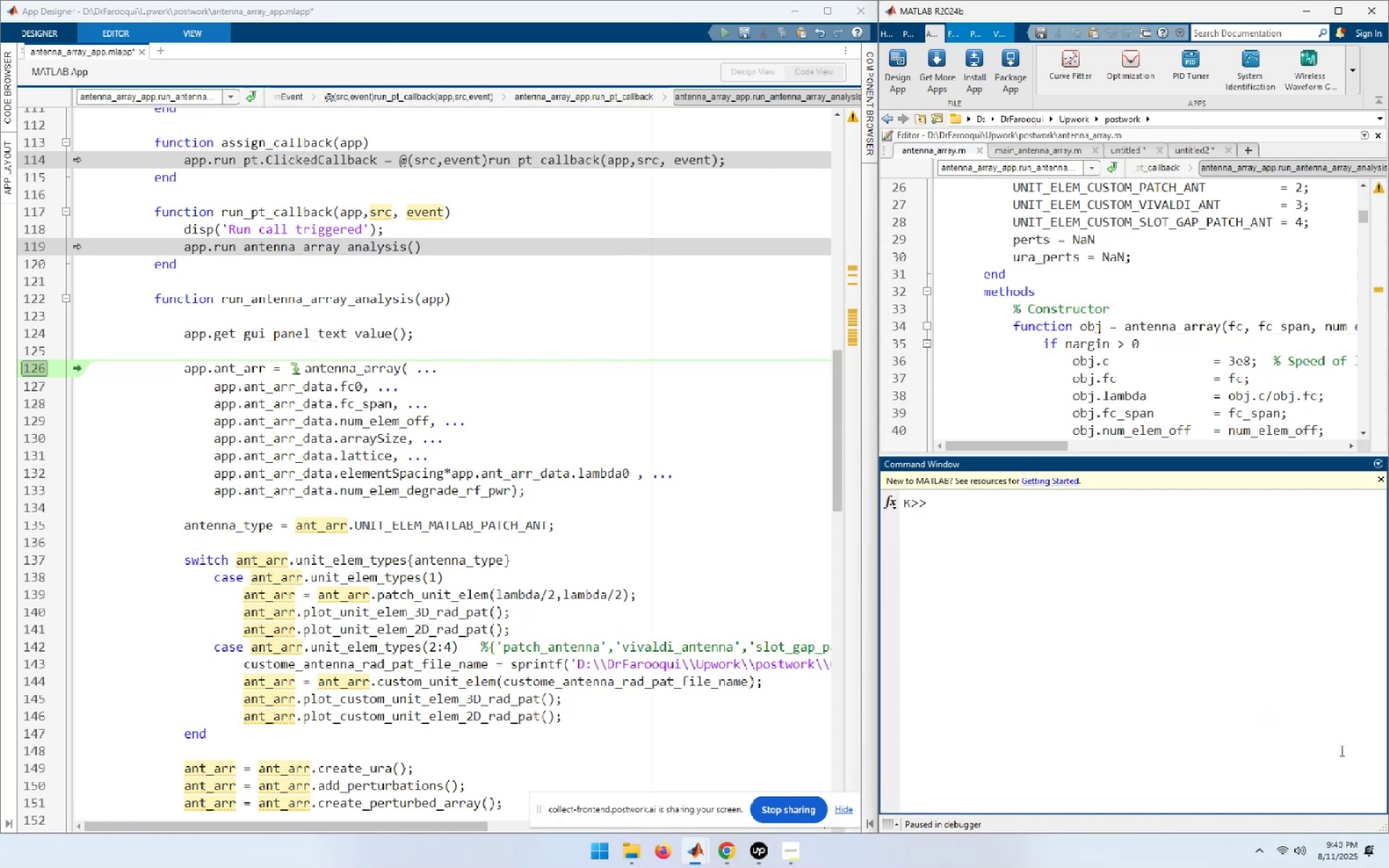 
left_click([760, 401])
 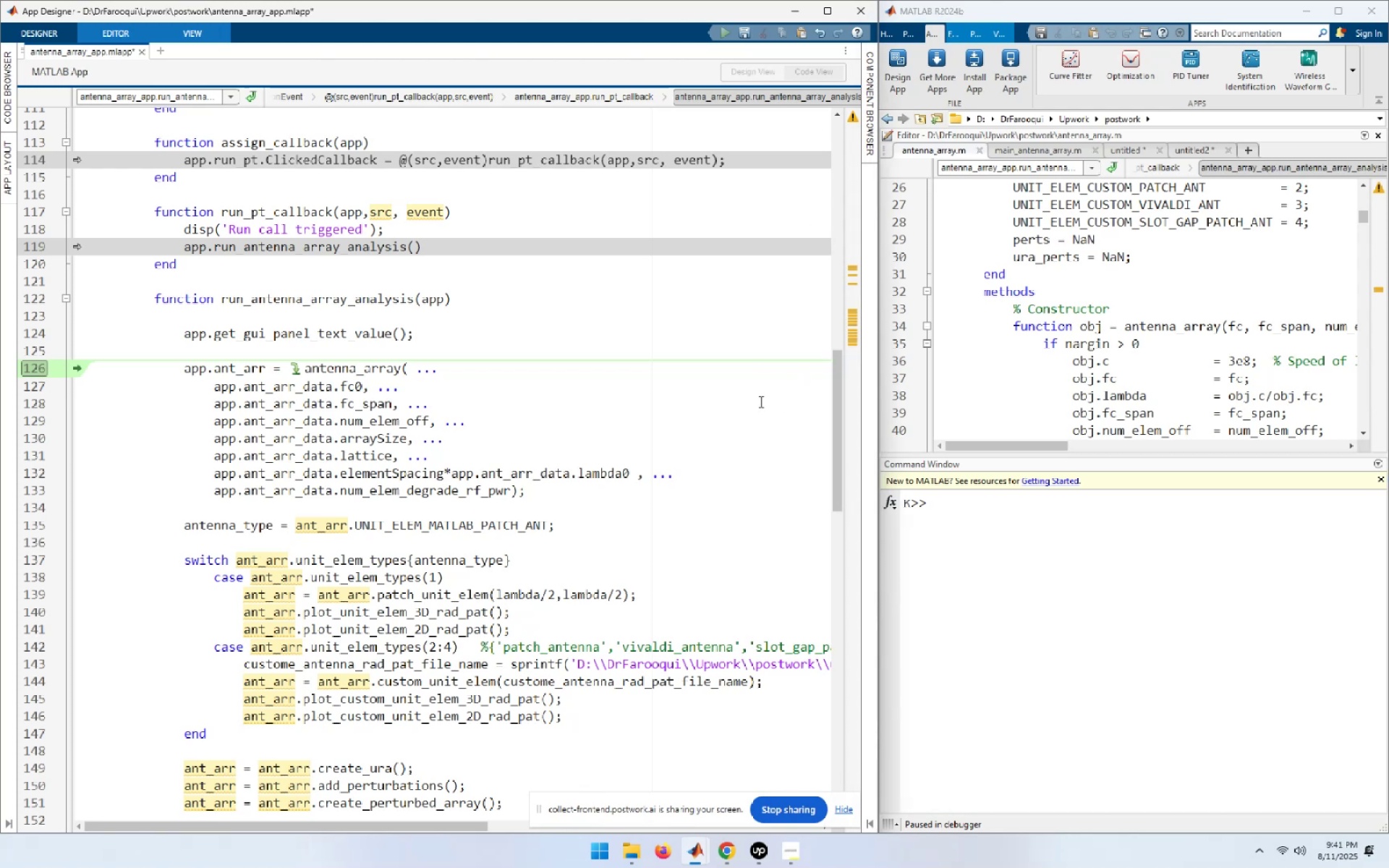 
key(Shift+F5)
 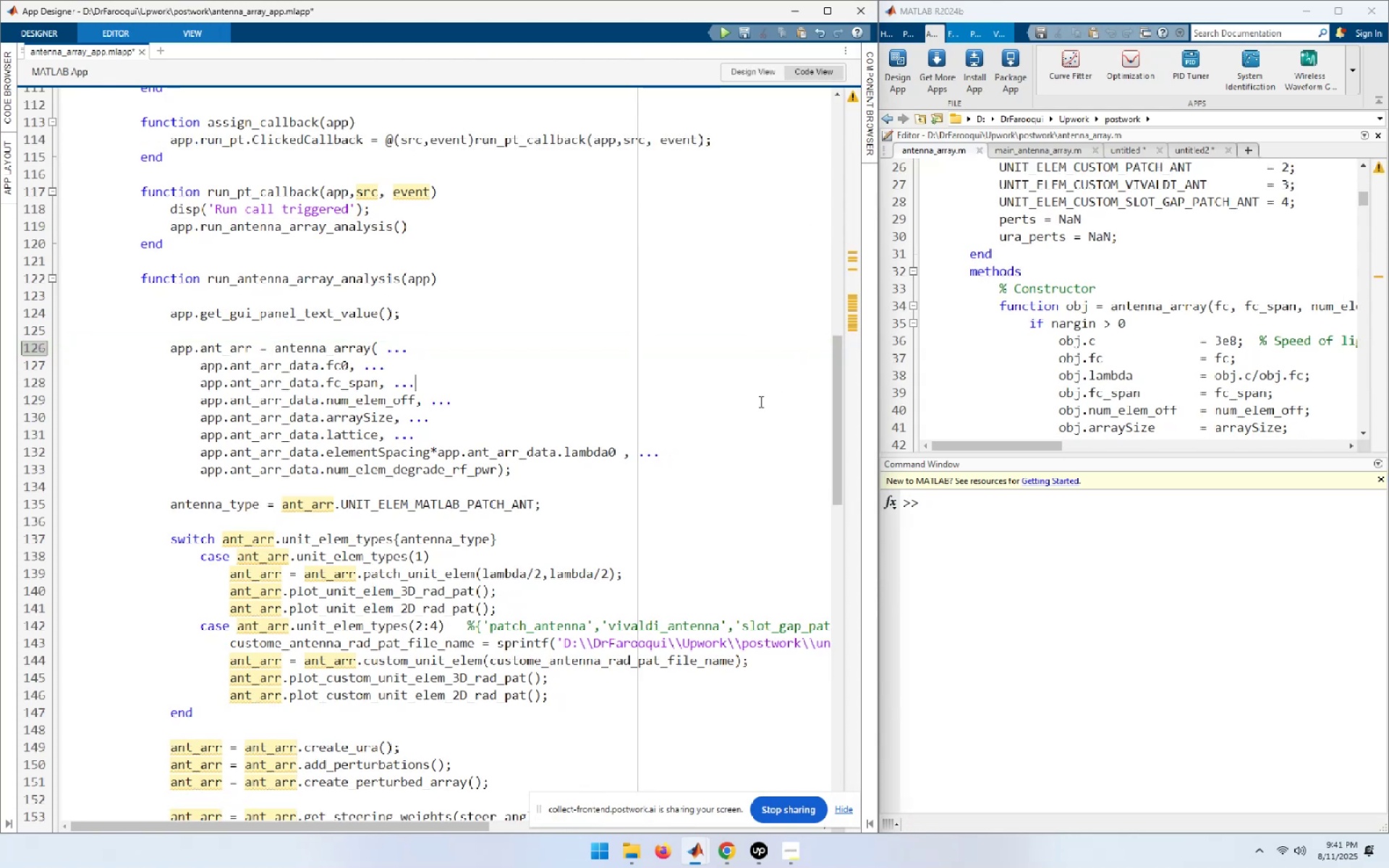 
left_click([760, 397])
 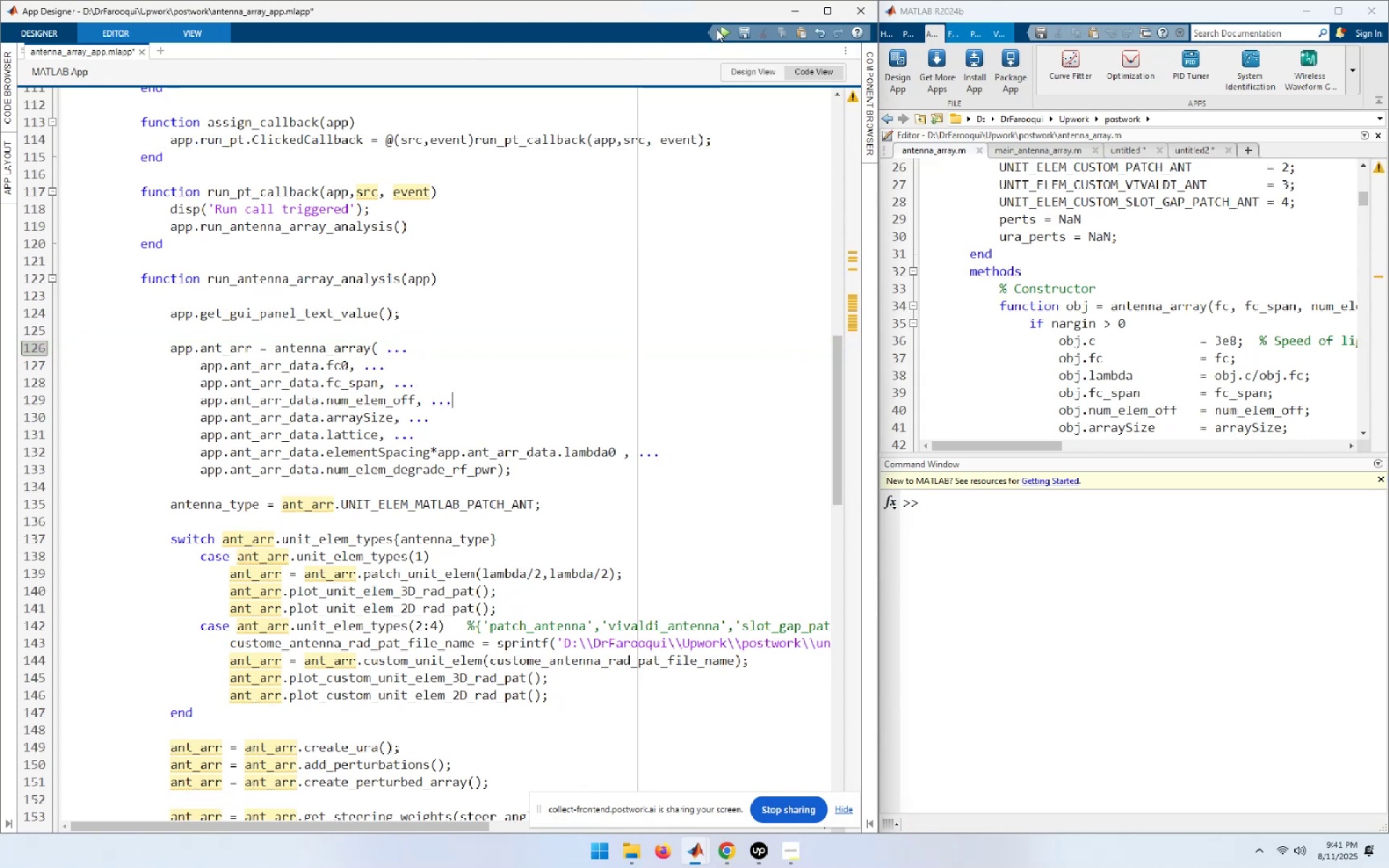 
left_click([721, 30])
 